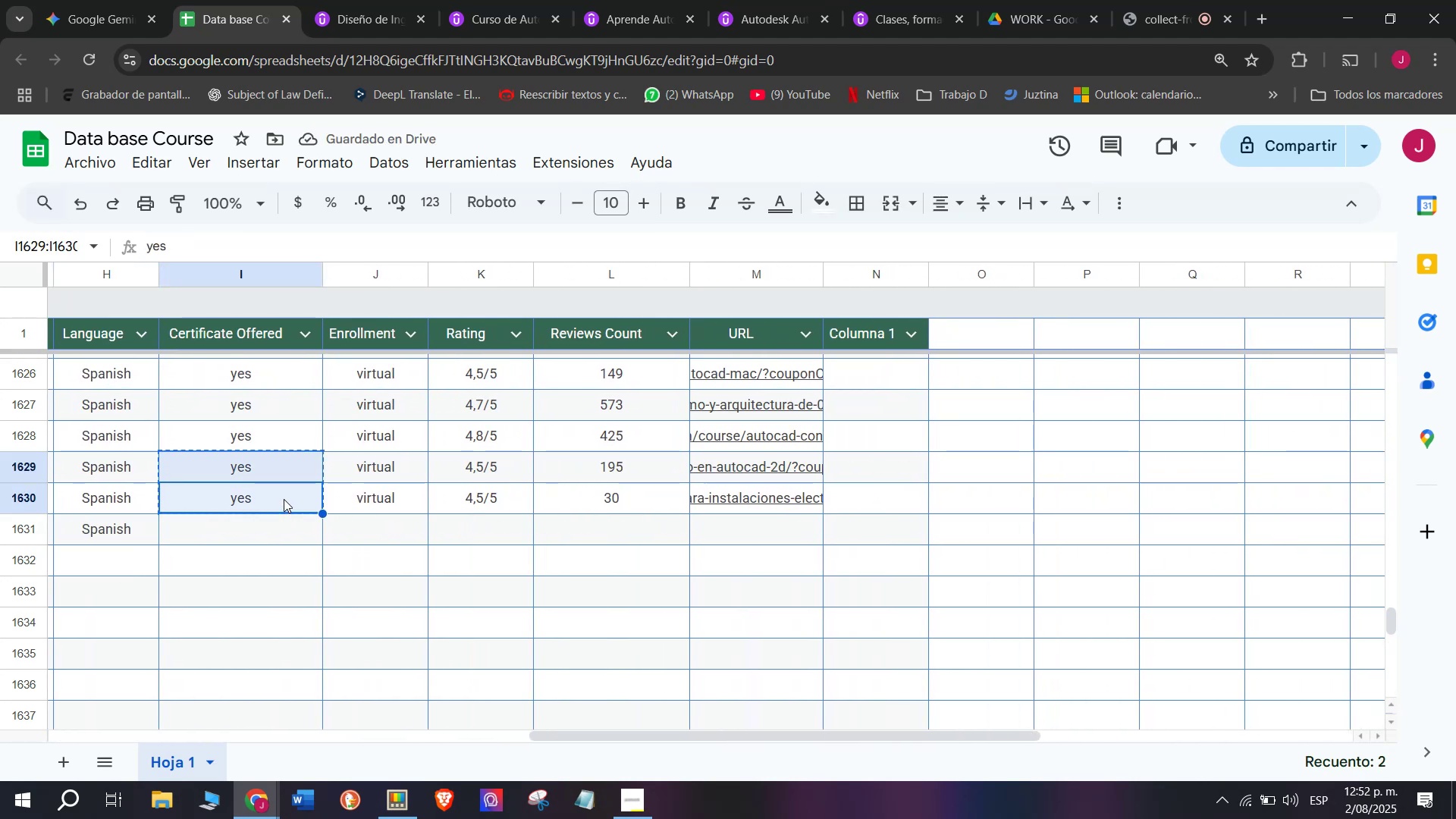 
key(Break)
 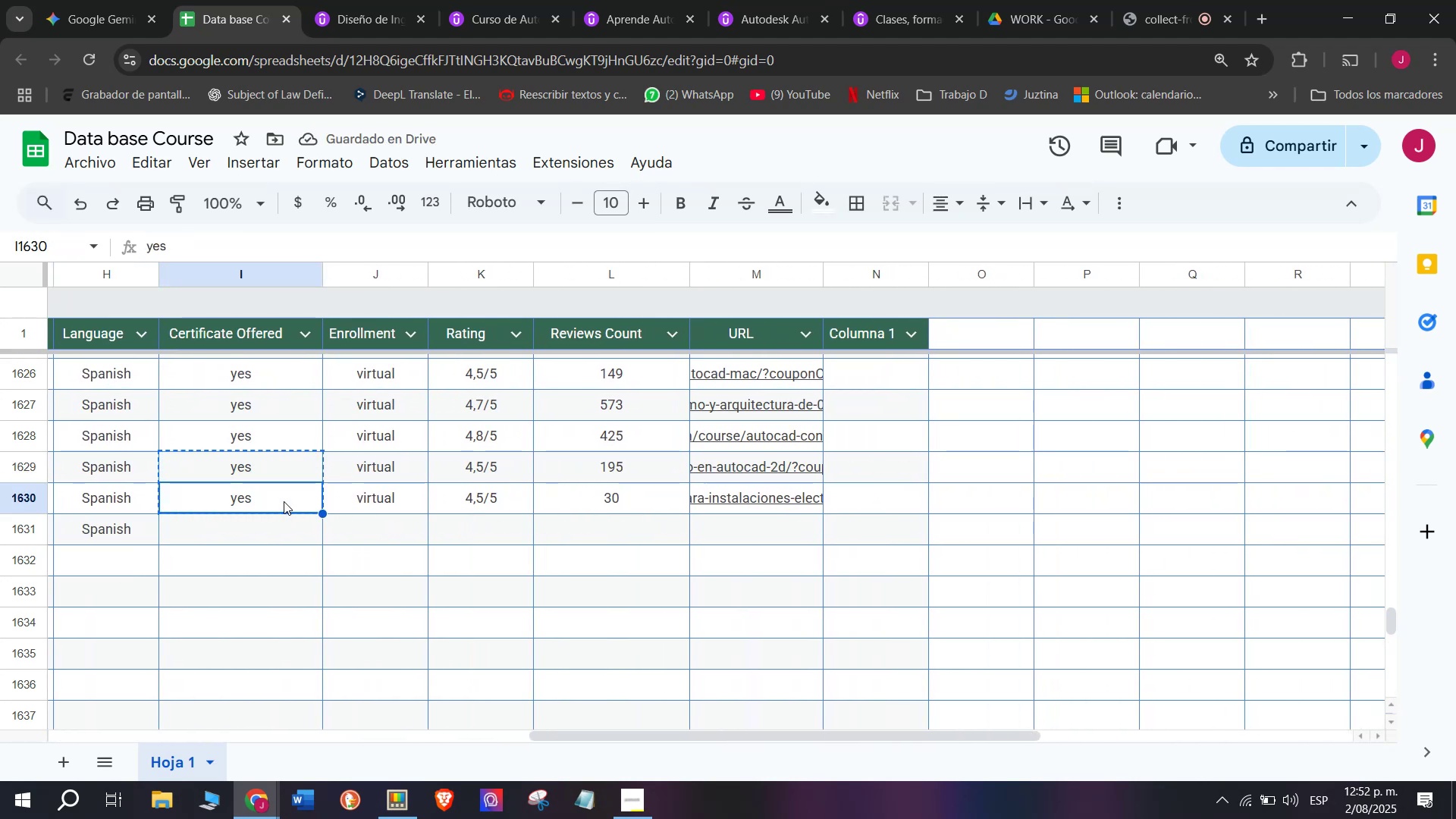 
key(Control+ControlLeft)
 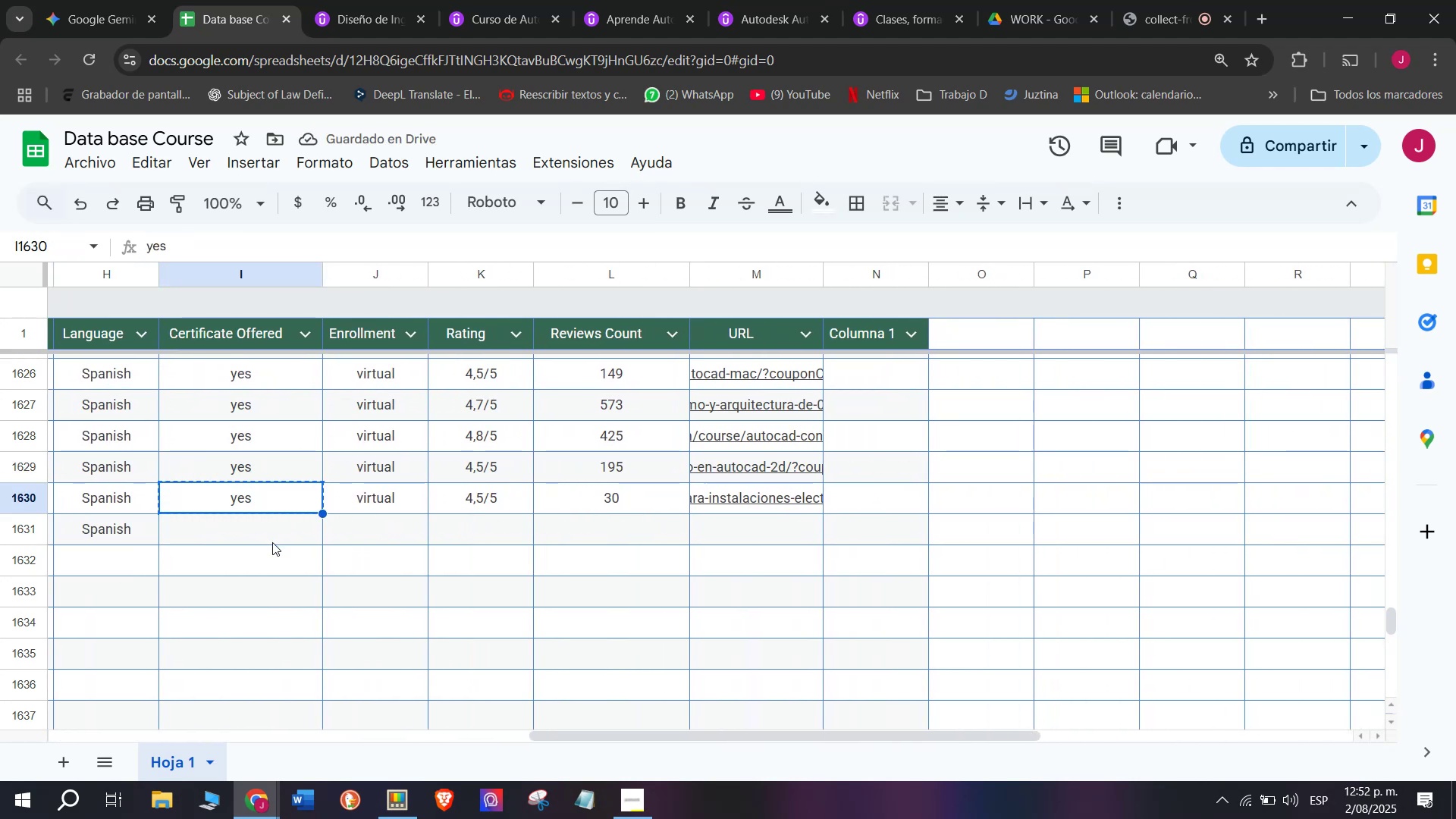 
key(Control+C)
 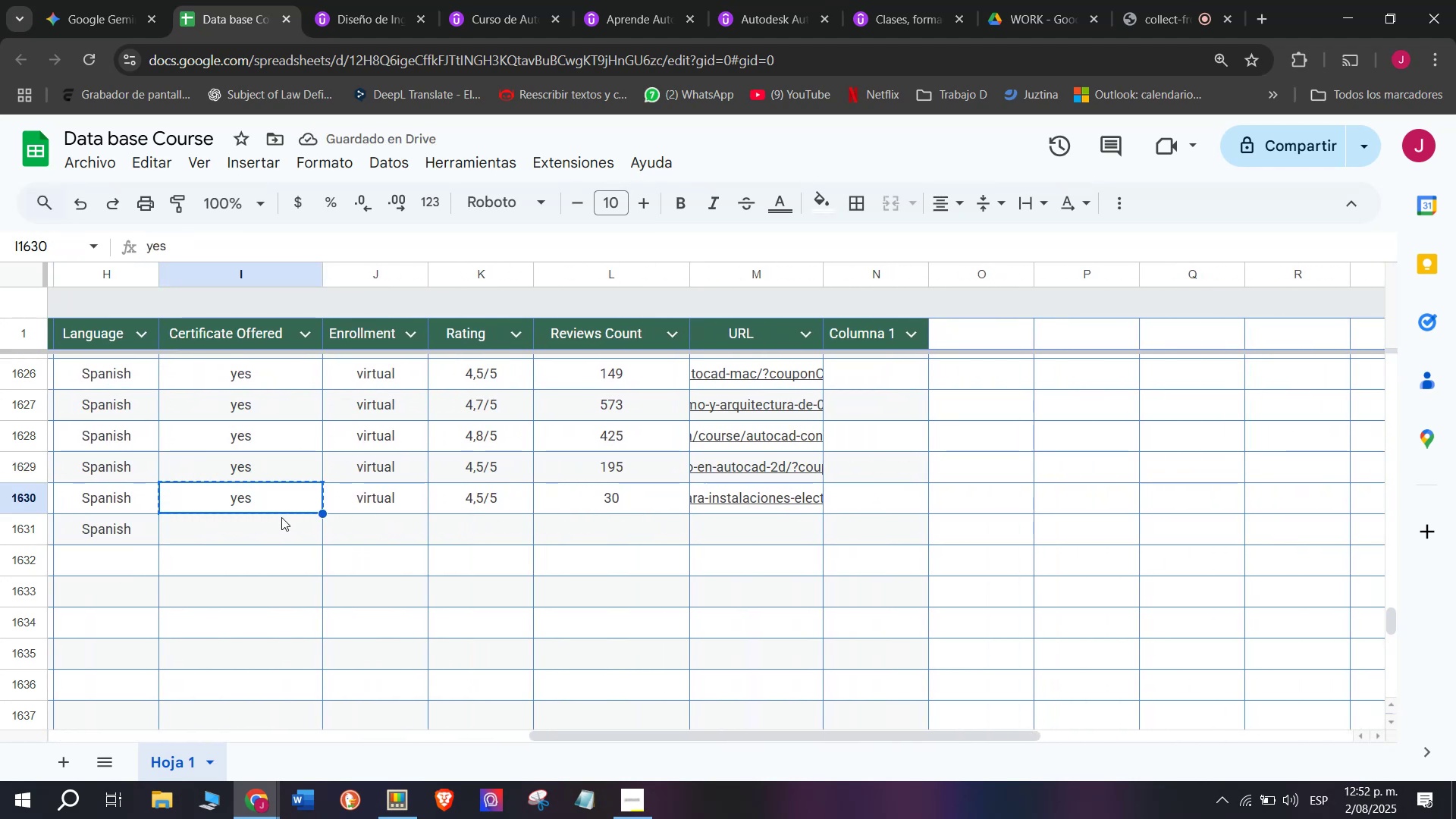 
key(Z)
 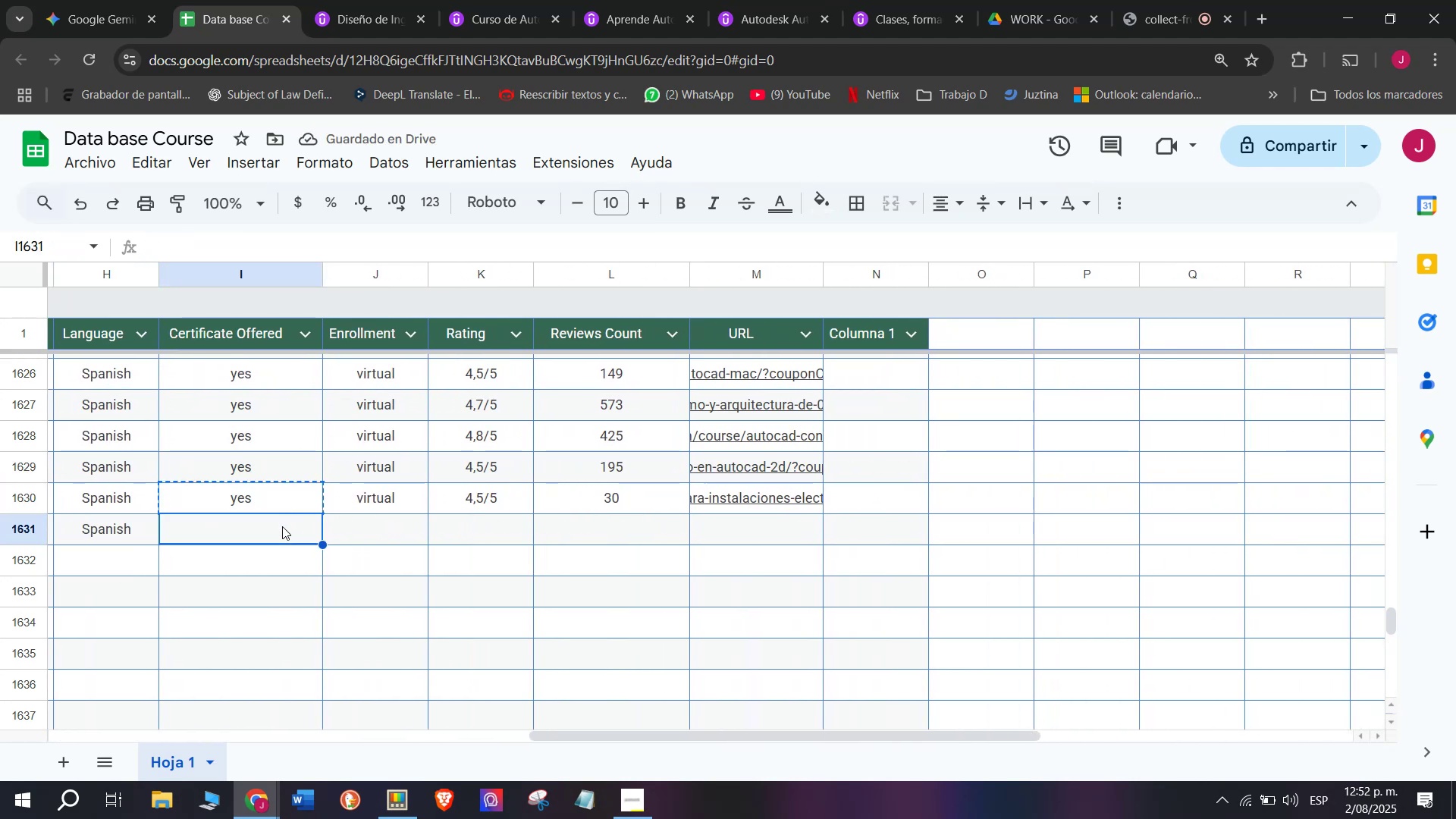 
key(Control+ControlLeft)
 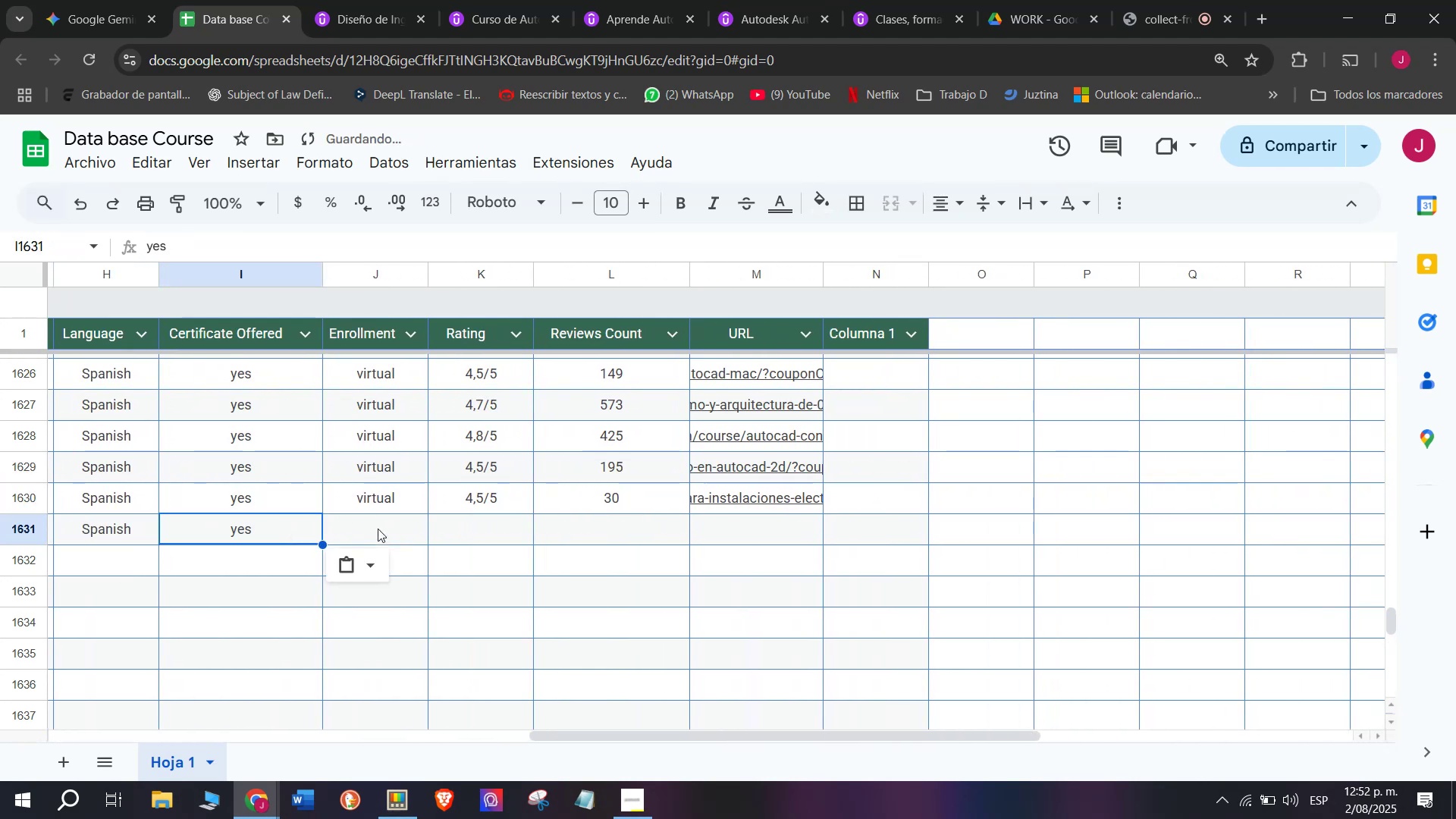 
key(Control+V)
 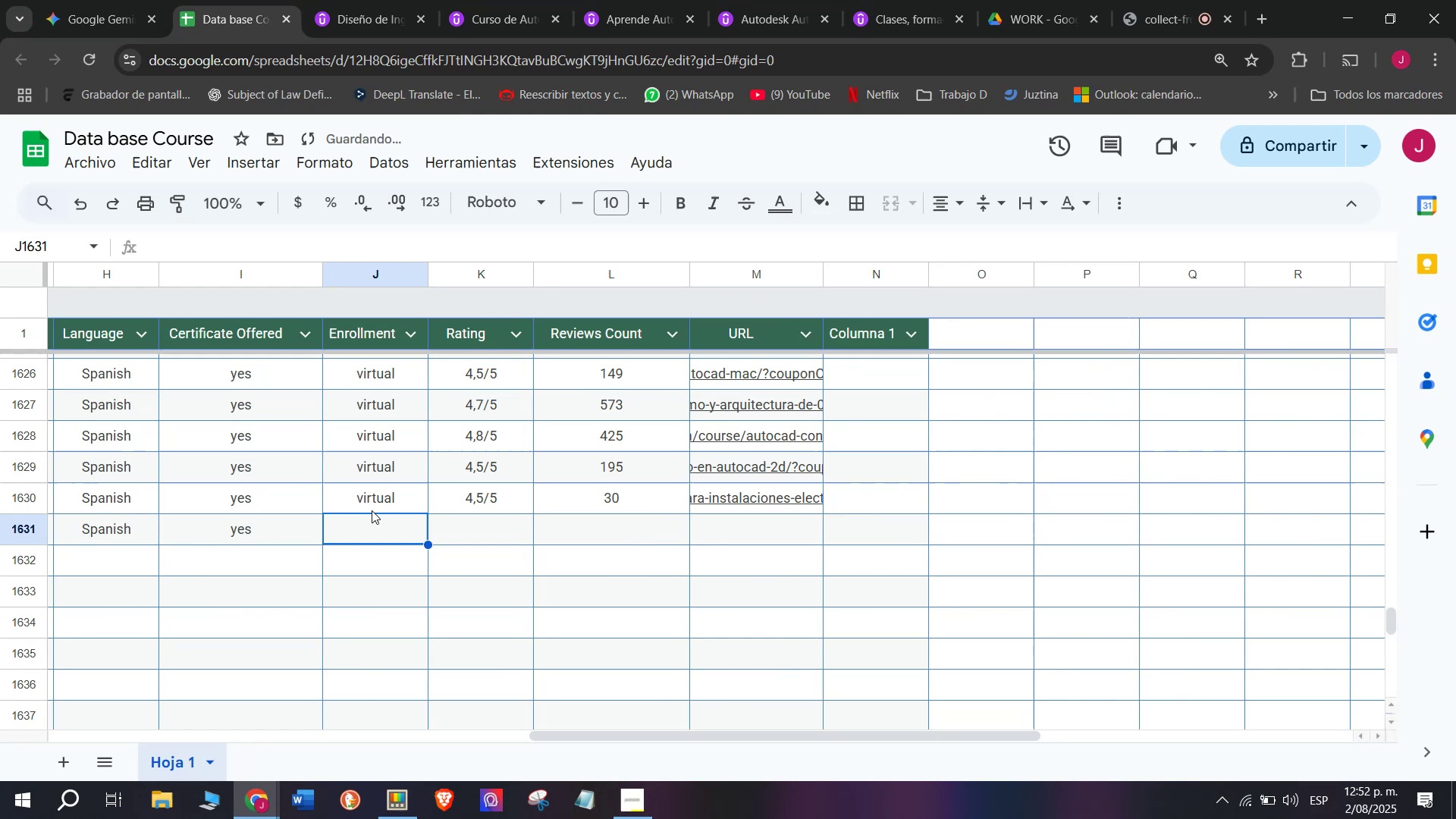 
key(Break)
 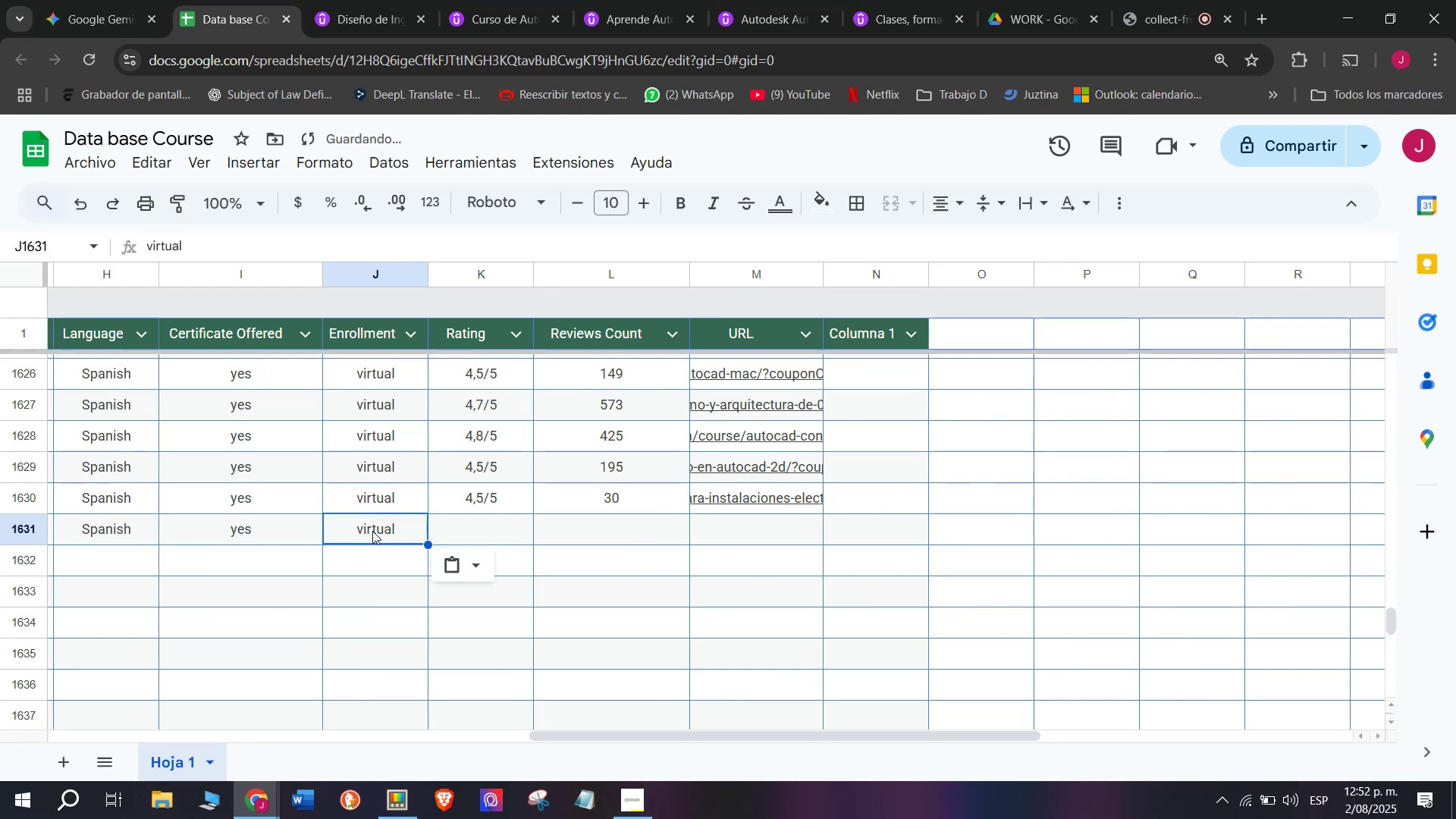 
key(Control+ControlLeft)
 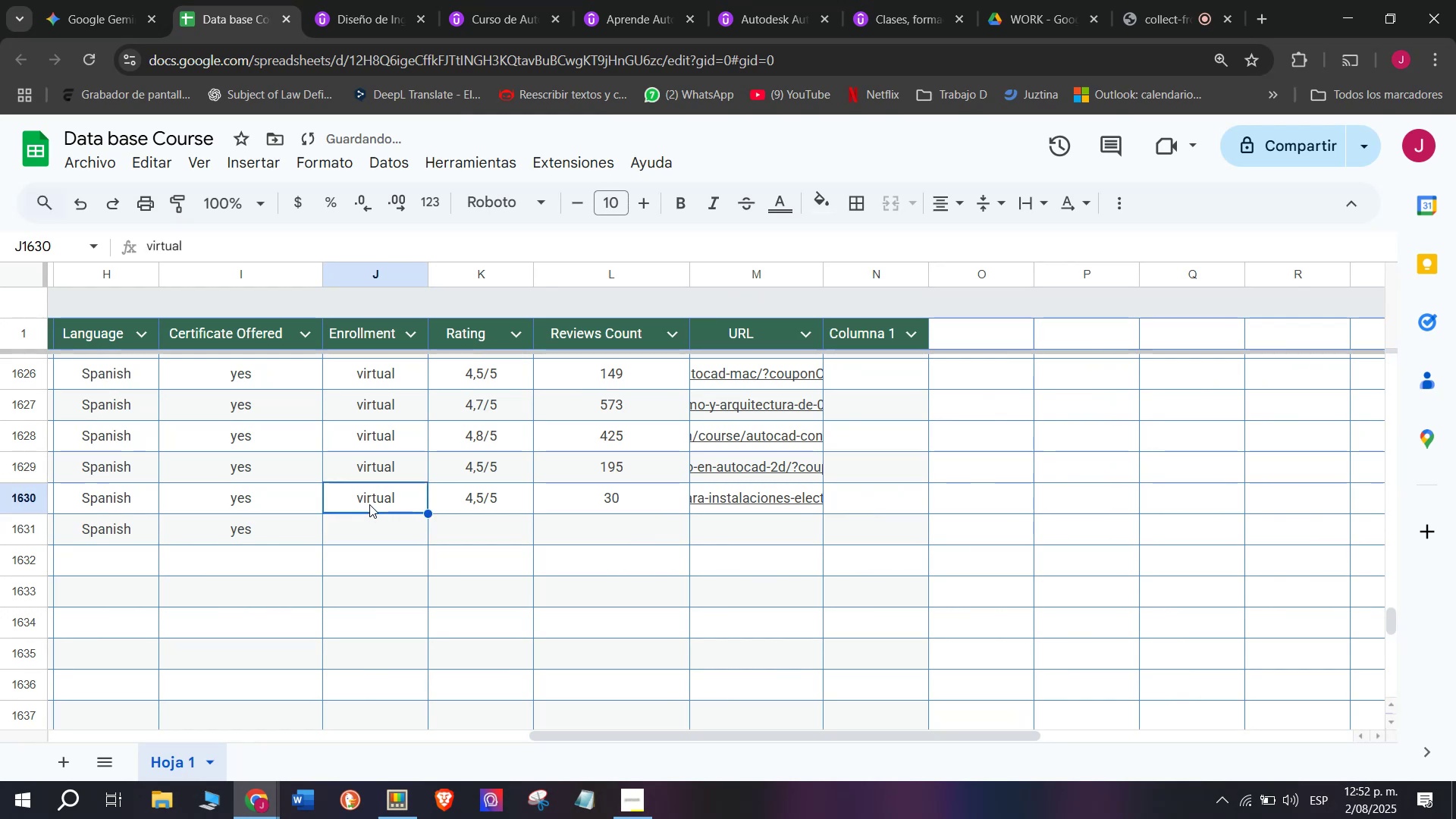 
key(Control+C)
 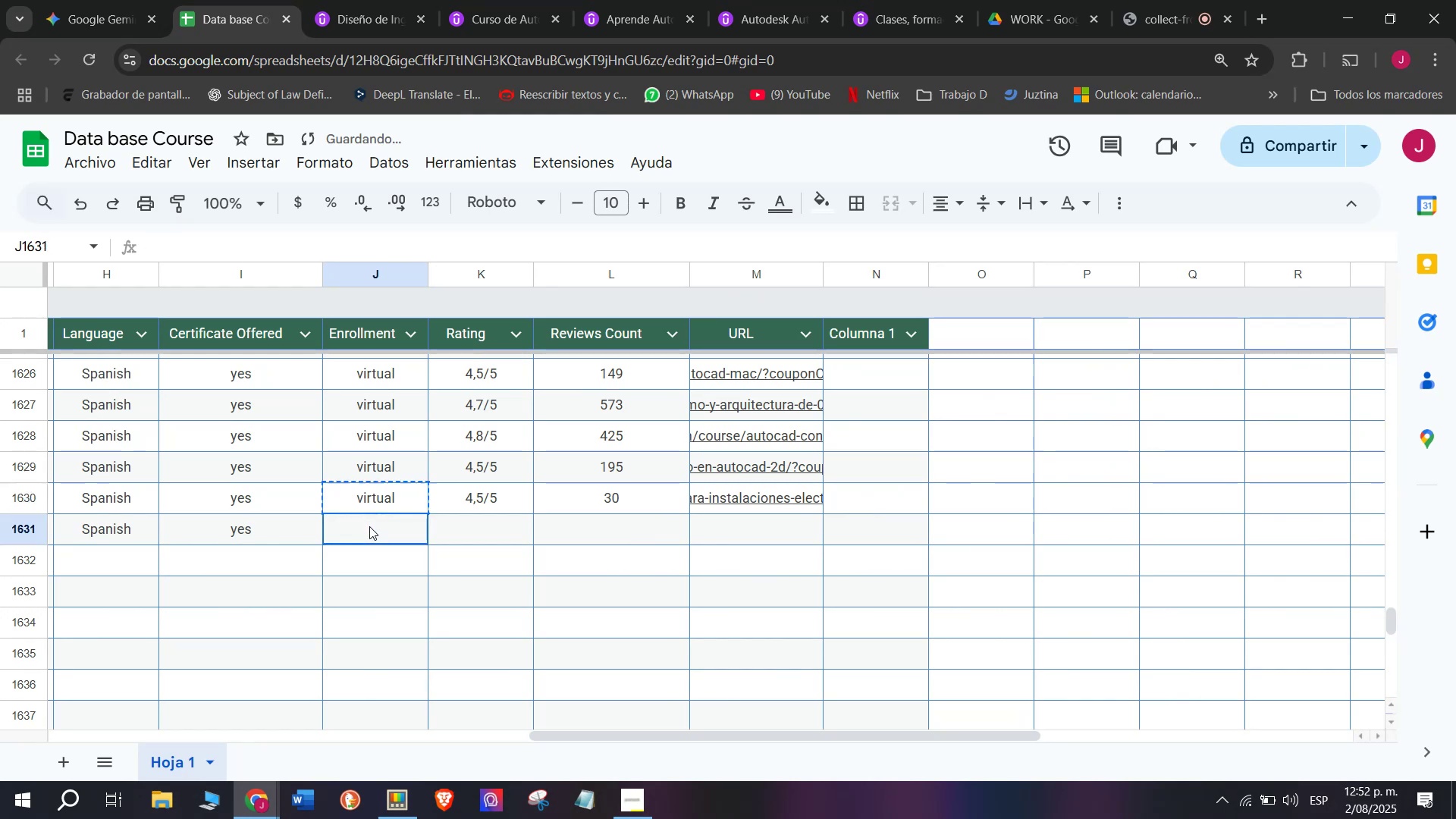 
key(Control+ControlLeft)
 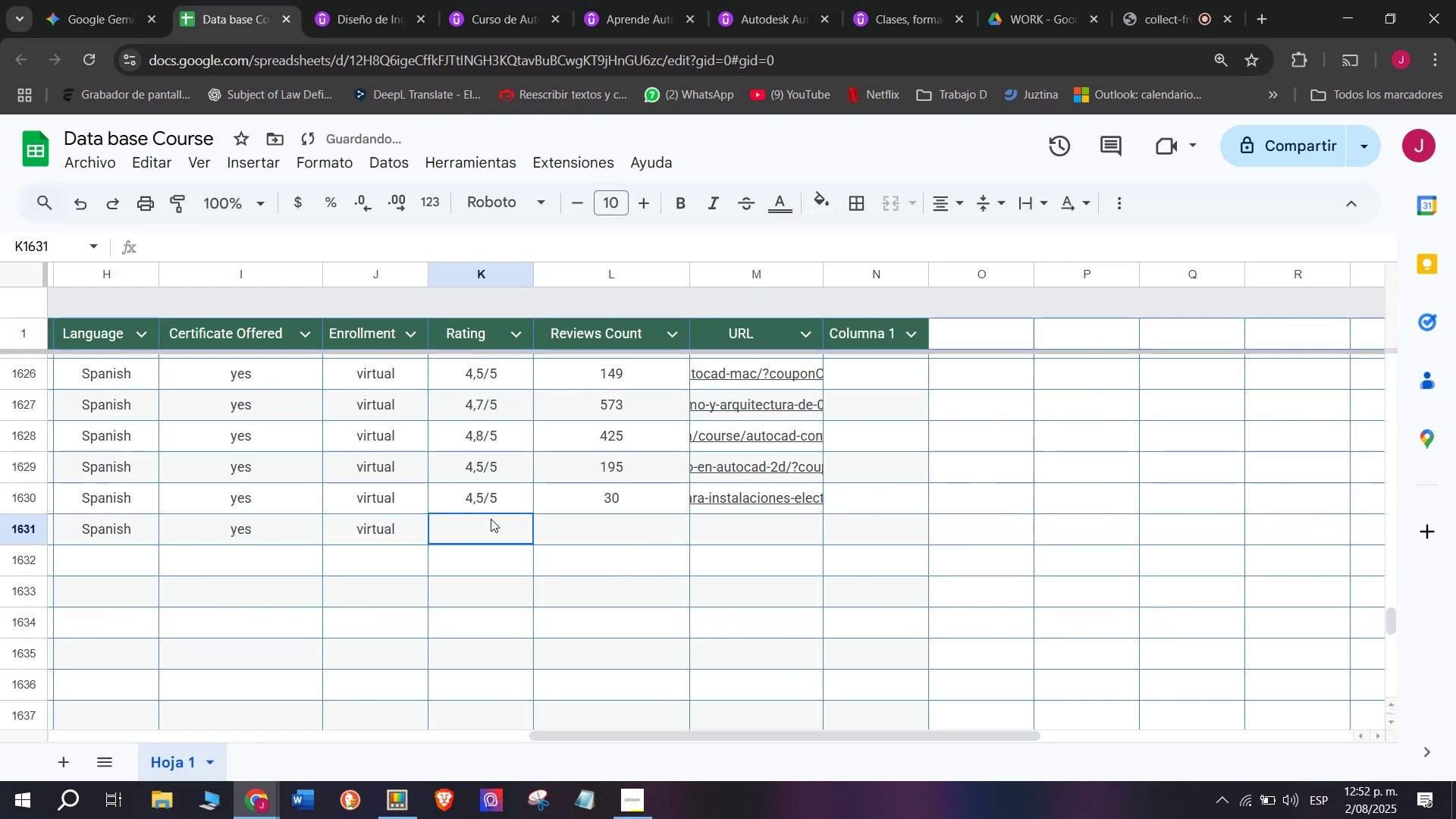 
key(Z)
 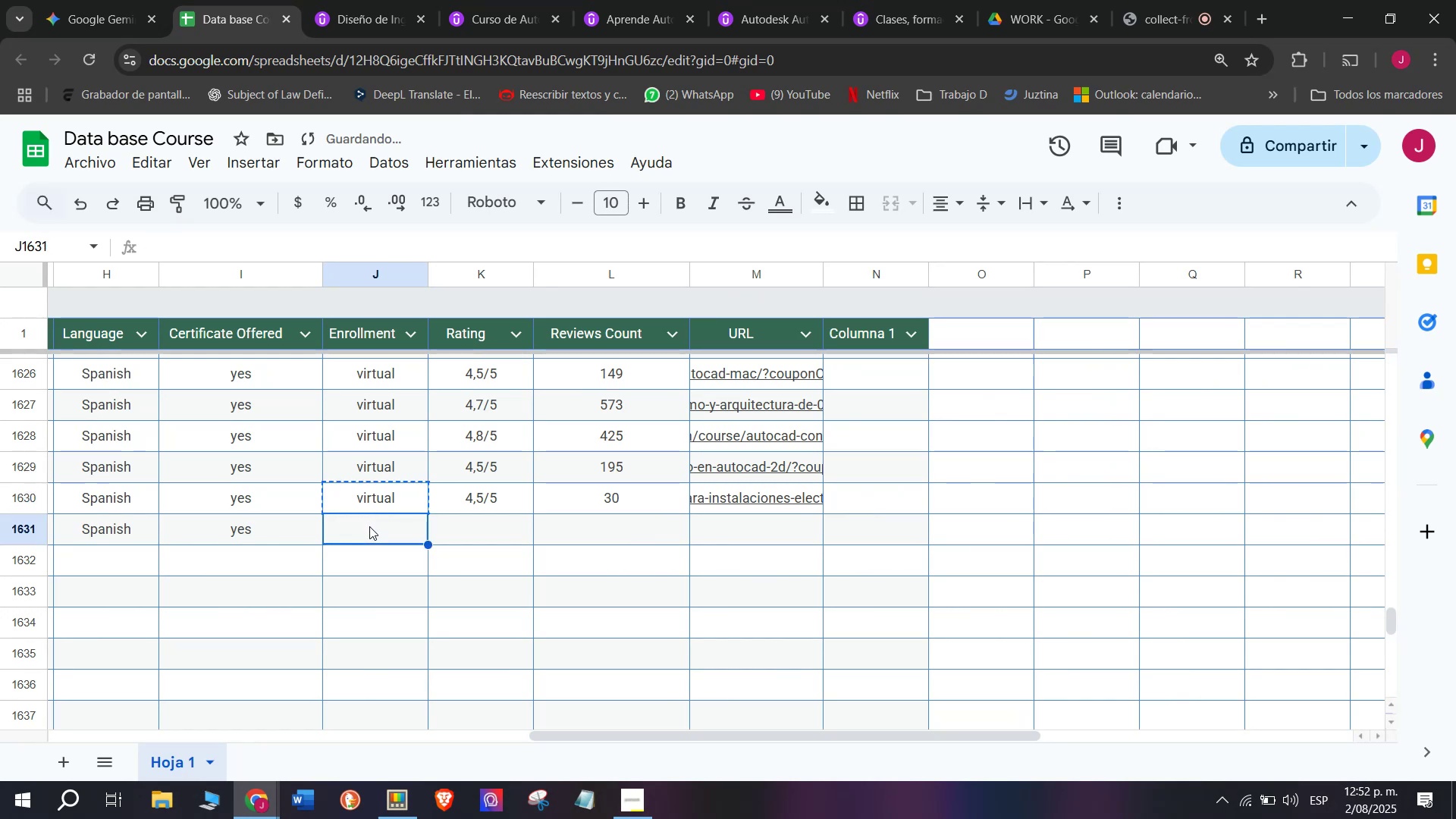 
key(Control+V)
 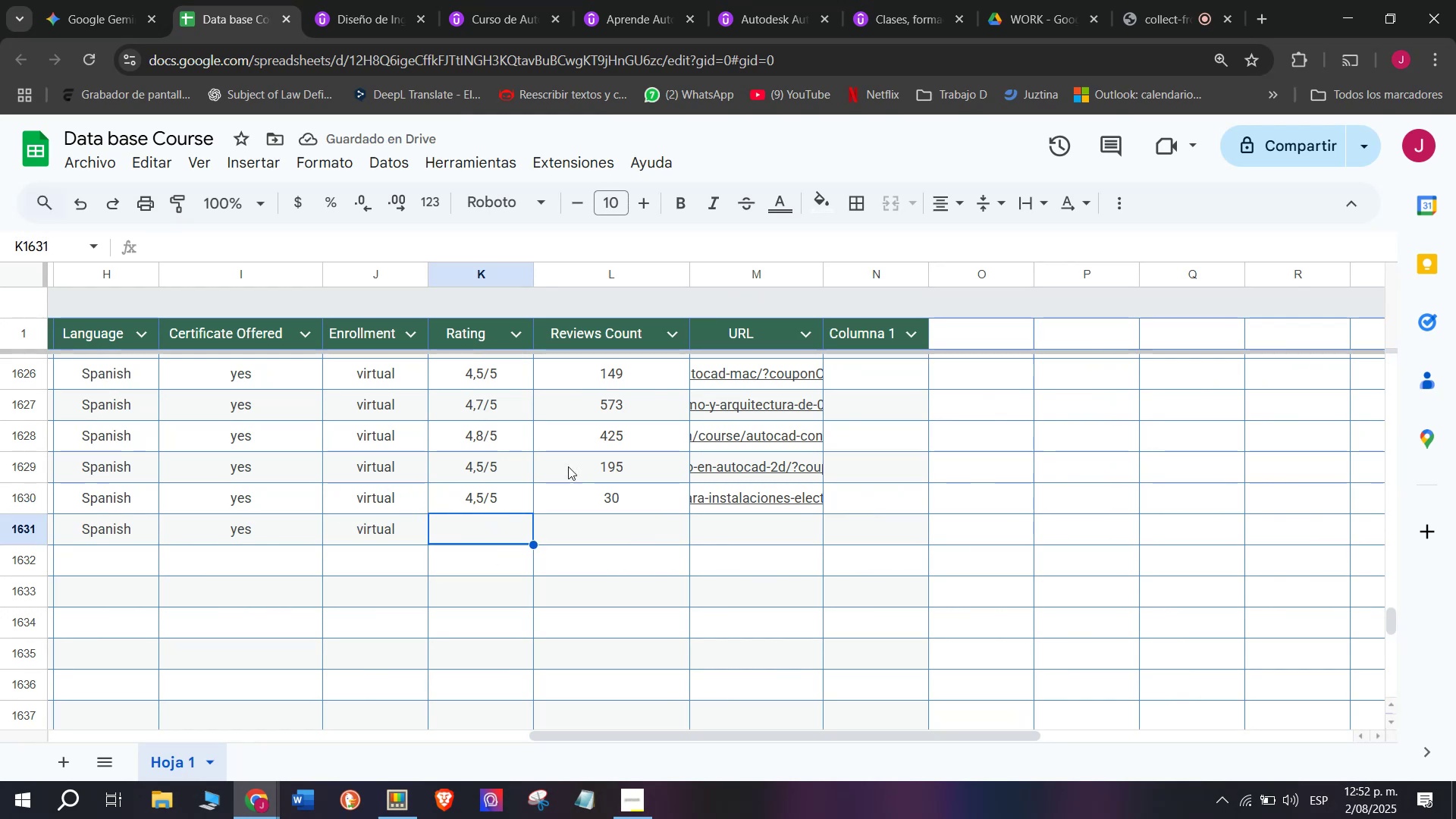 
wait(6.01)
 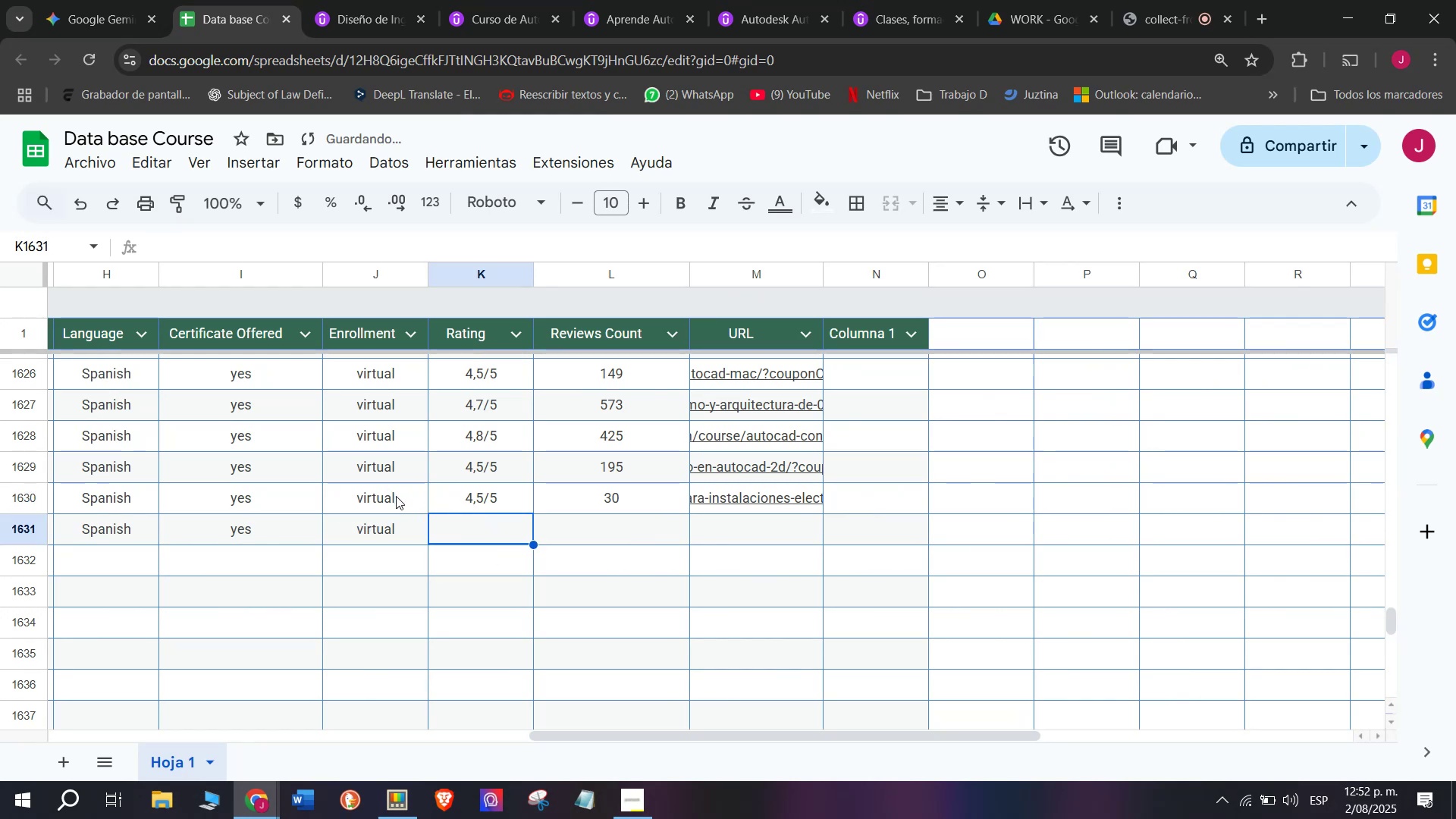 
left_click([1143, 0])
 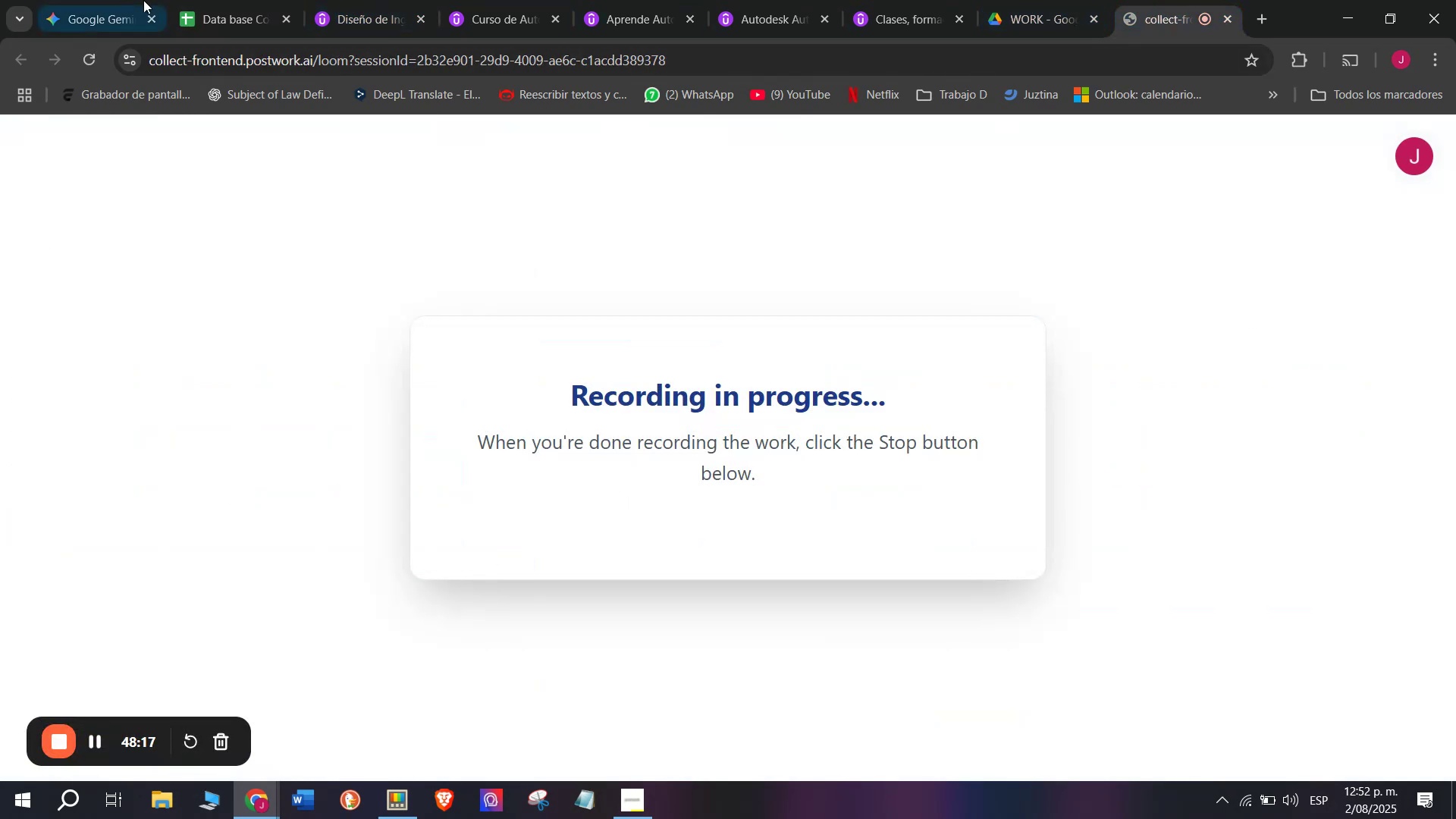 
left_click([217, 0])
 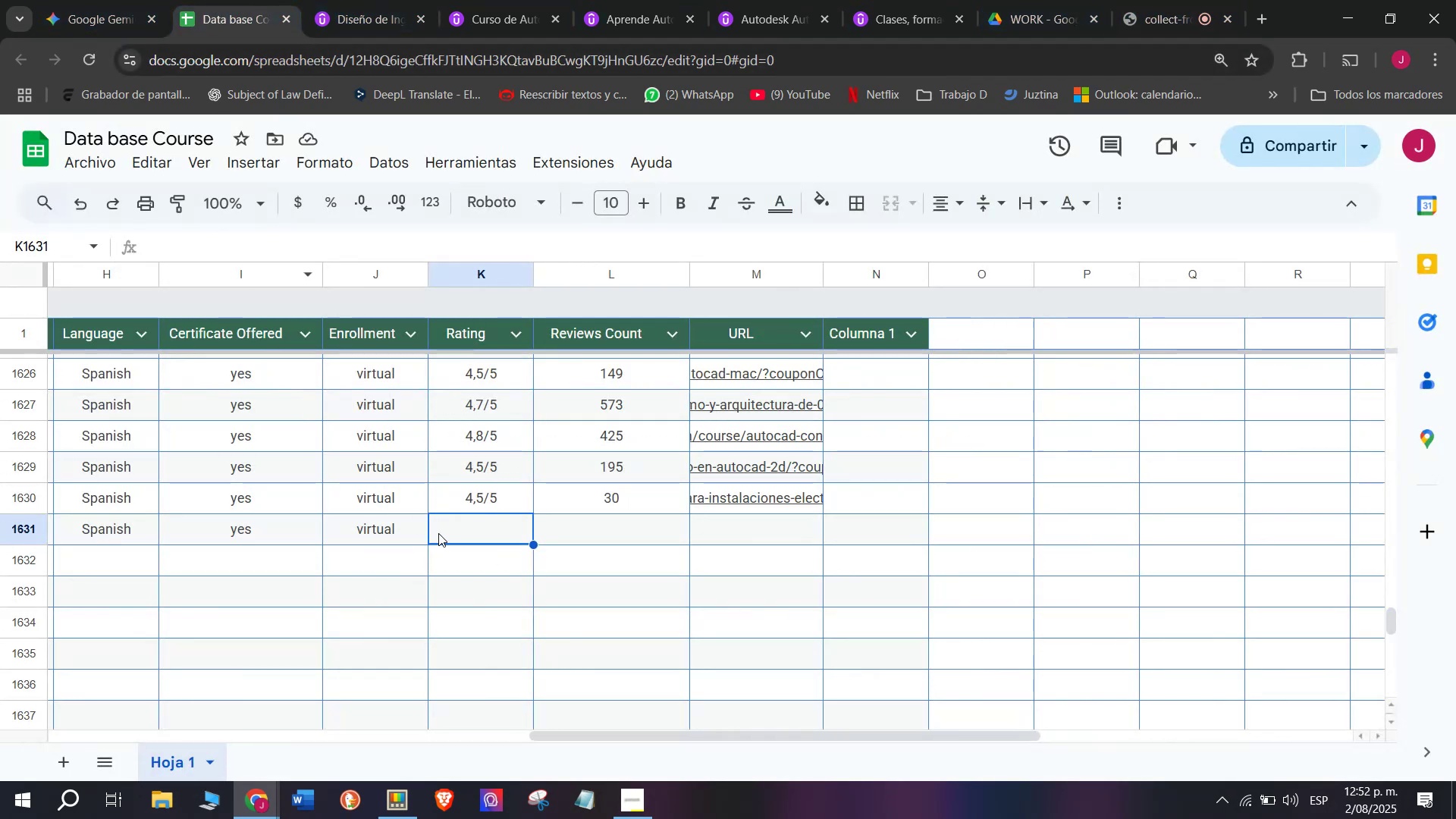 
key(Control+ControlLeft)
 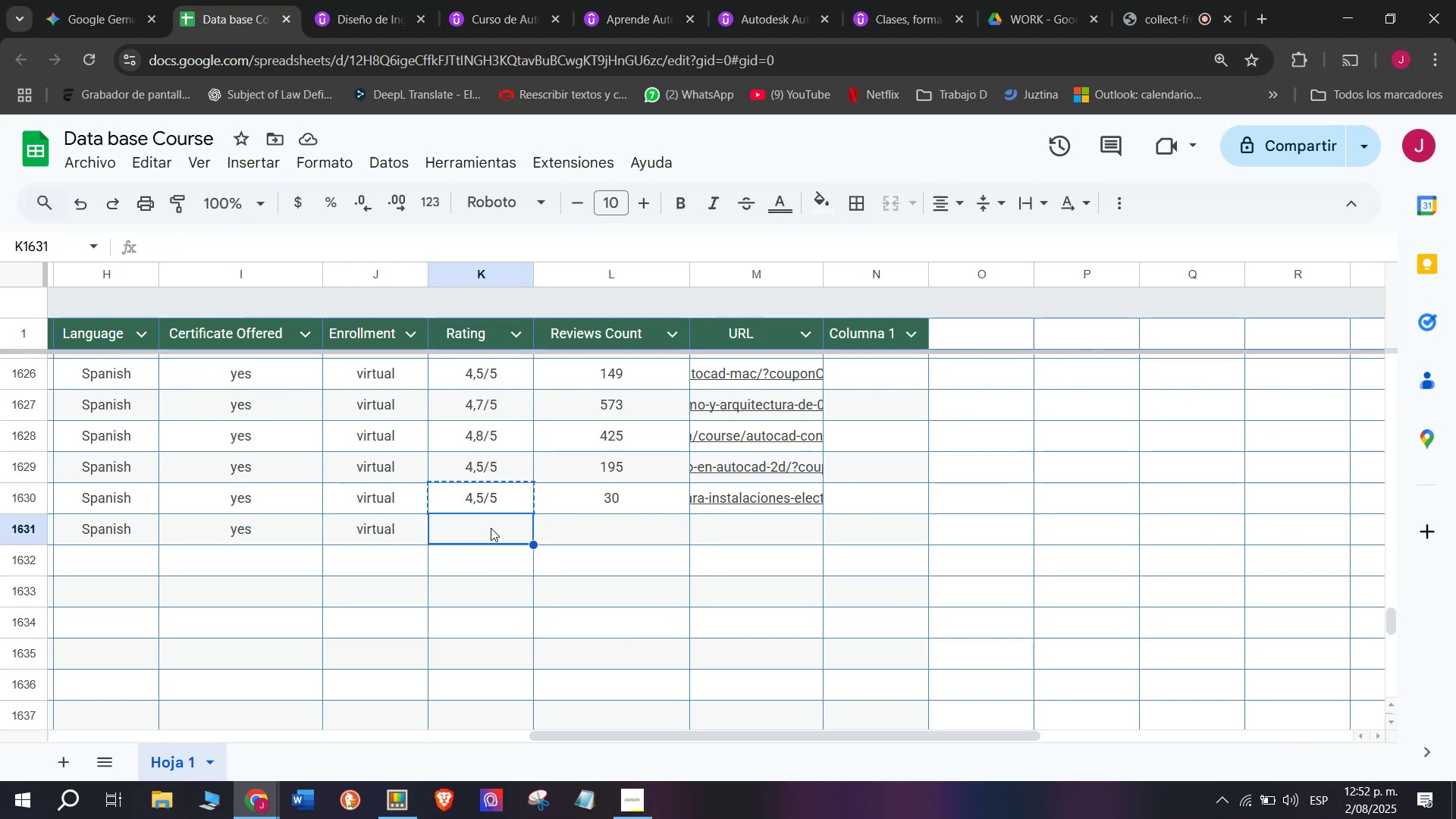 
key(Break)
 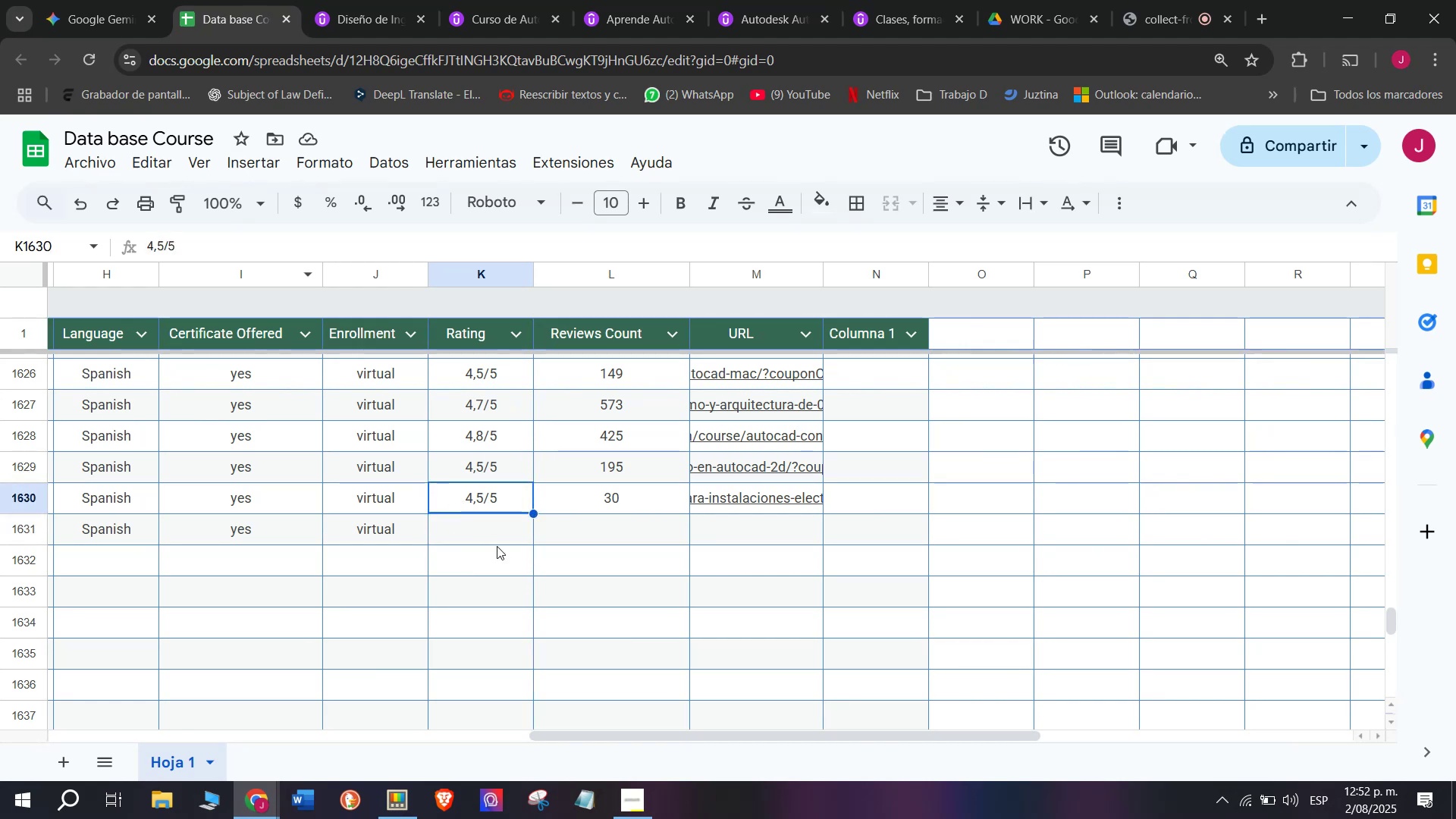 
key(Control+C)
 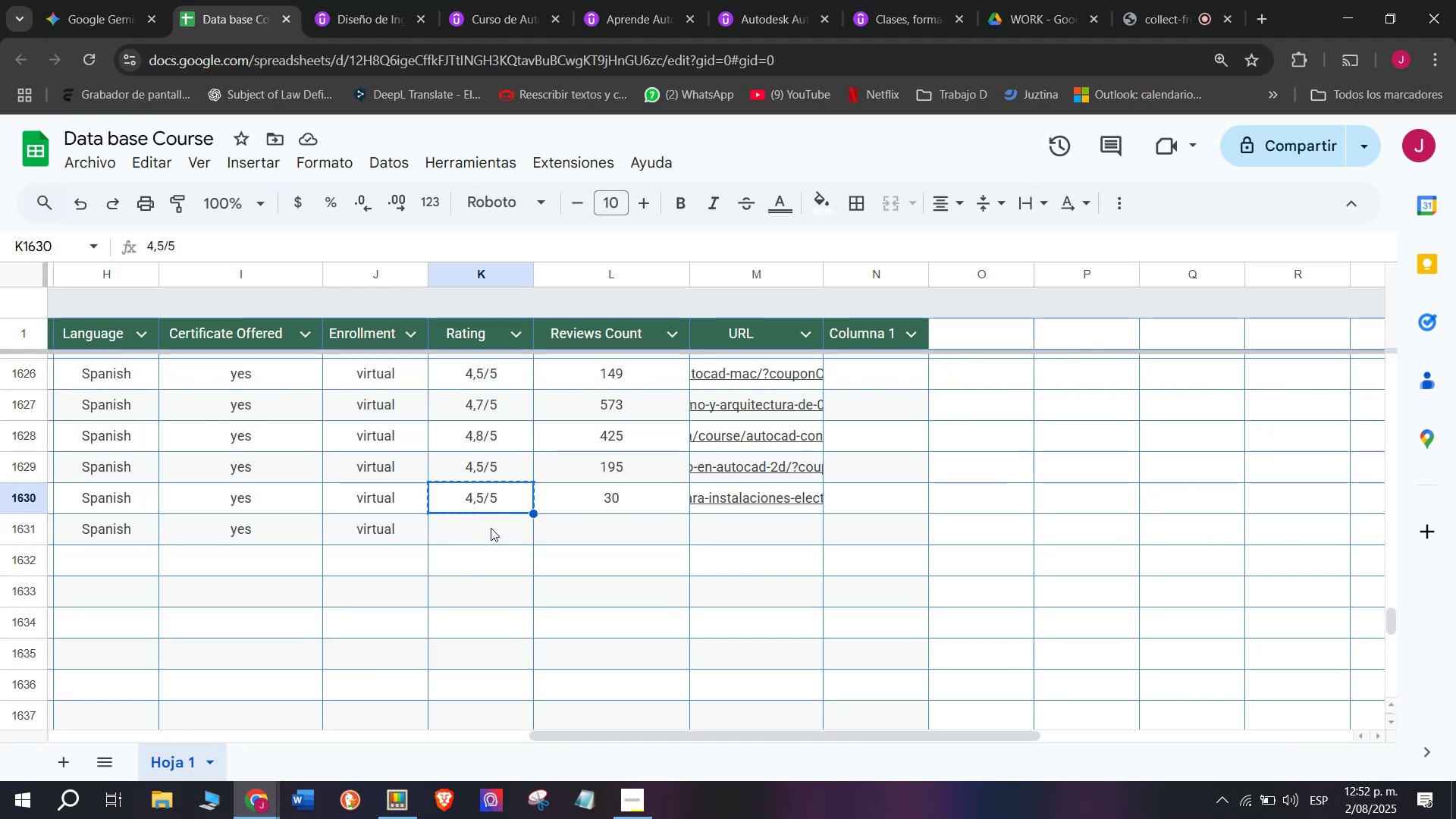 
left_click([491, 528])
 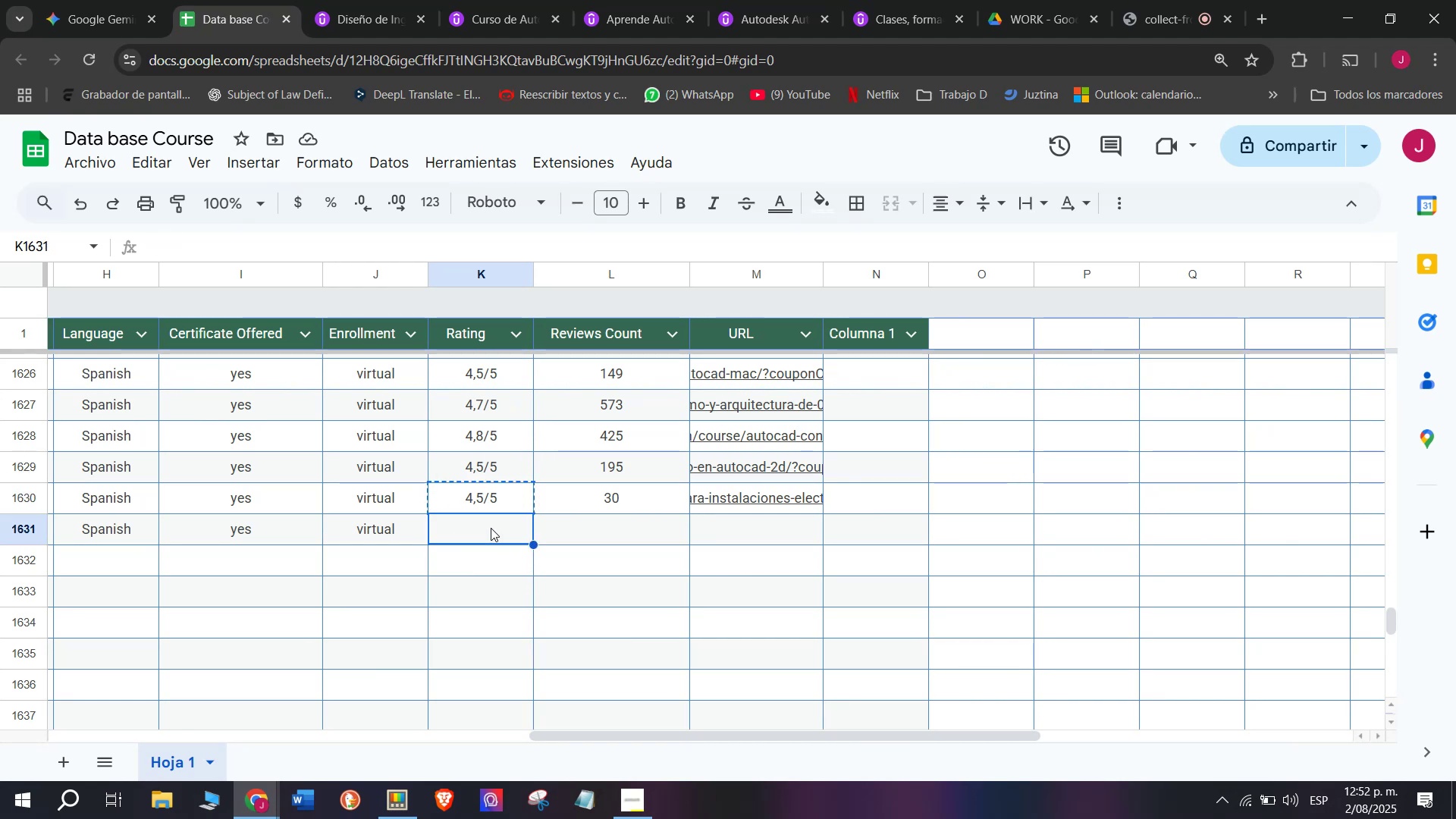 
key(Z)
 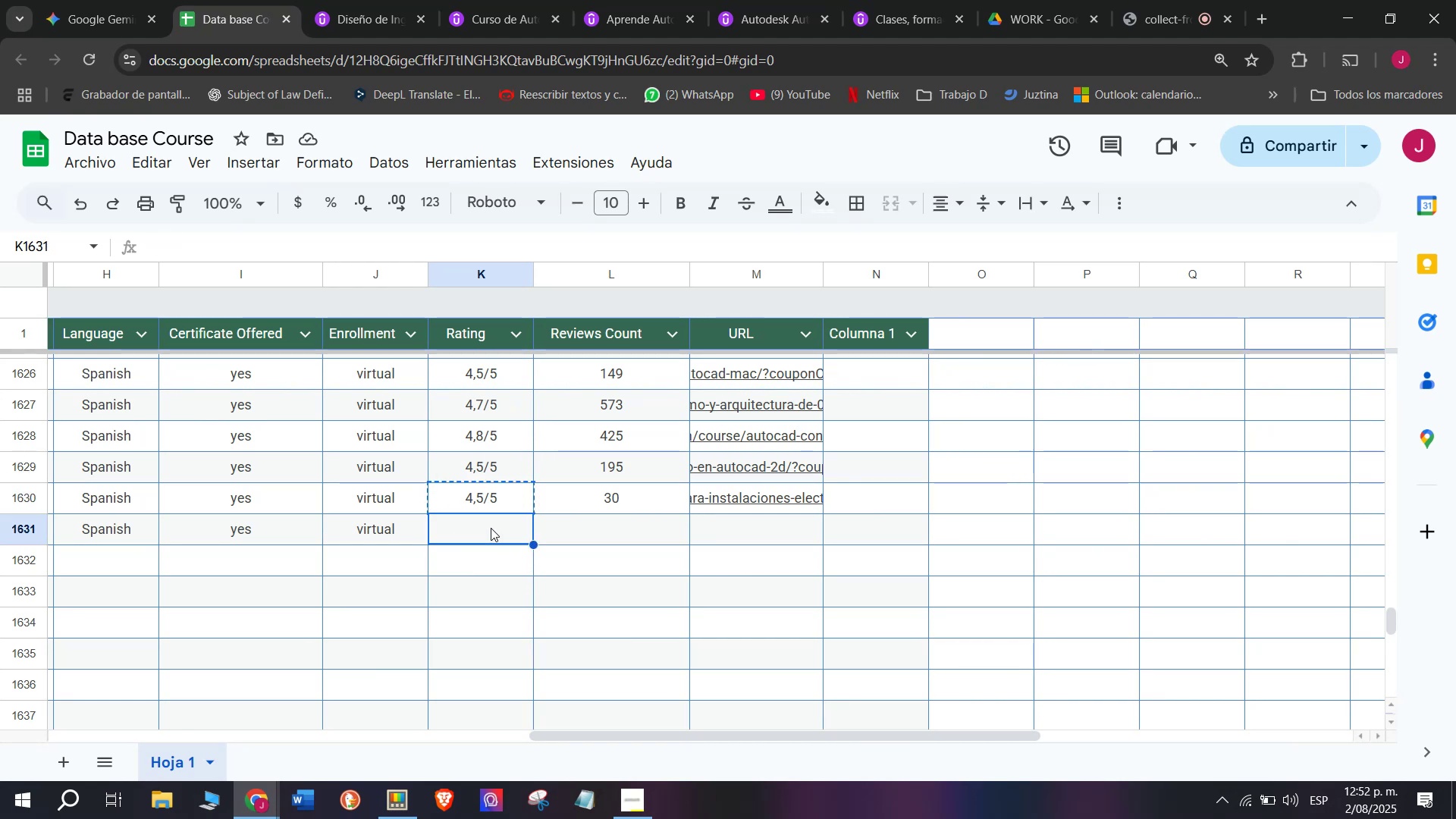 
key(Control+ControlLeft)
 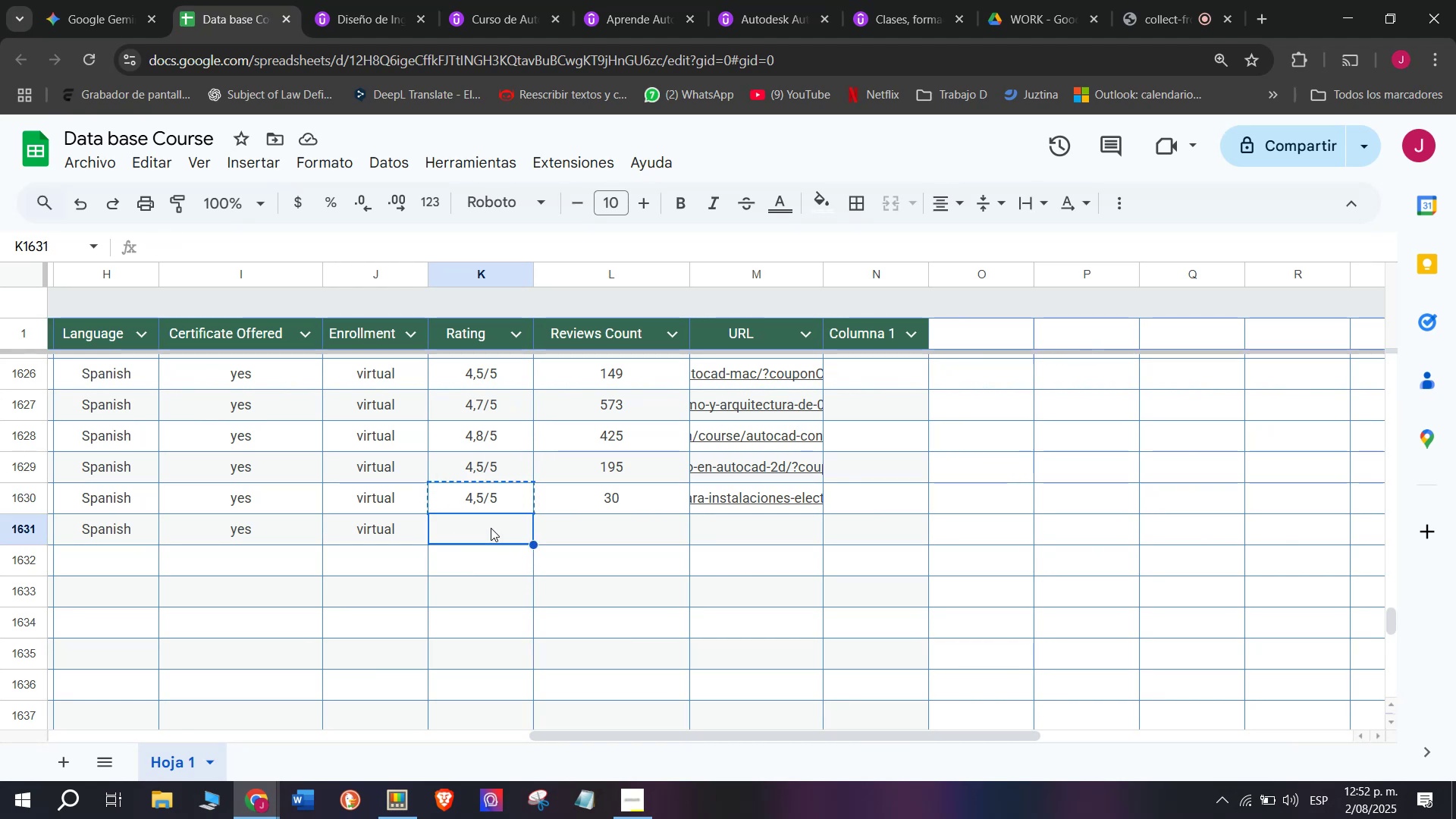 
key(Control+V)
 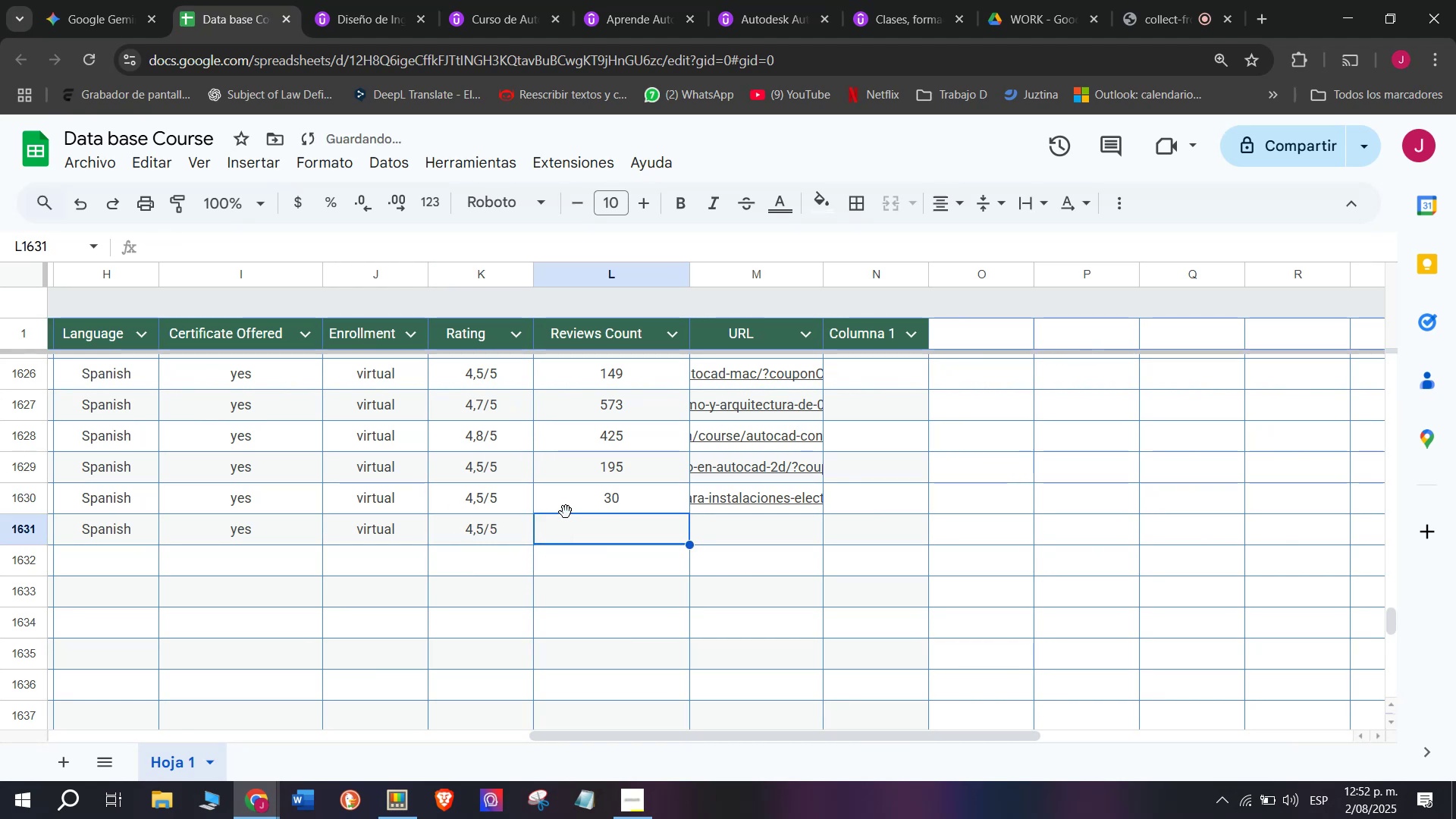 
left_click([596, 503])
 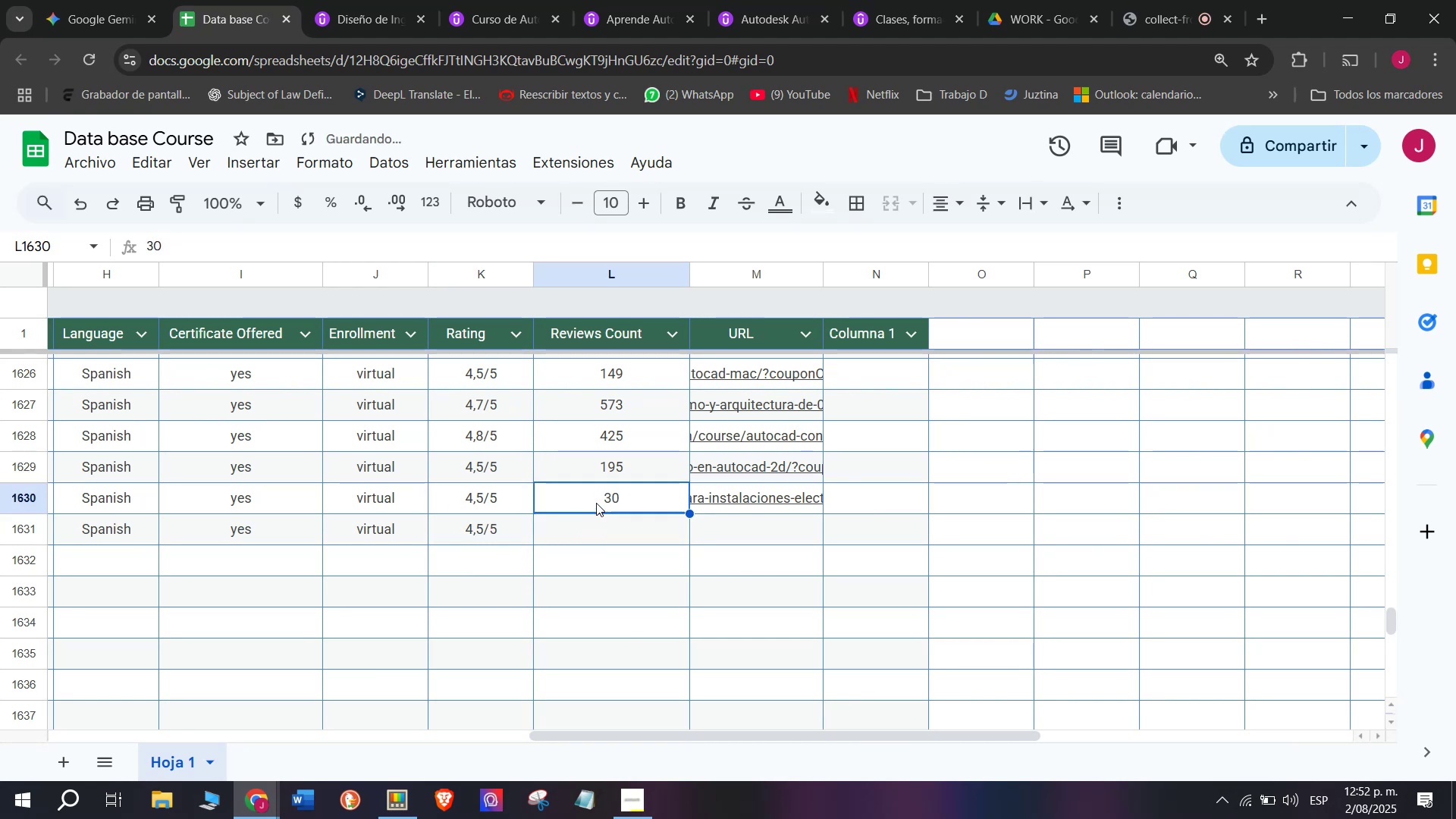 
key(Break)
 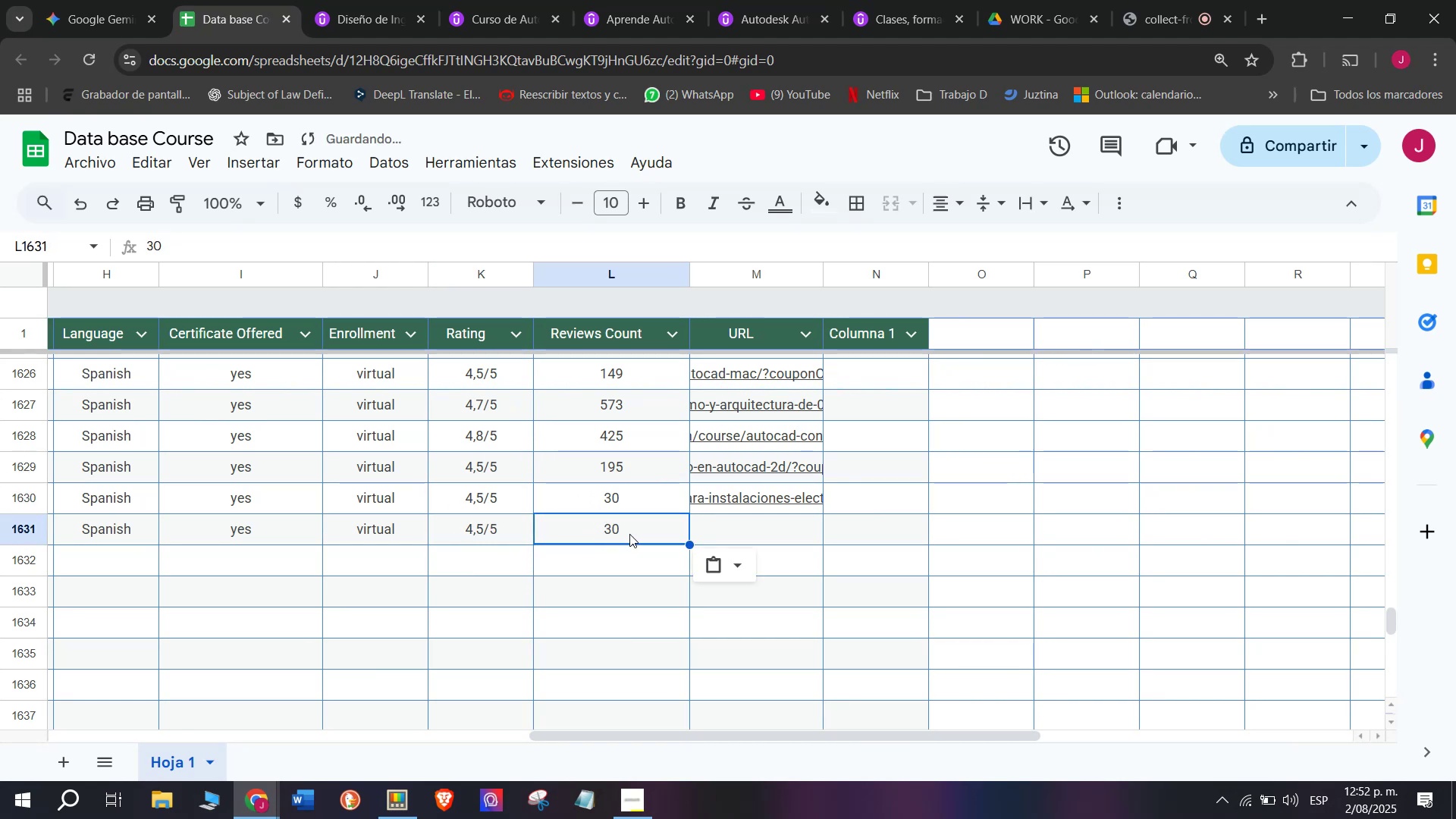 
key(Control+ControlLeft)
 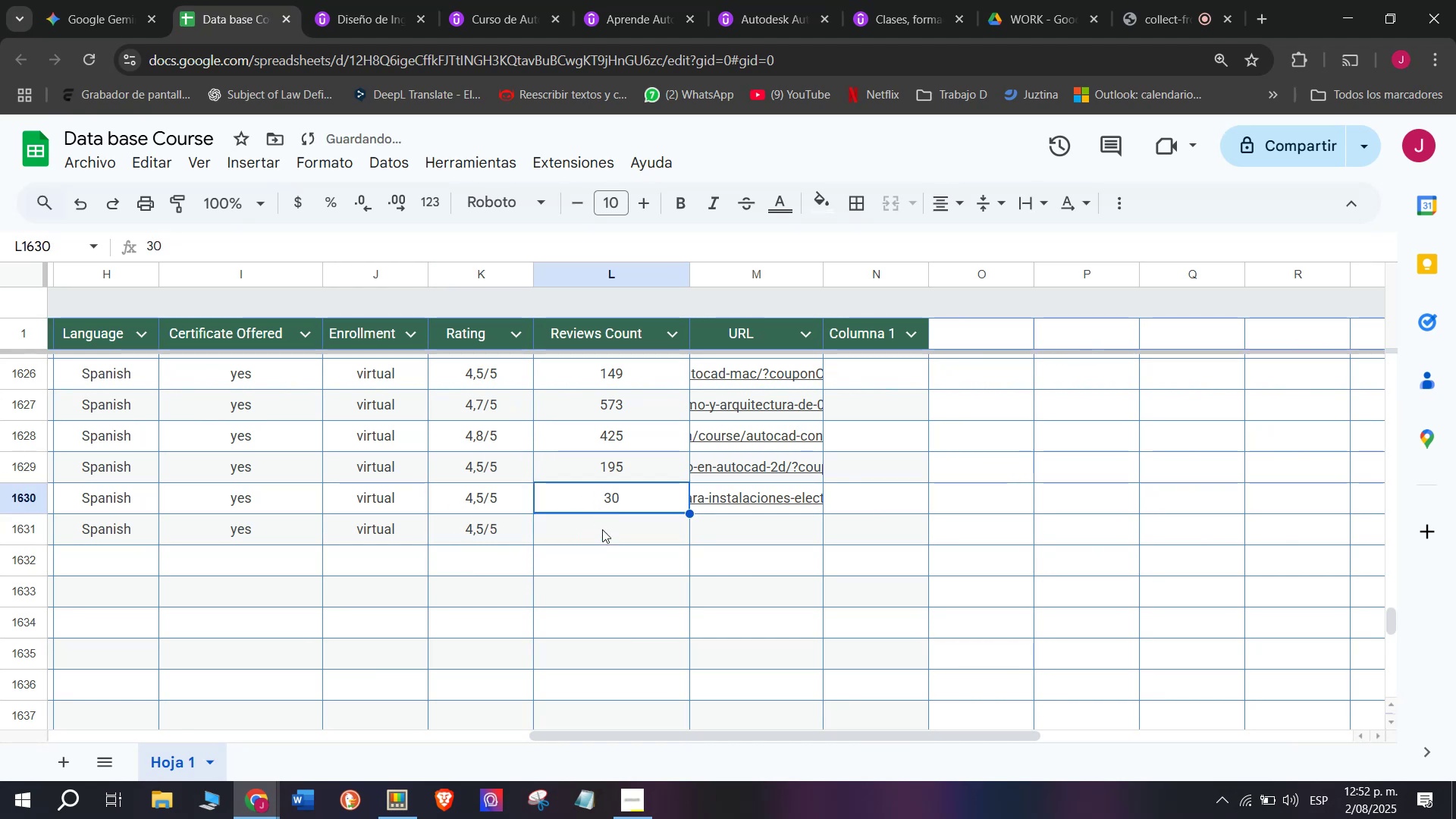 
key(Control+C)
 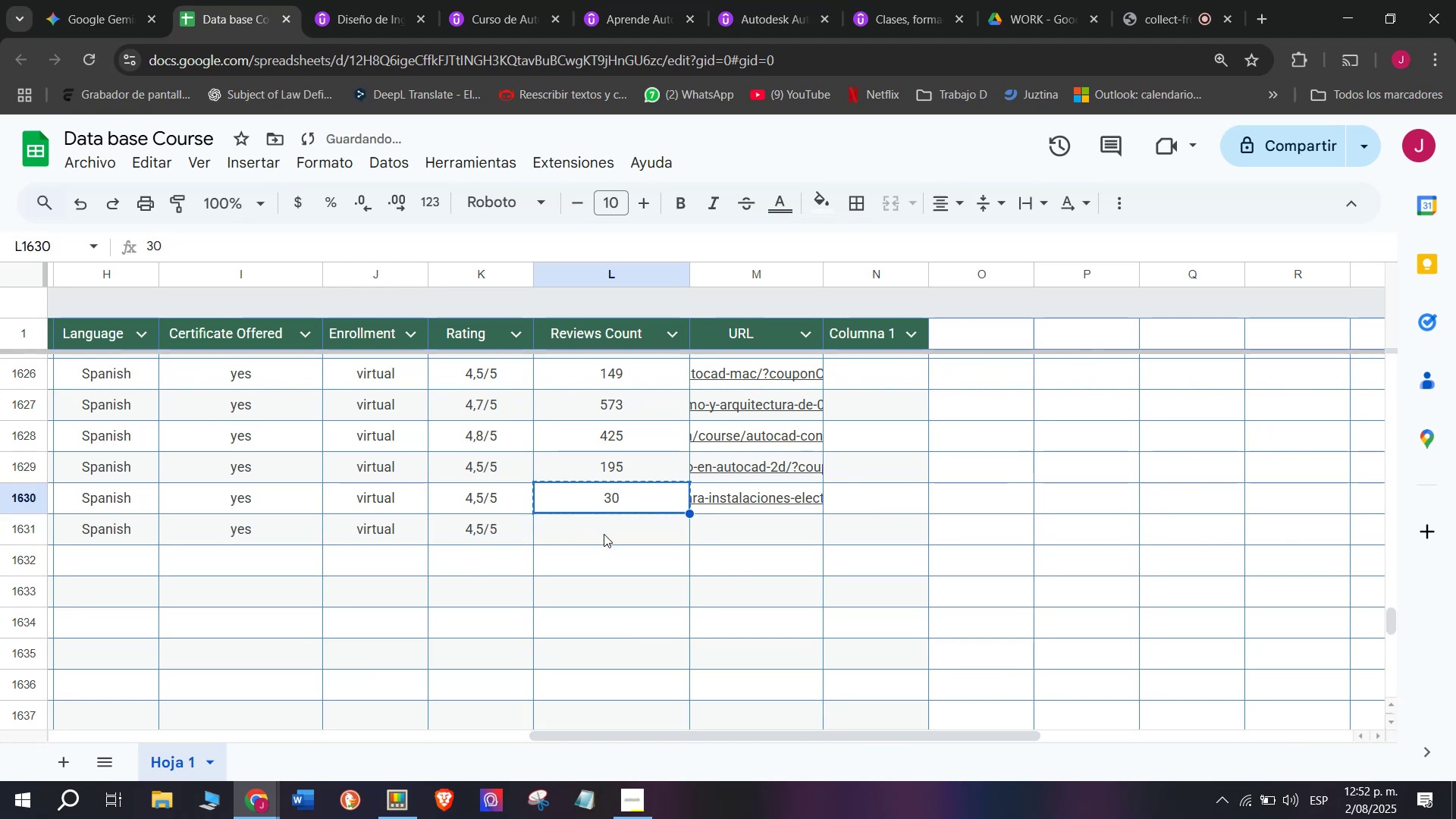 
double_click([604, 534])
 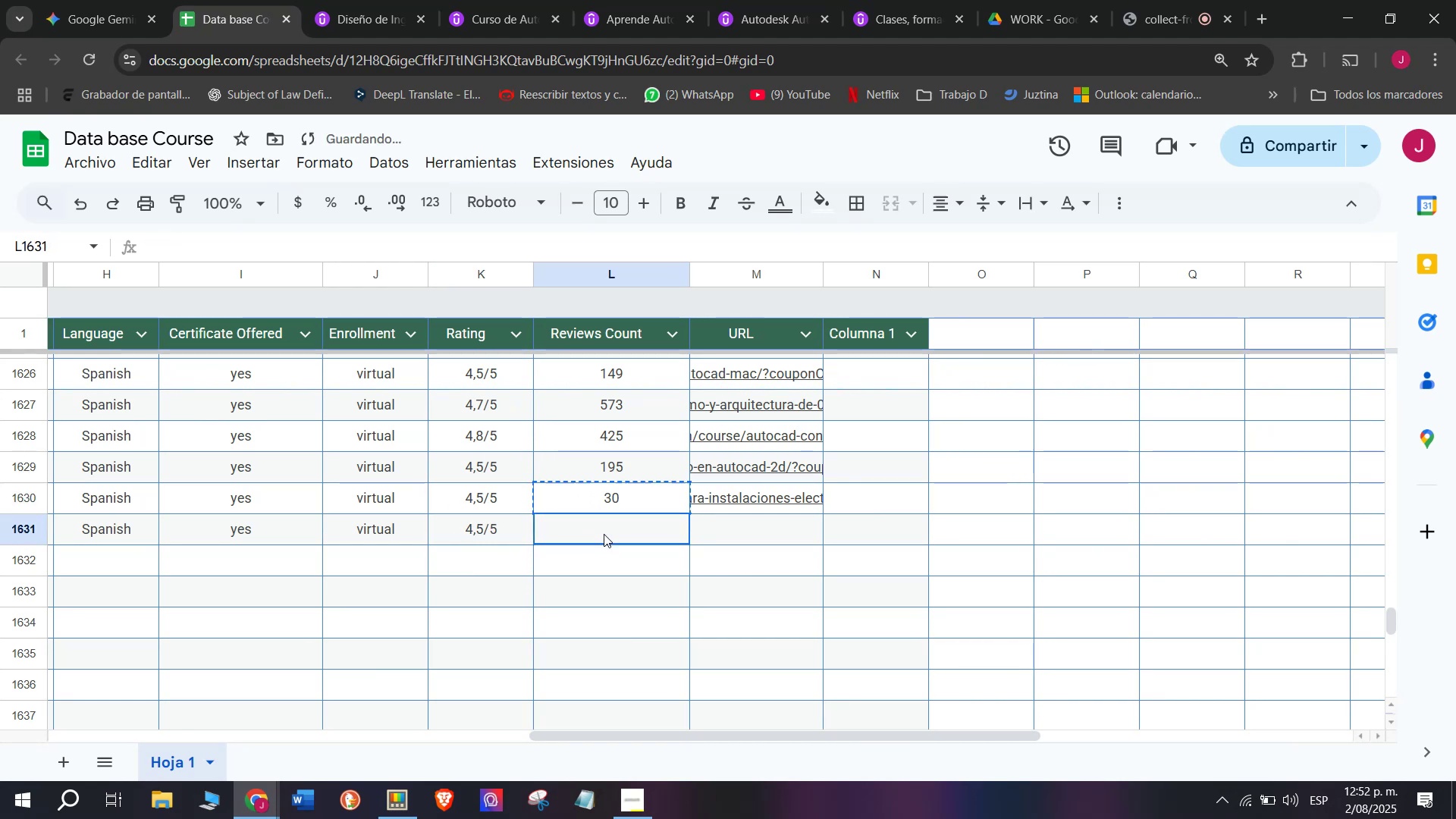 
key(Z)
 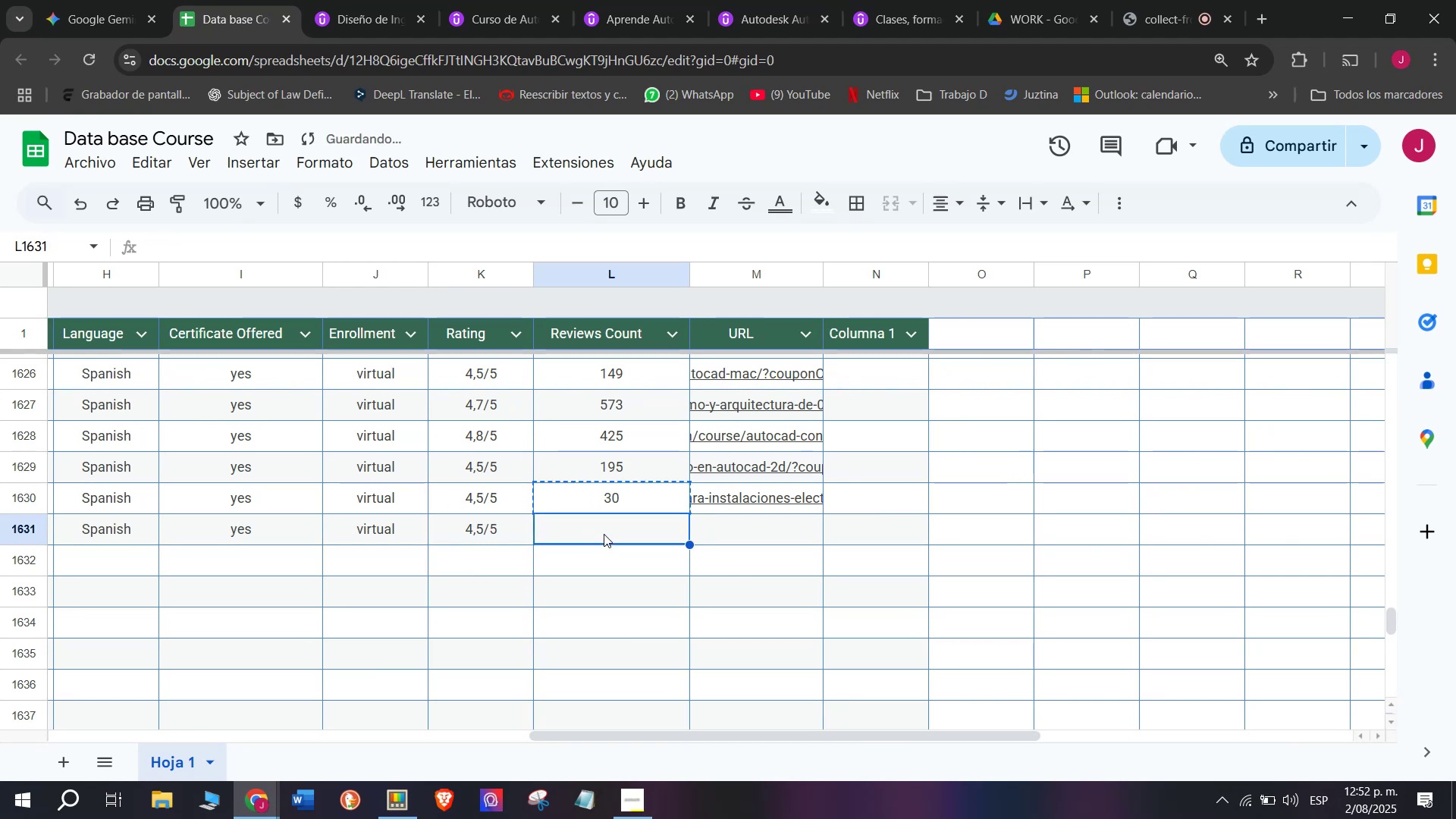 
key(Control+ControlLeft)
 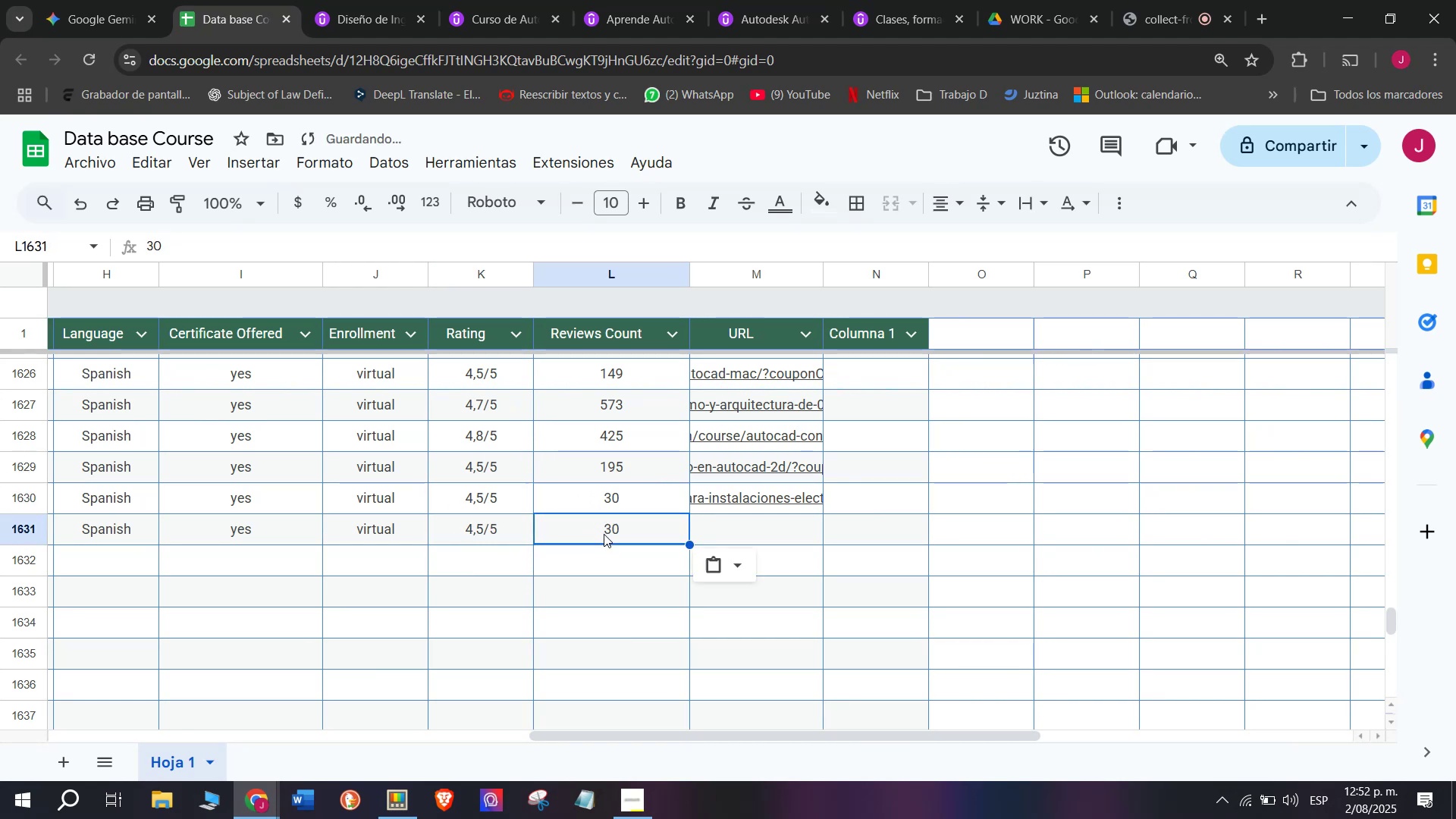 
key(Control+V)
 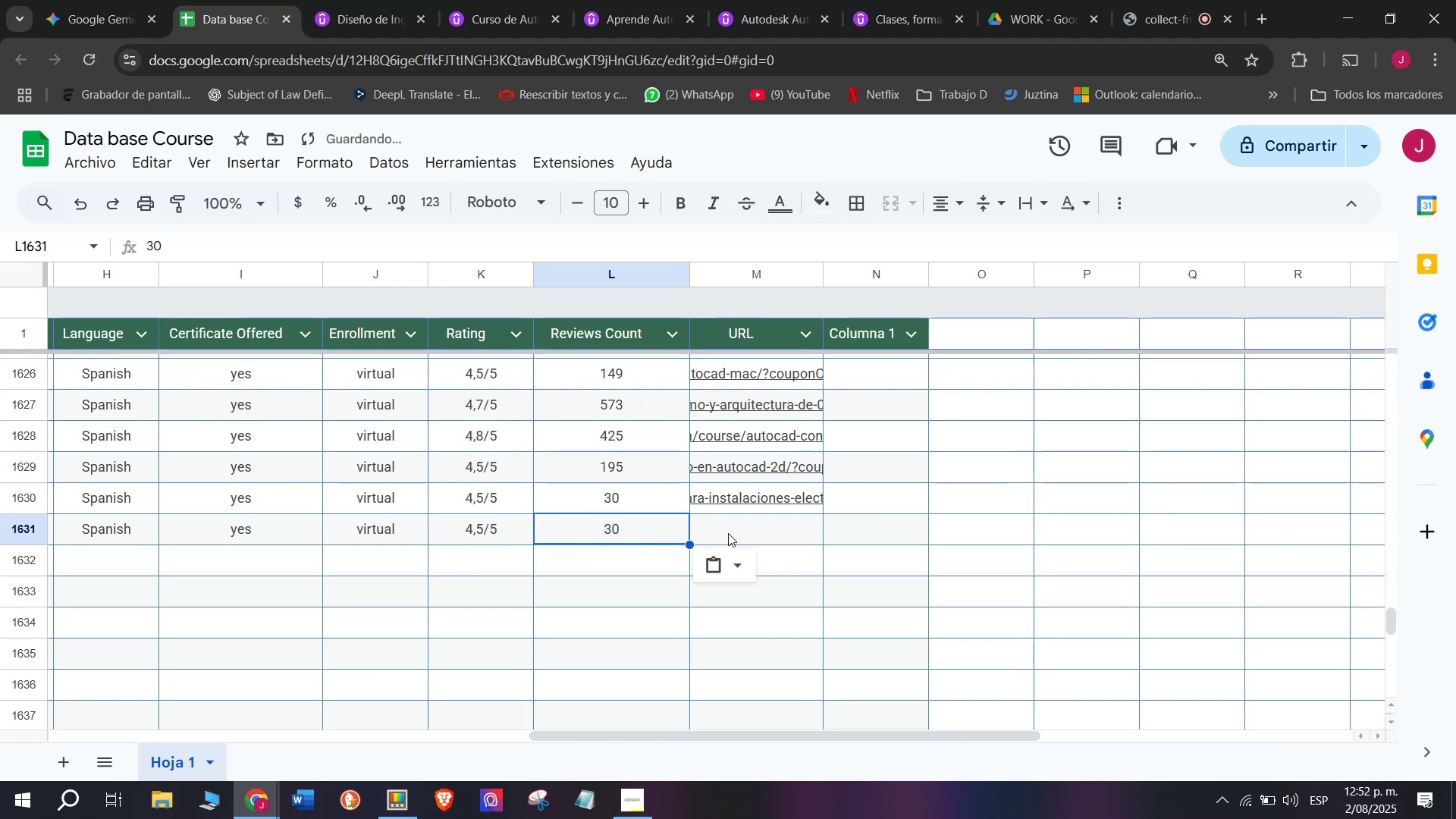 
left_click([728, 533])
 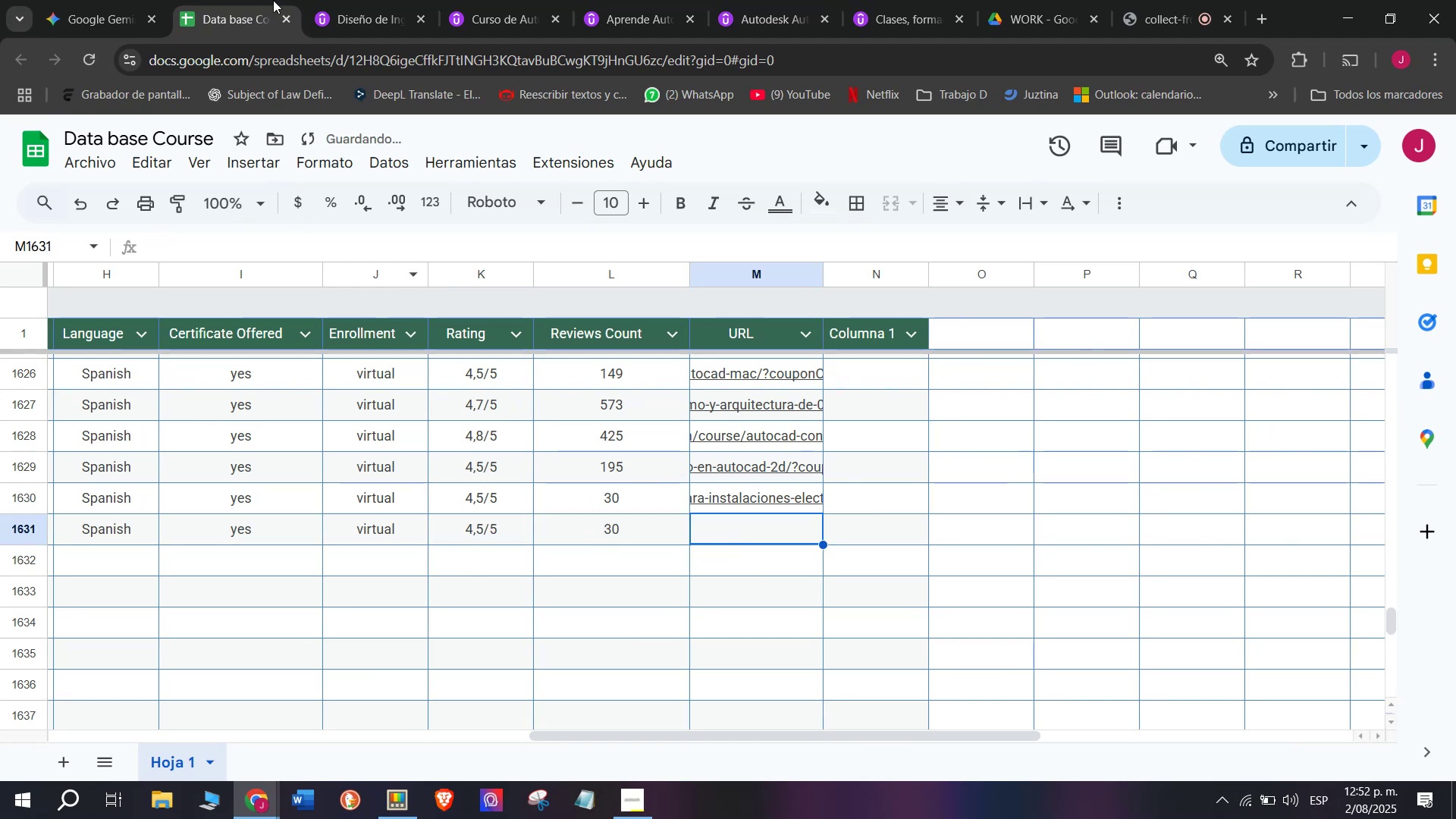 
left_click([328, 0])
 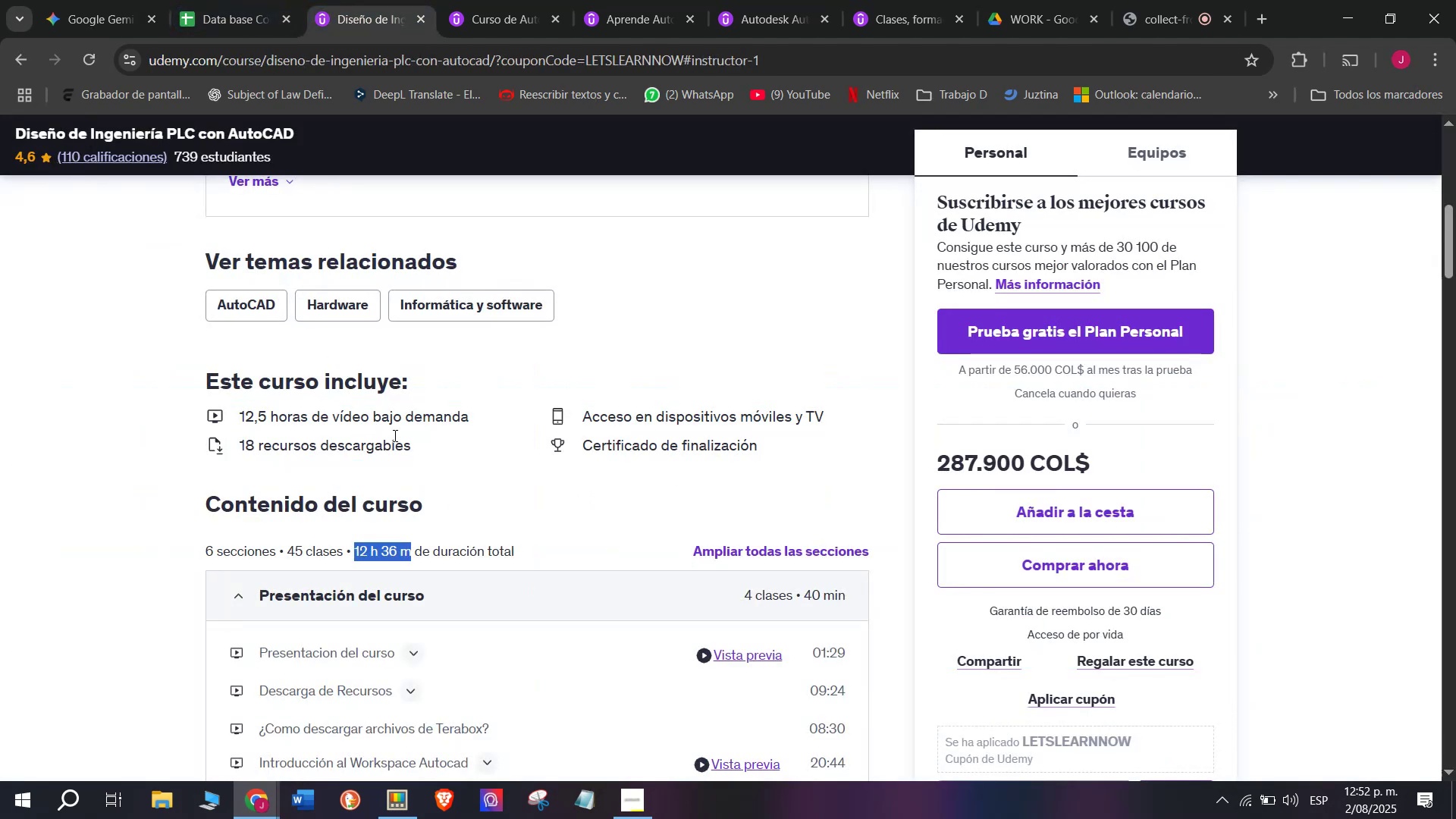 
scroll: coordinate [394, 435], scroll_direction: up, amount: 2.0
 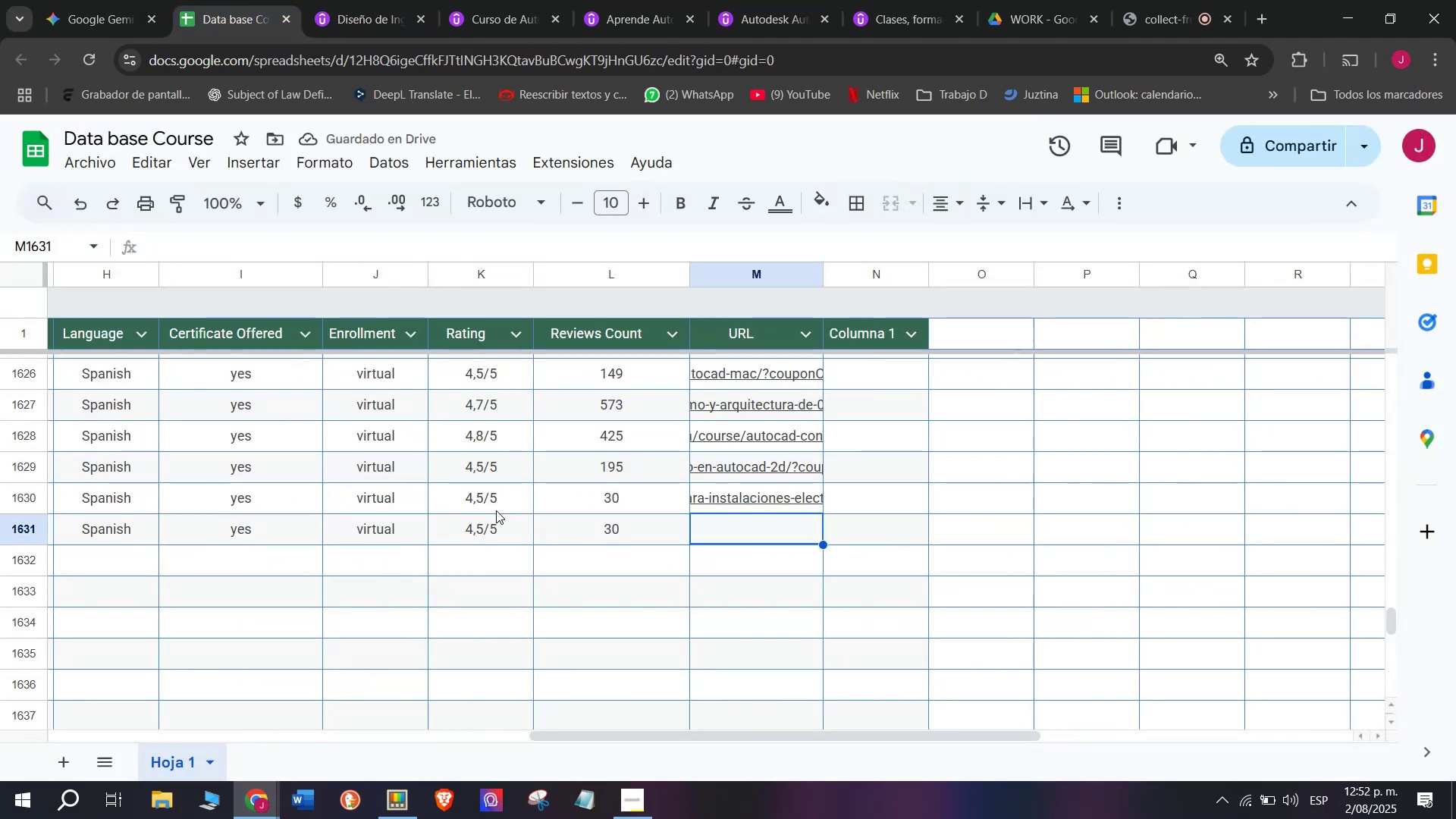 
double_click([485, 523])
 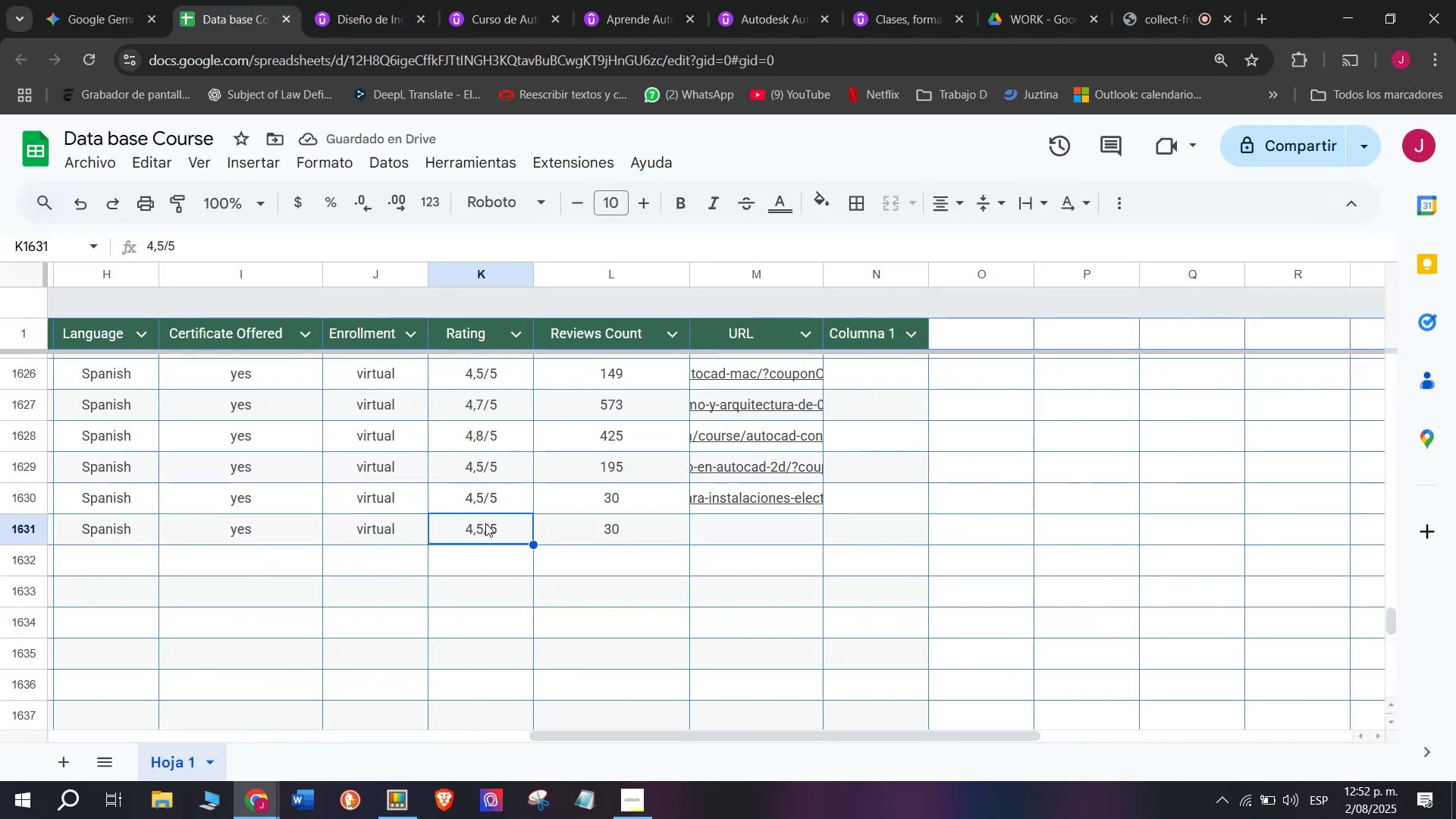 
triple_click([485, 523])
 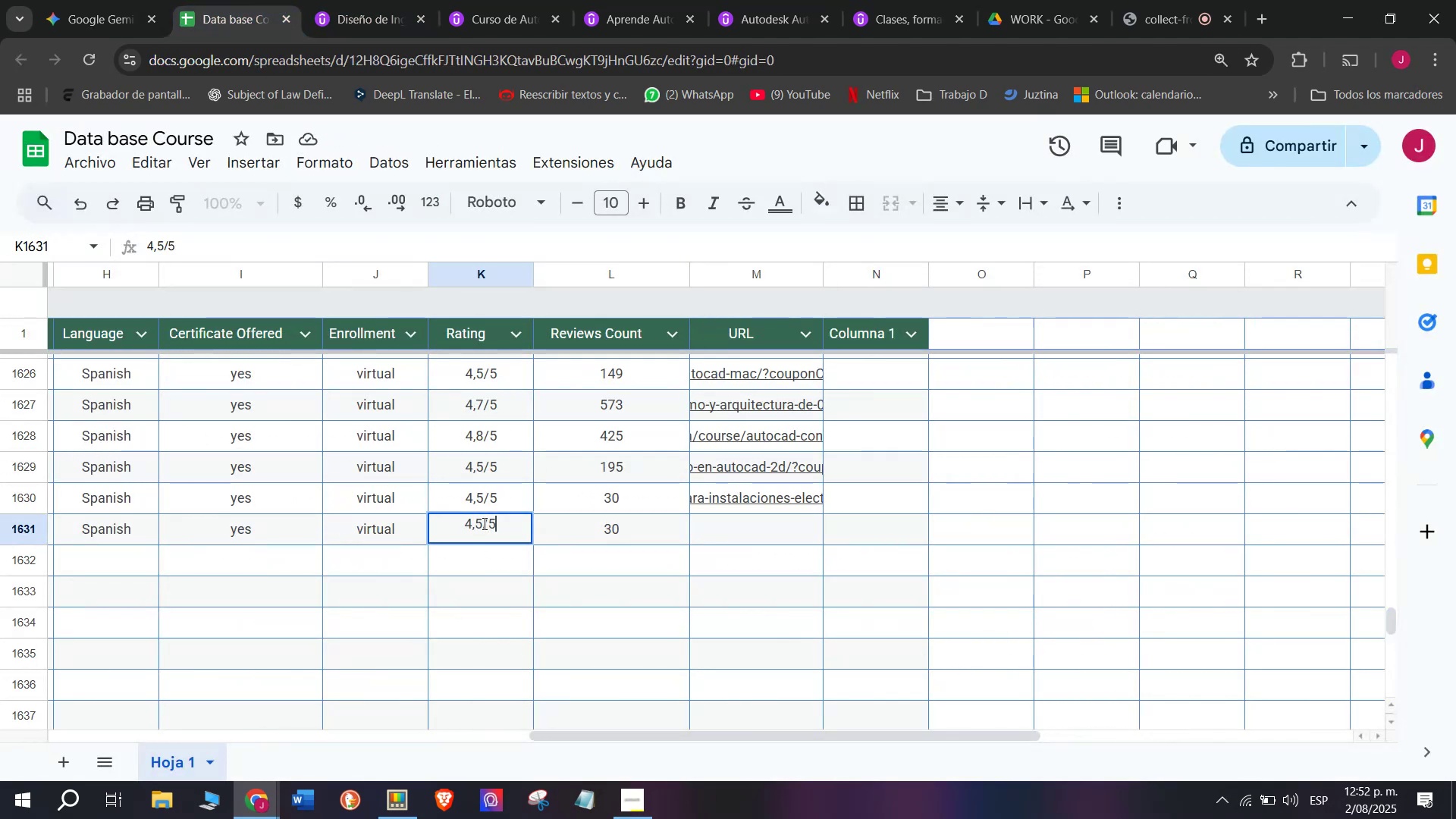 
left_click([482, 523])
 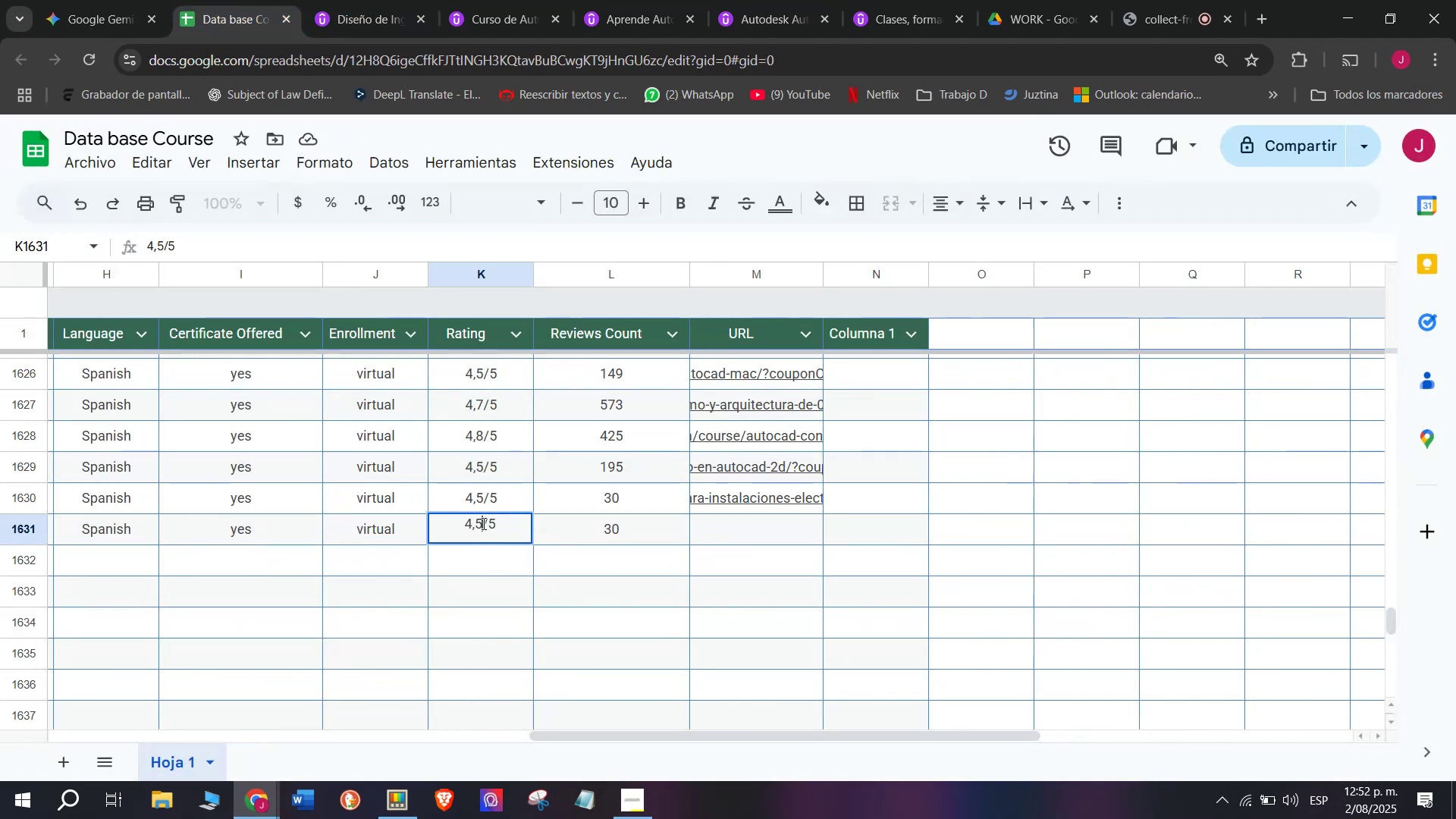 
key(Q)
 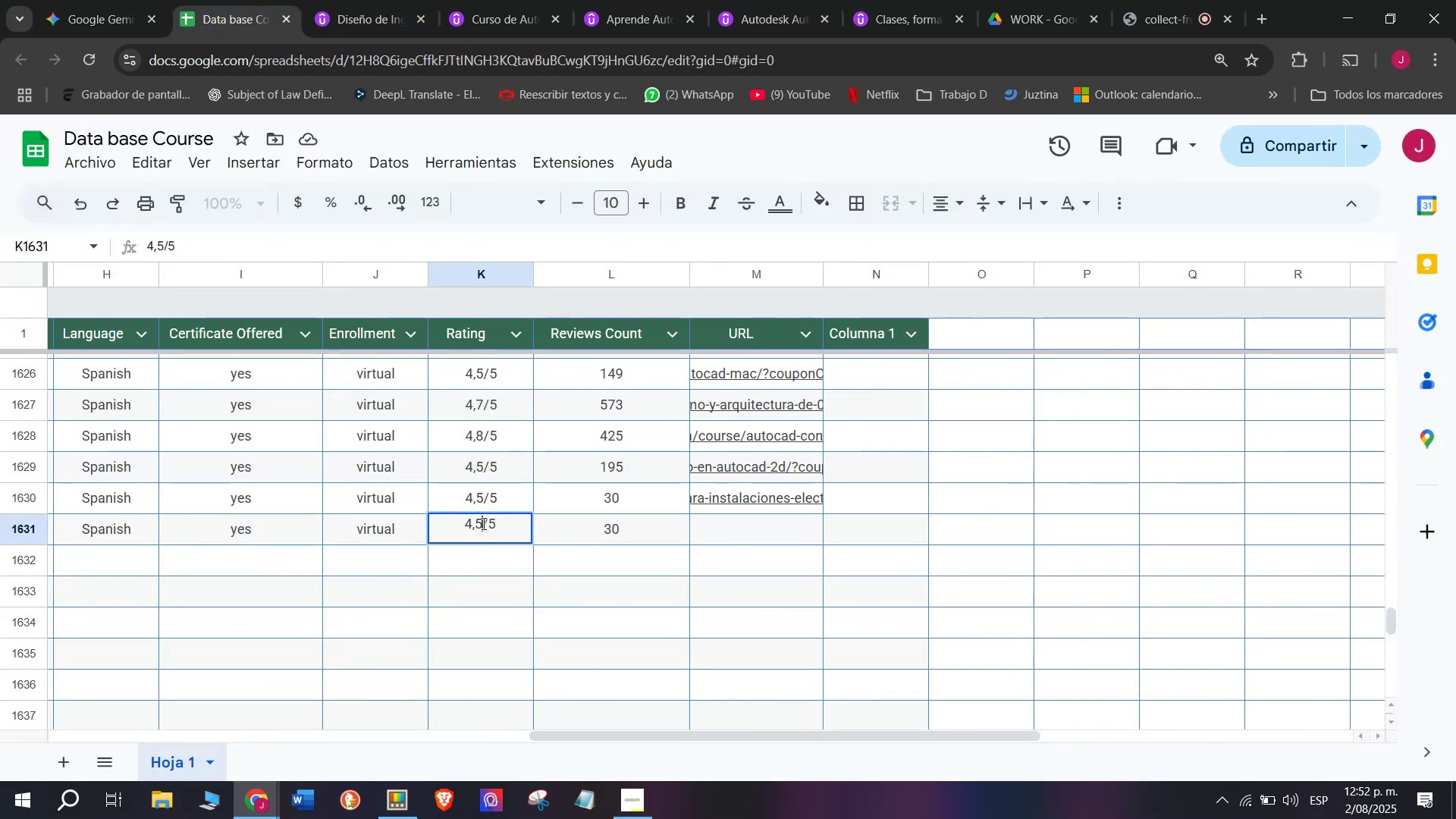 
key(Backspace)
 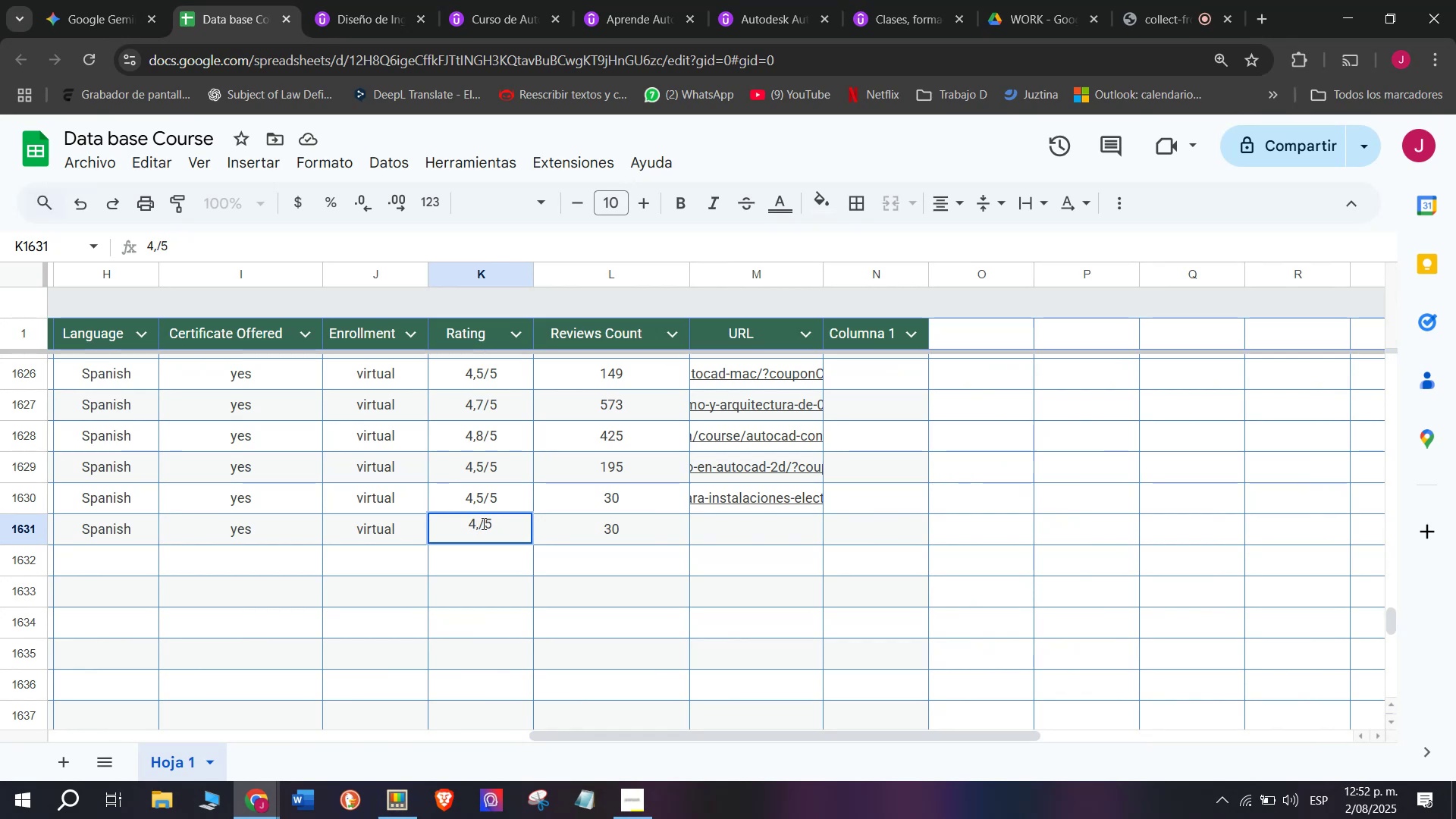 
key(5)
 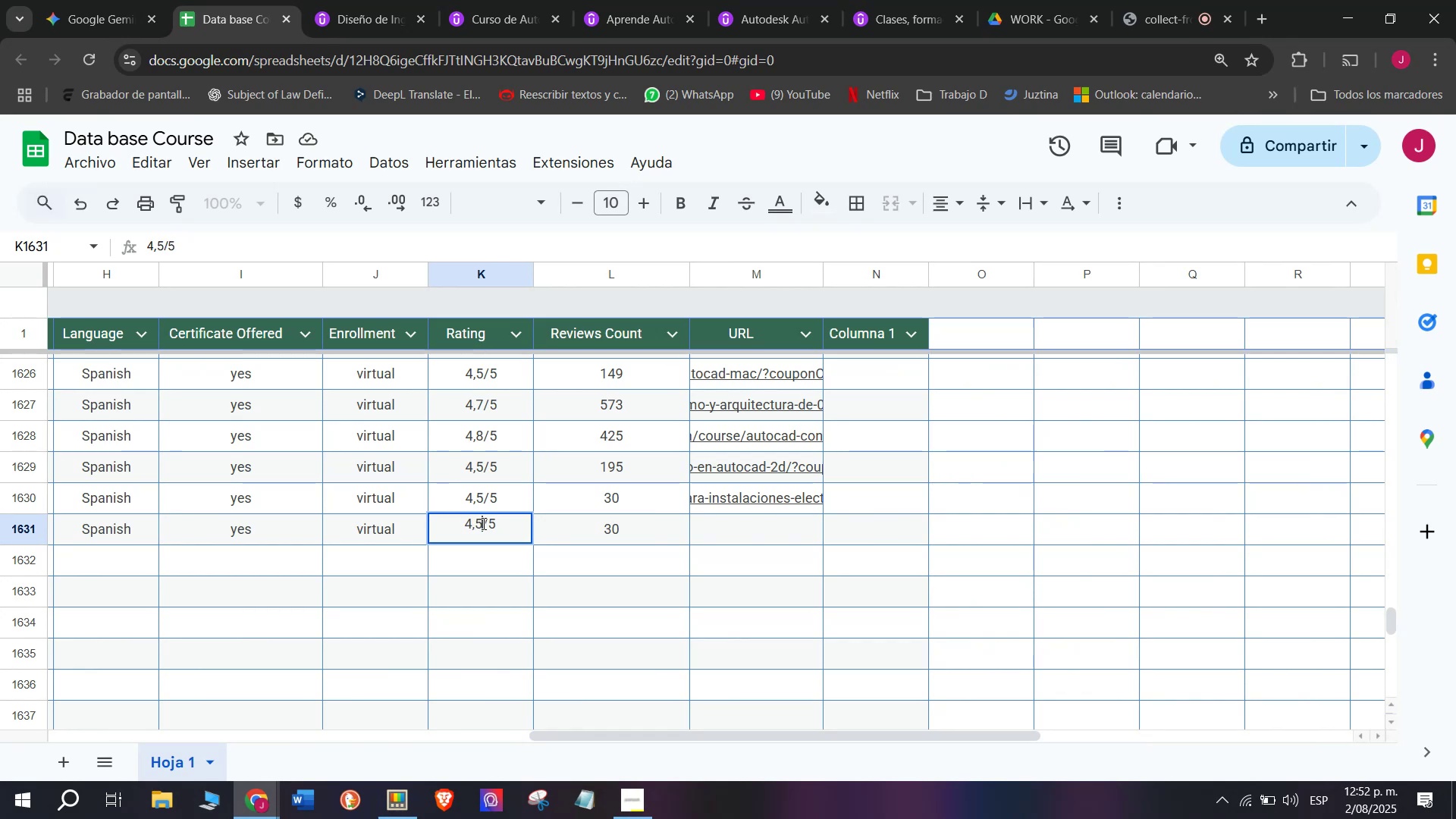 
key(Backspace)
 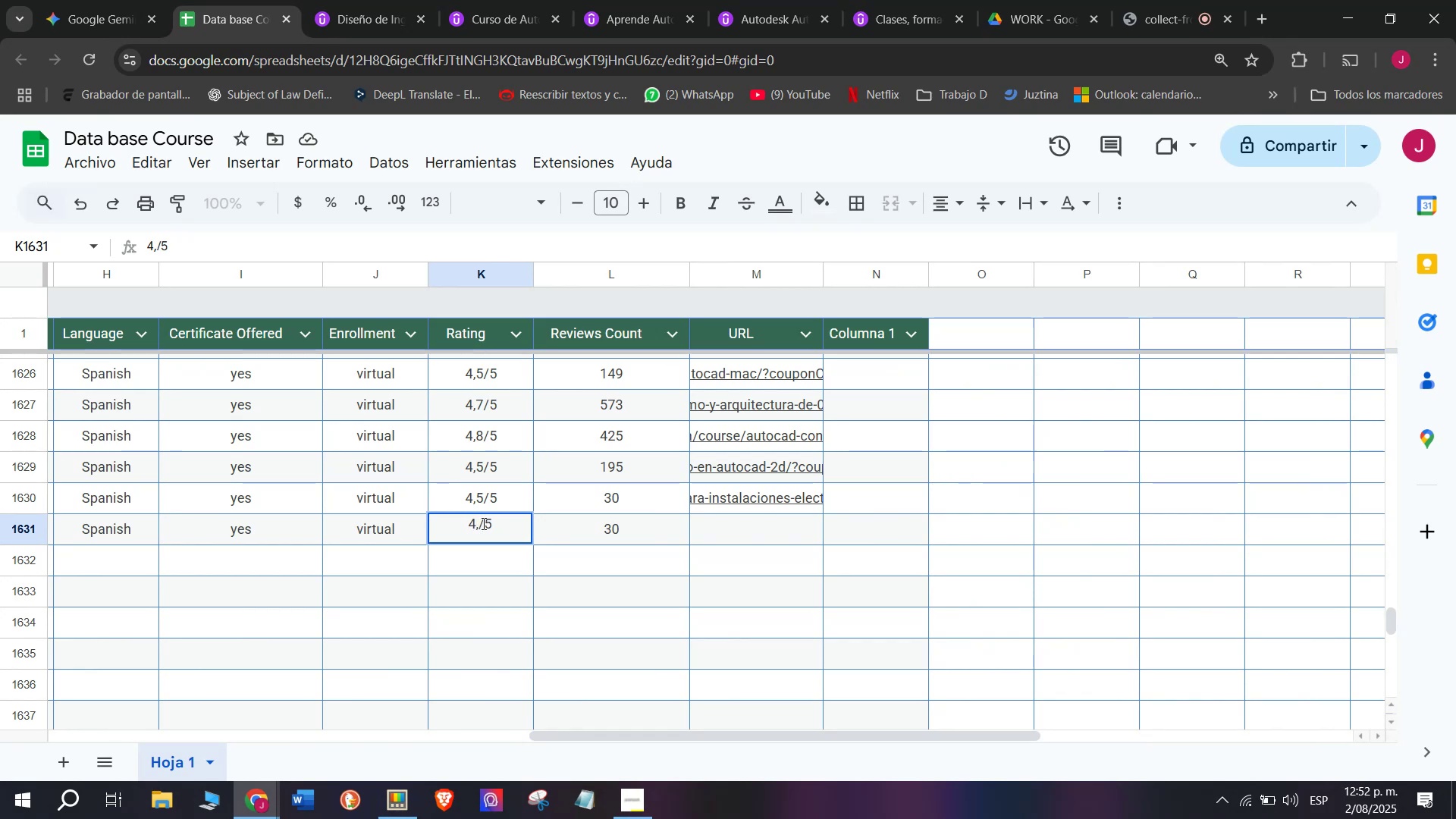 
key(6)
 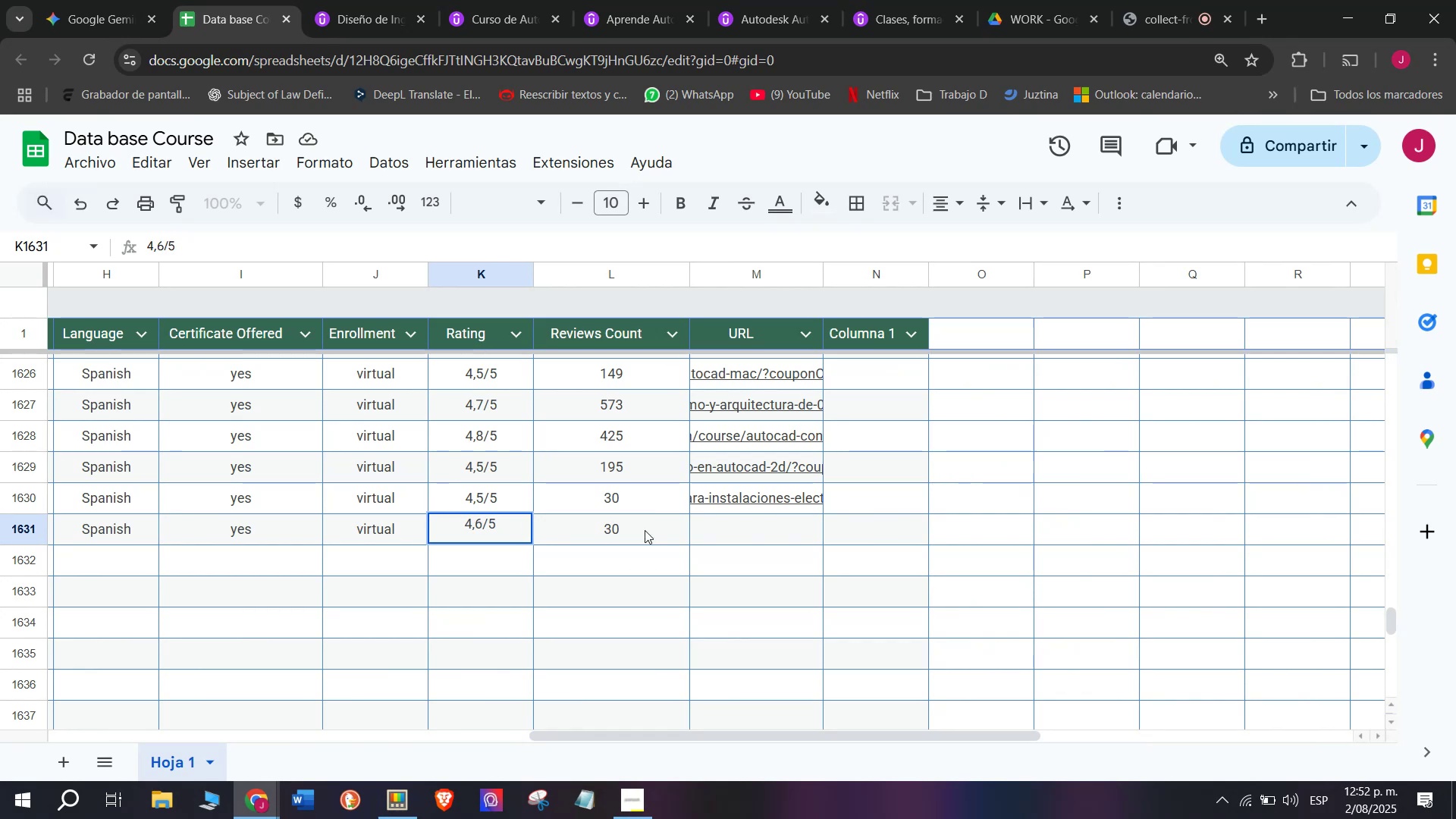 
left_click([645, 524])
 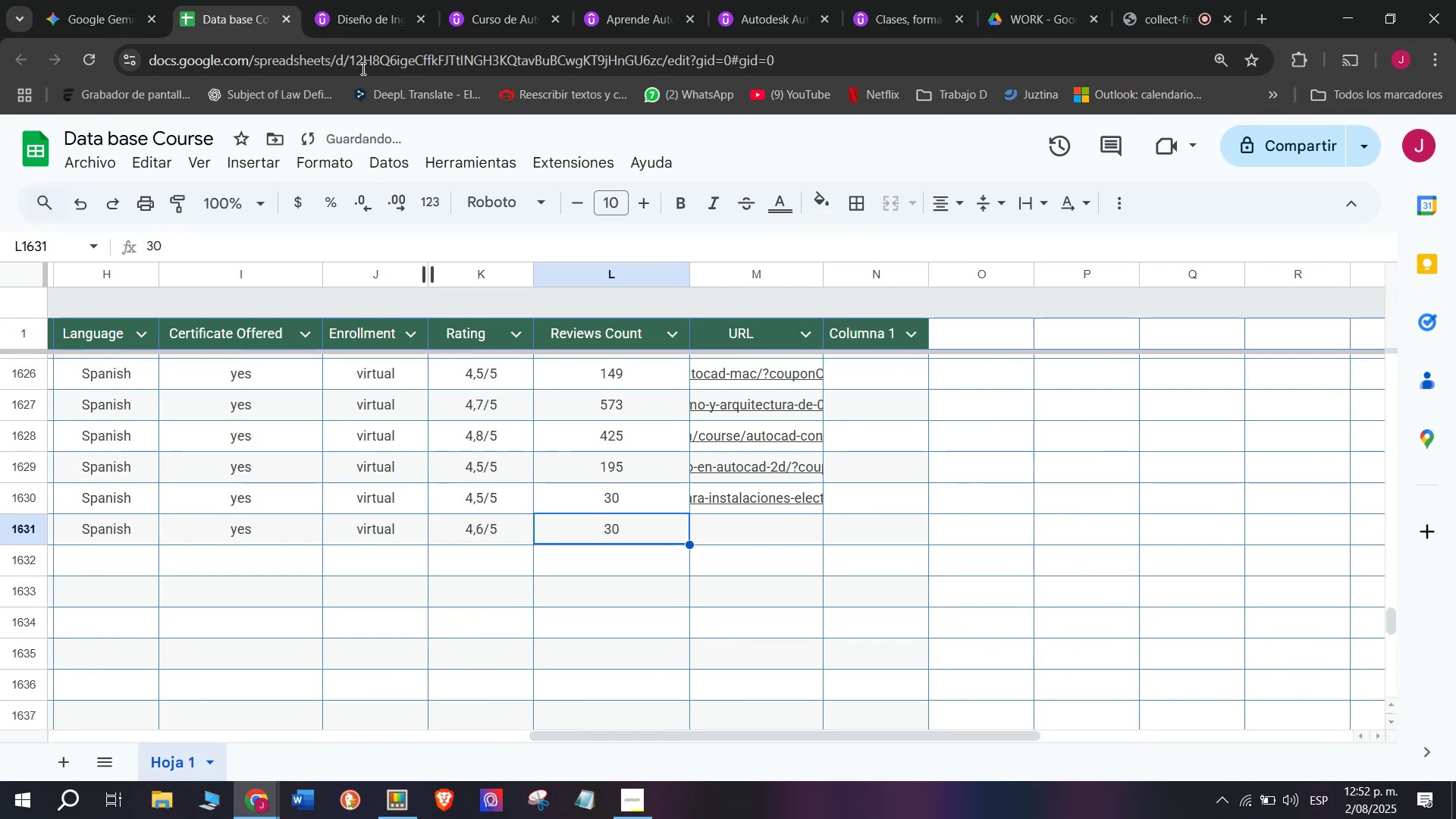 
left_click([342, 0])
 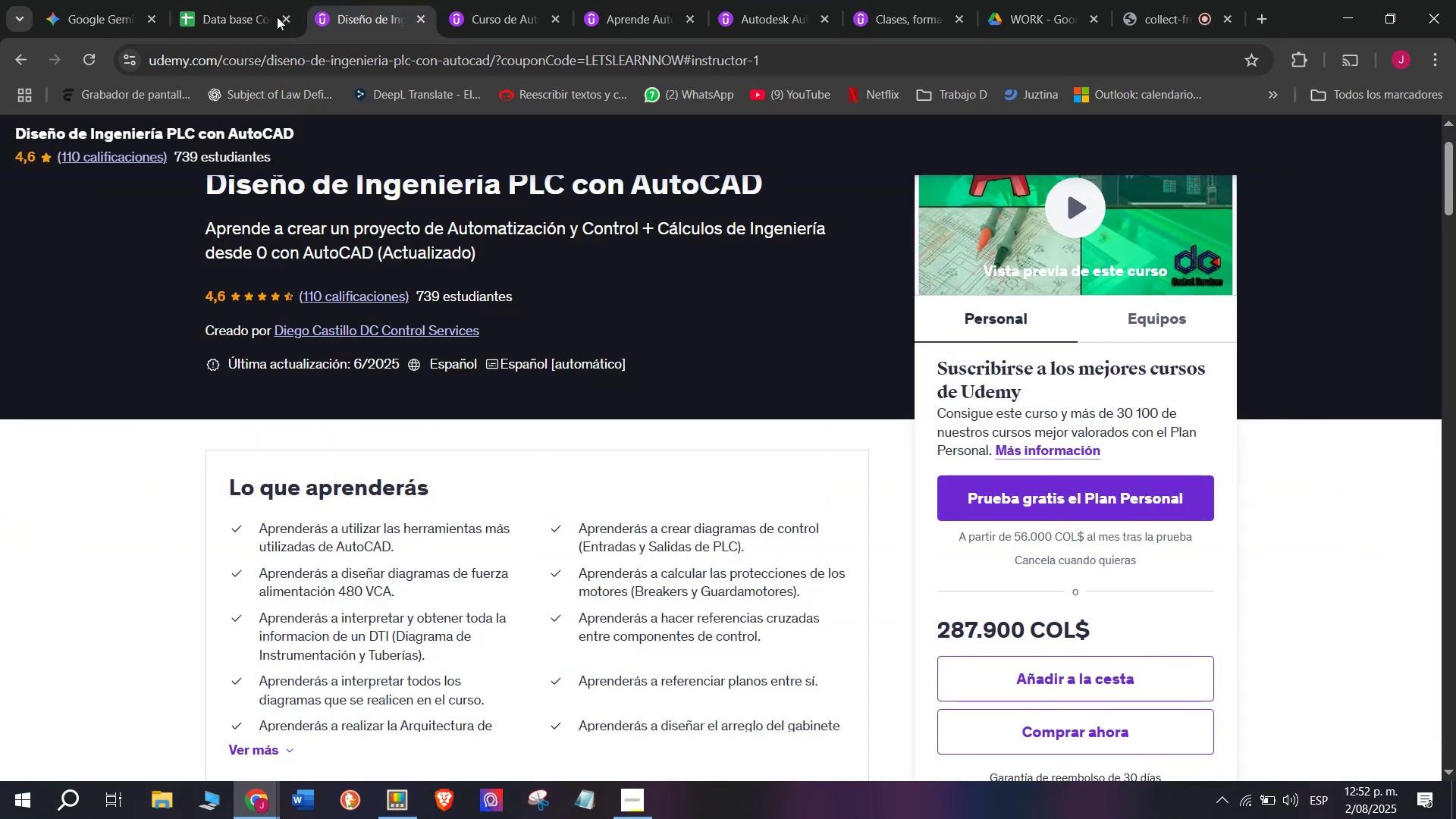 
left_click([237, 0])
 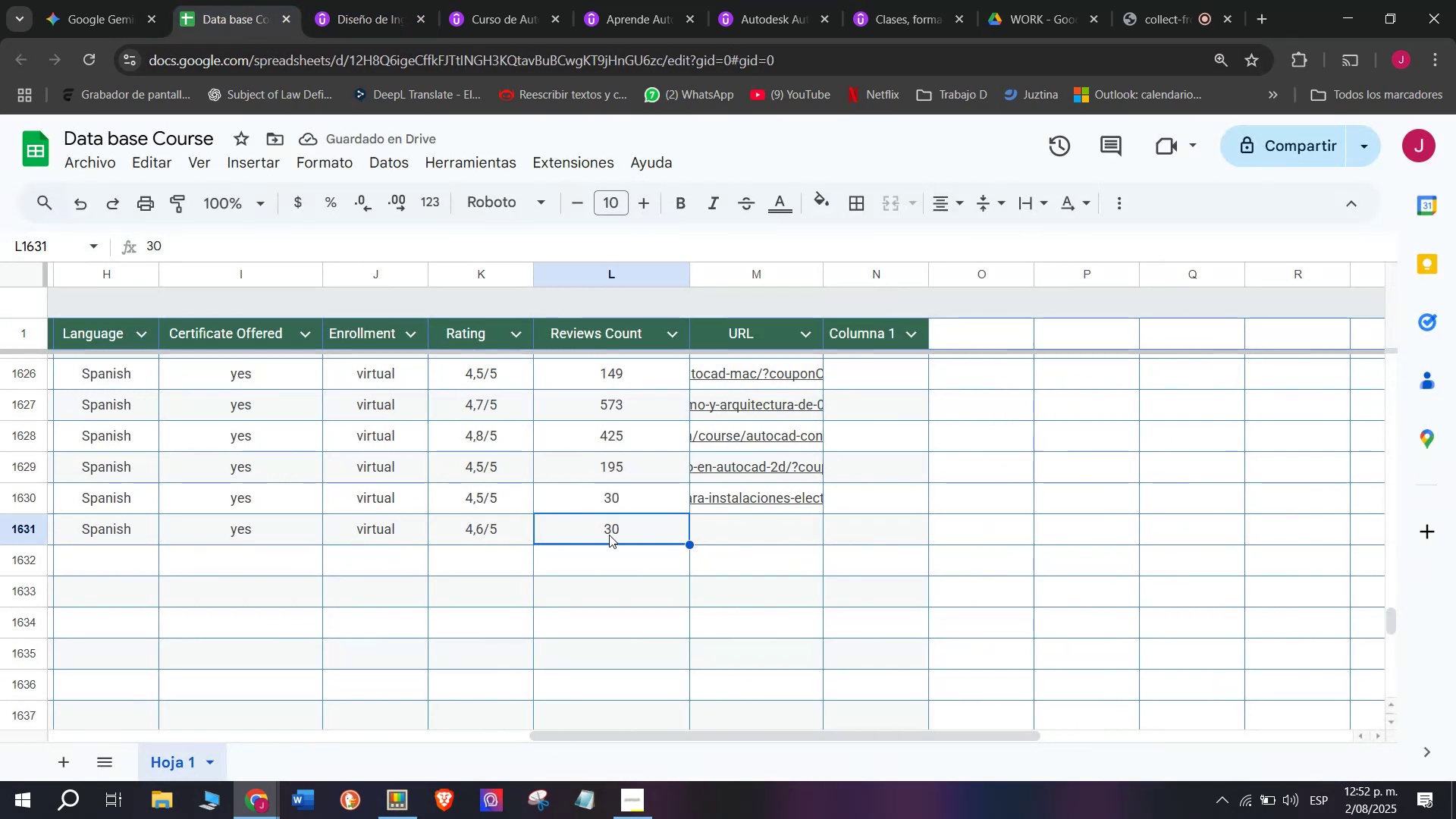 
double_click([609, 535])
 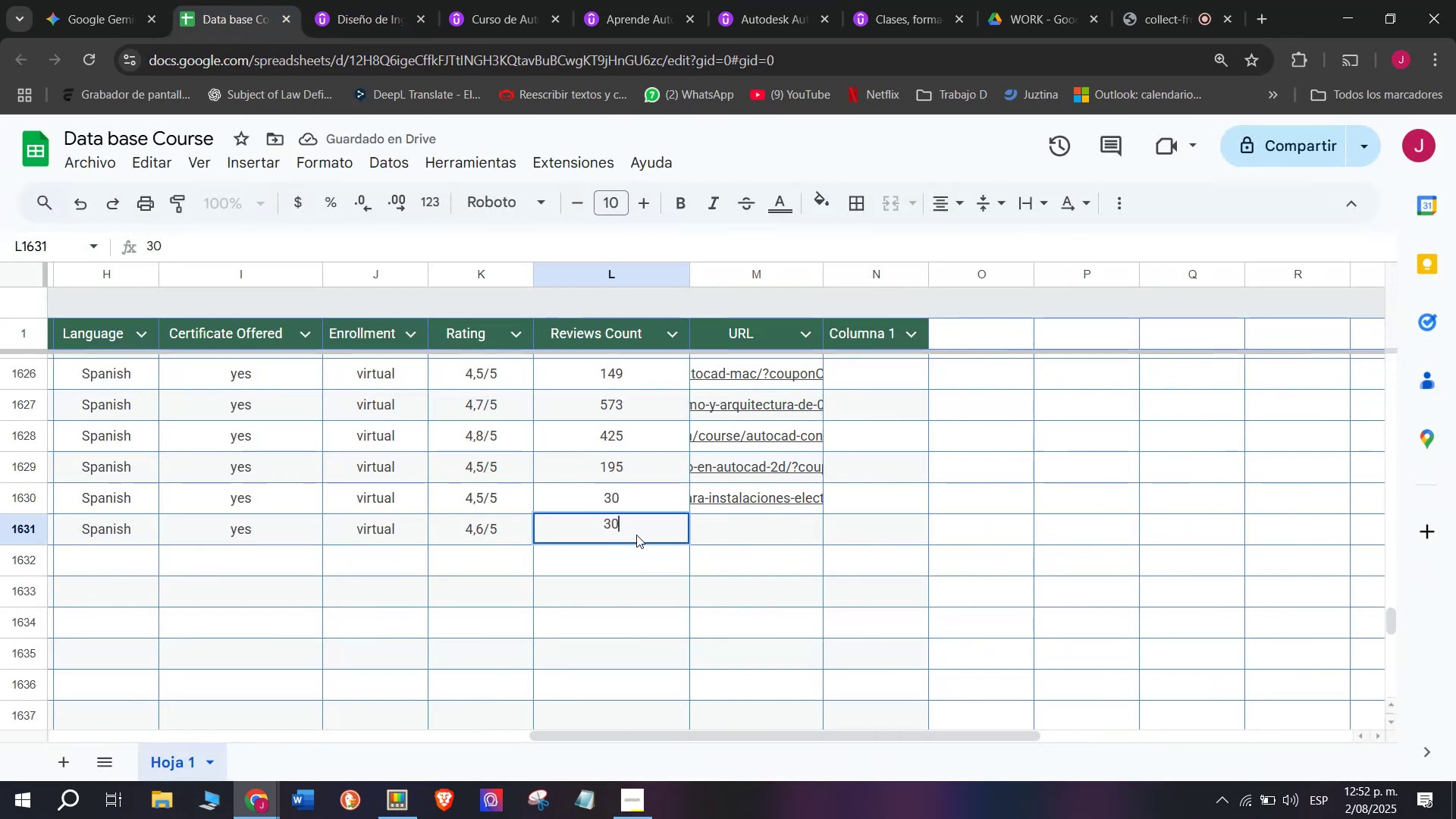 
left_click_drag(start_coordinate=[636, 535], to_coordinate=[570, 524])
 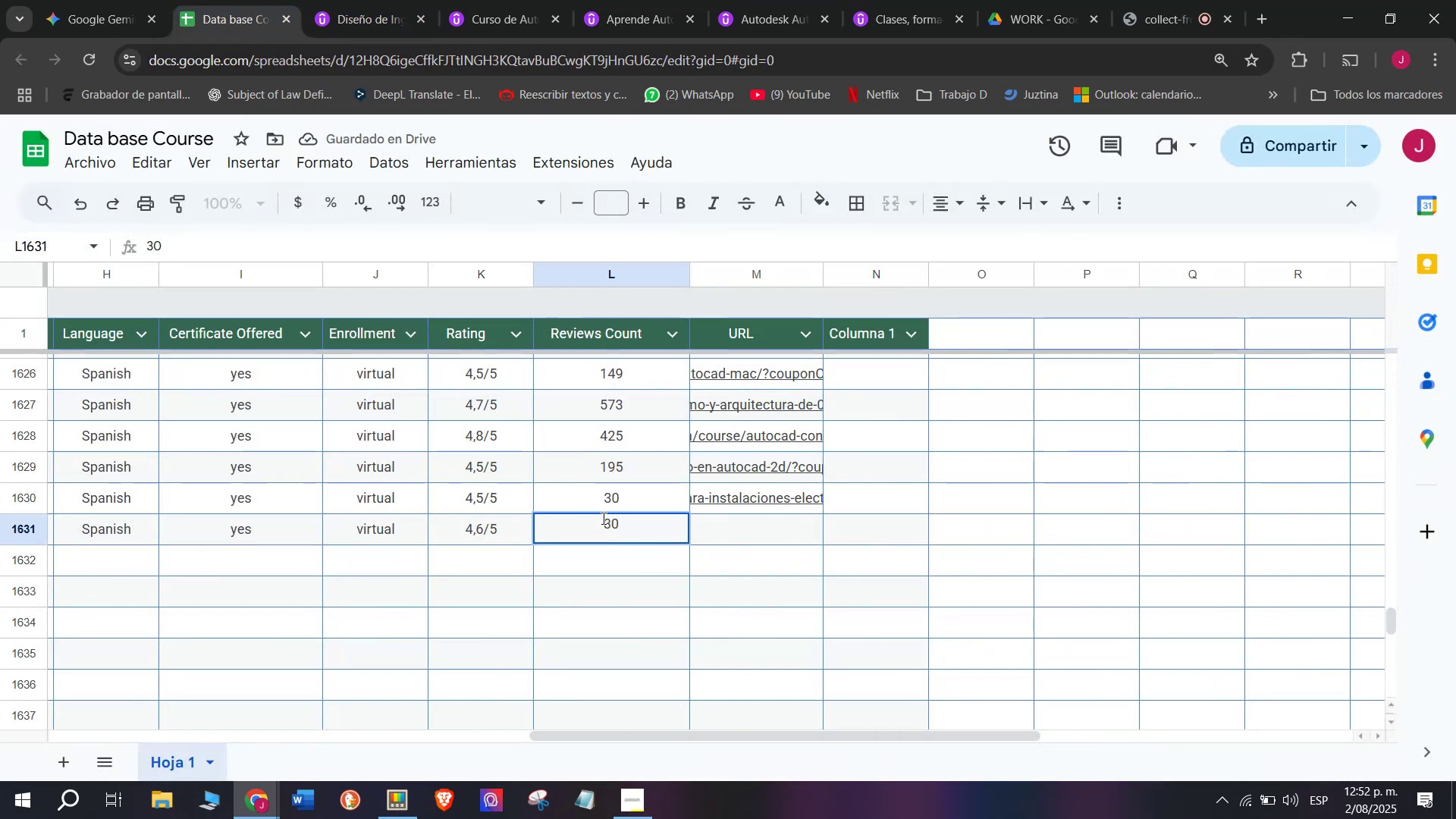 
left_click_drag(start_coordinate=[604, 518], to_coordinate=[633, 519])
 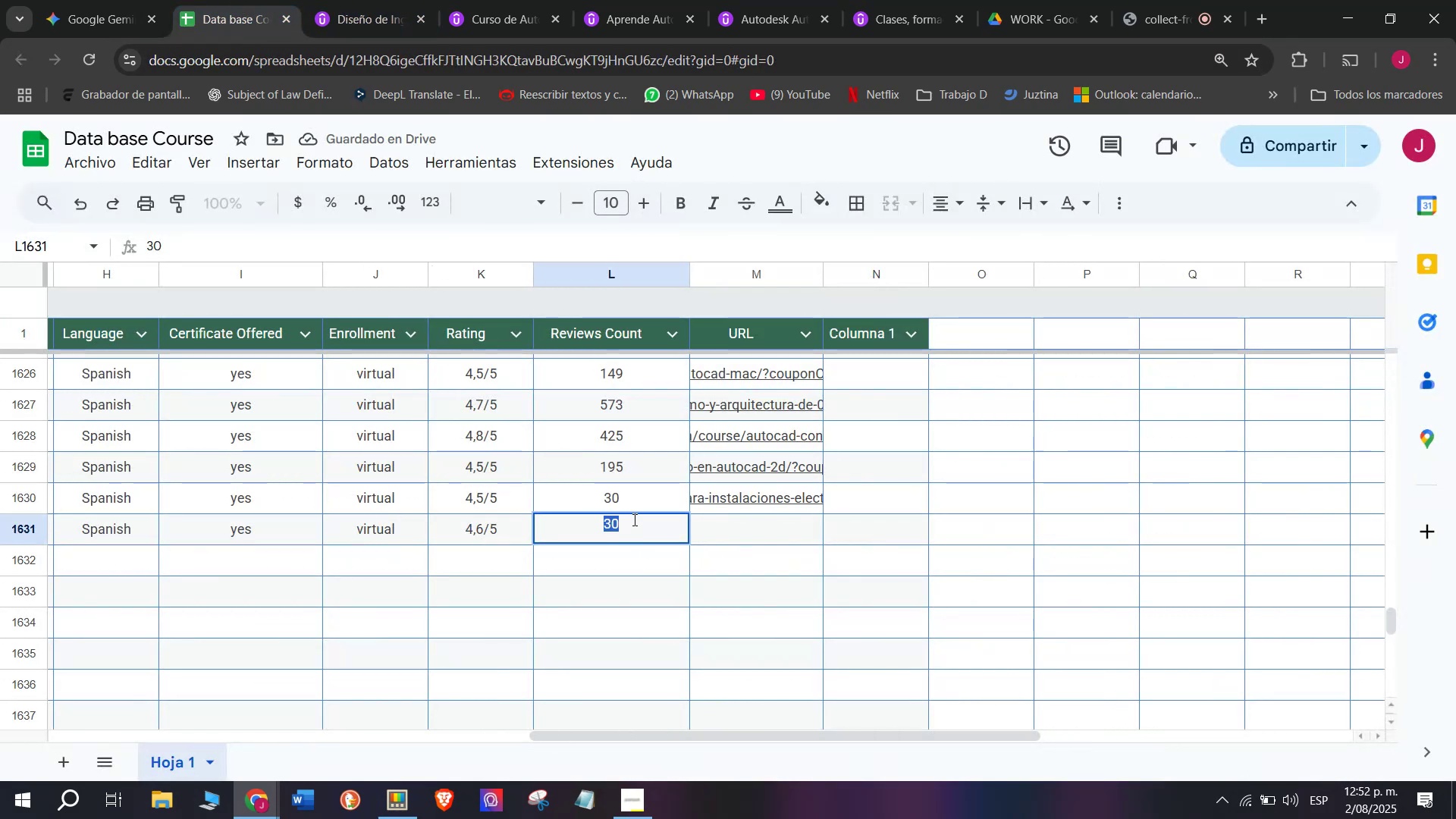 
type(110)
 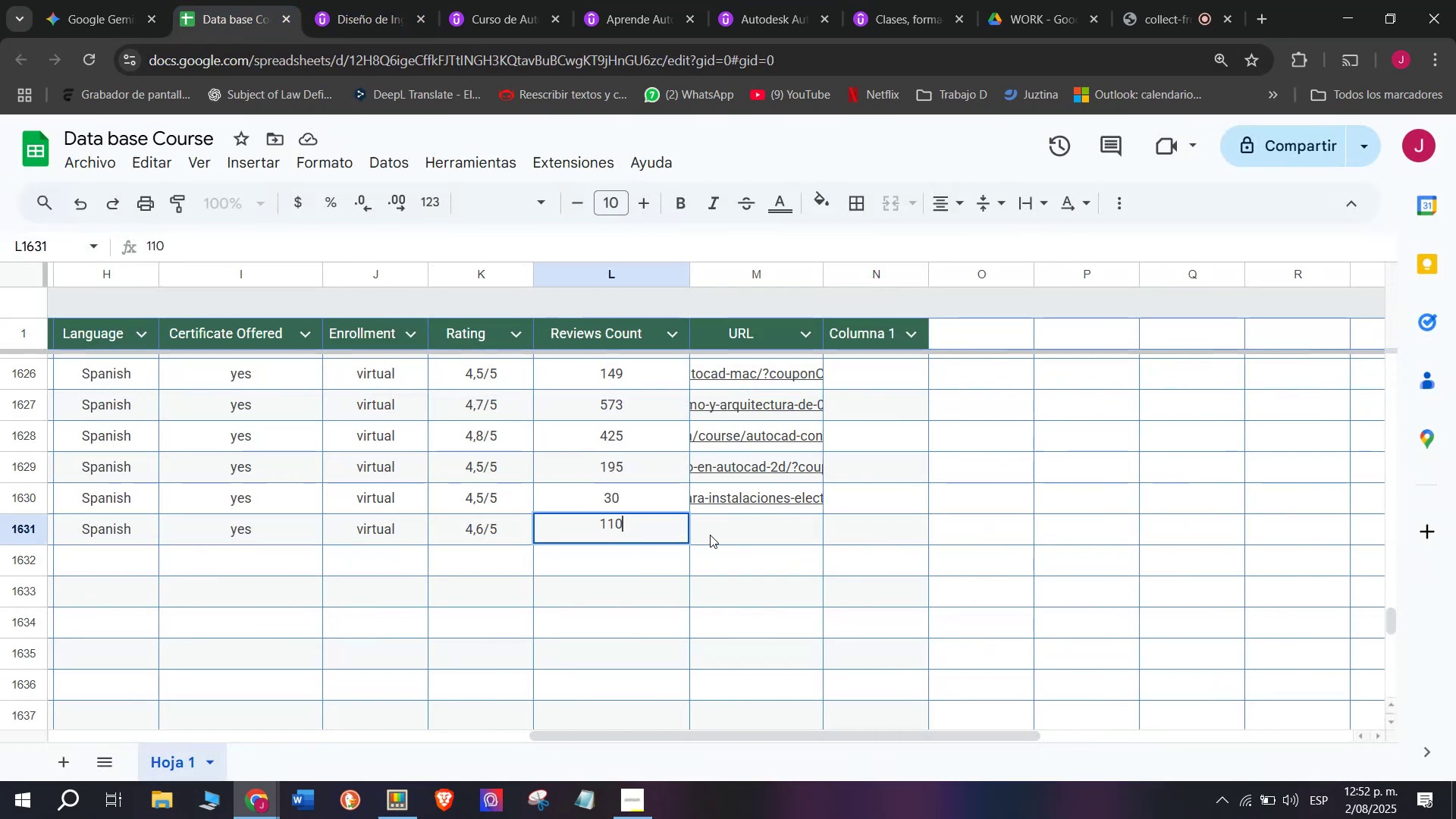 
left_click([726, 542])
 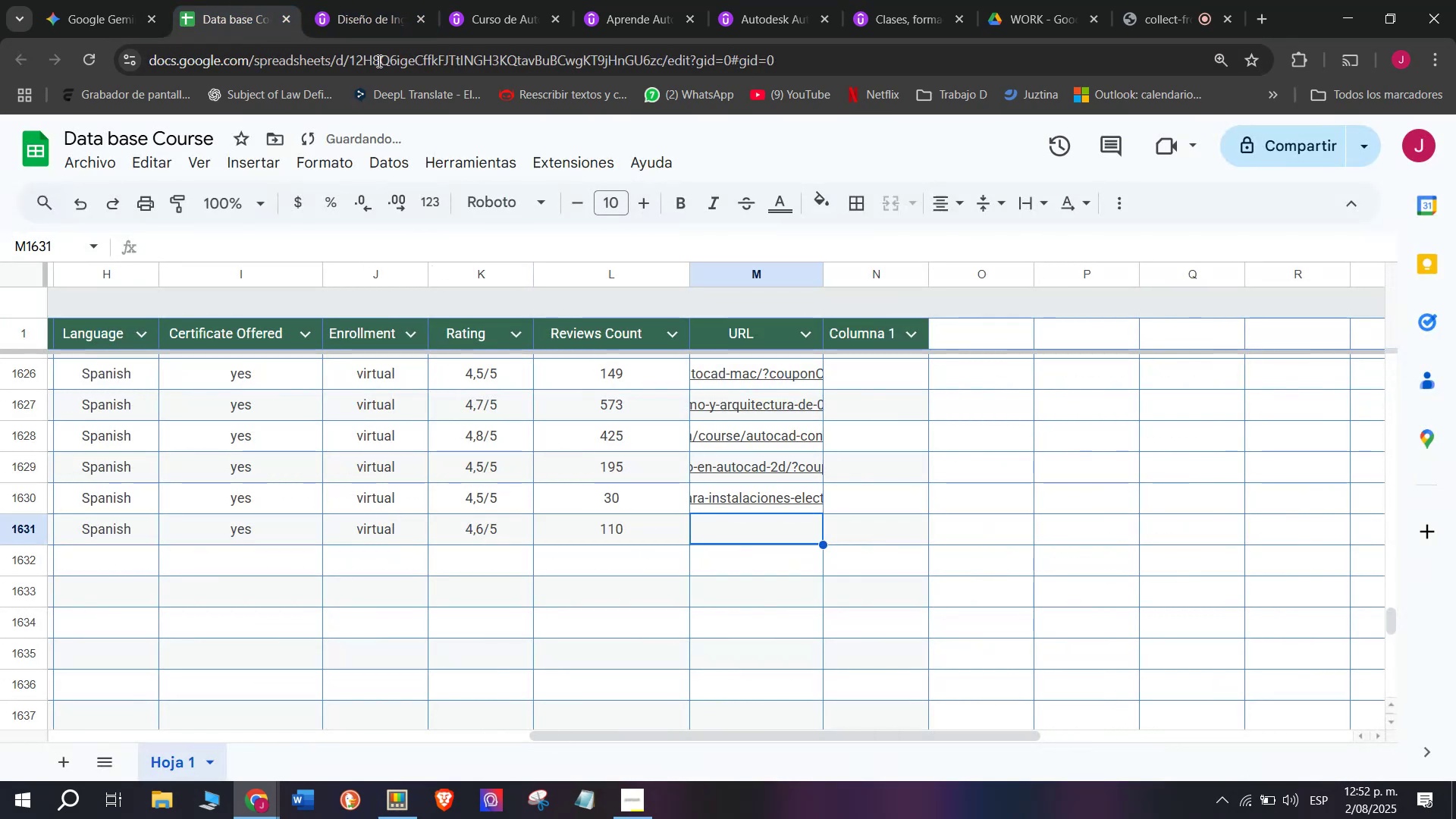 
left_click([355, 0])
 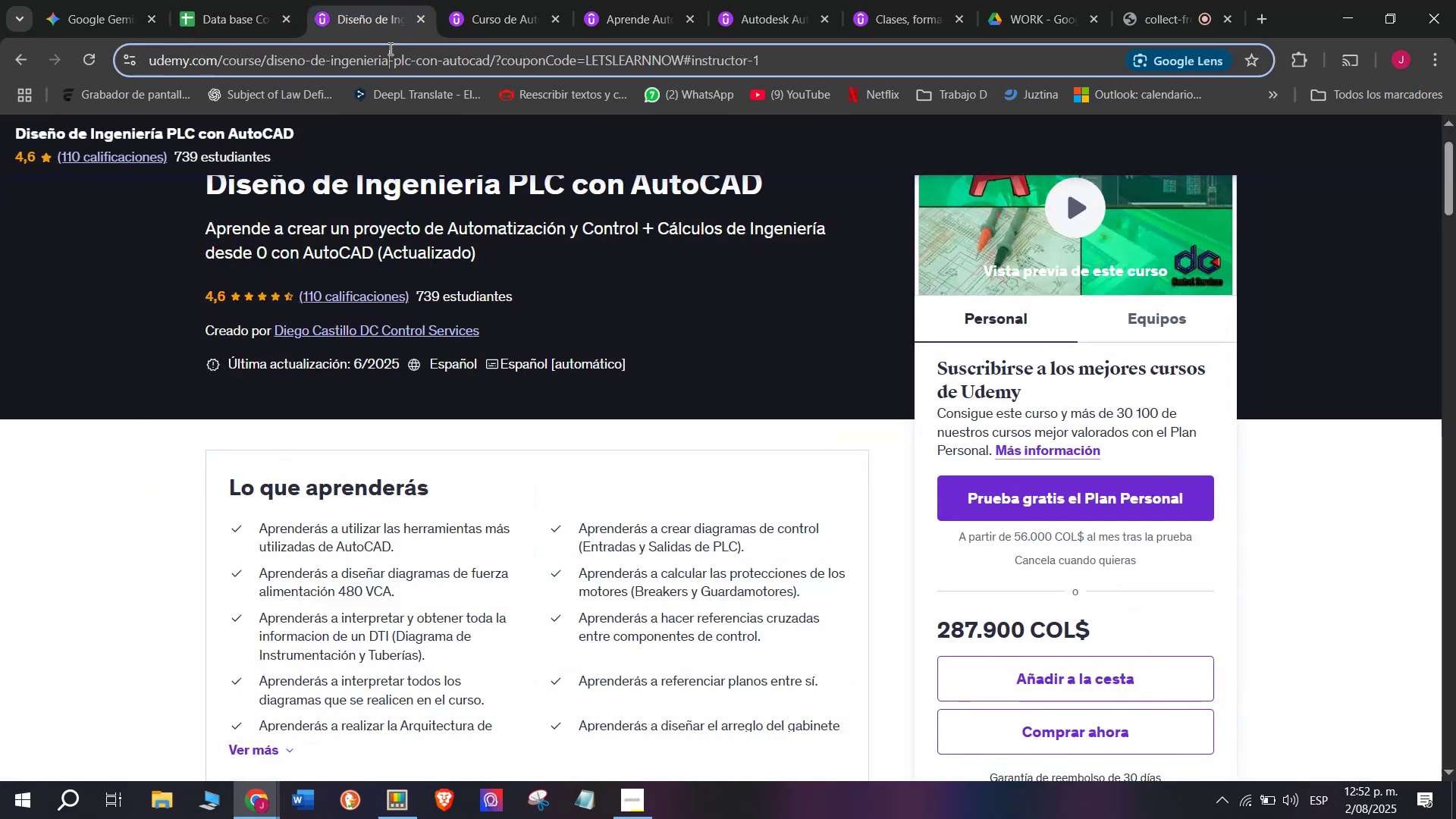 
triple_click([389, 48])
 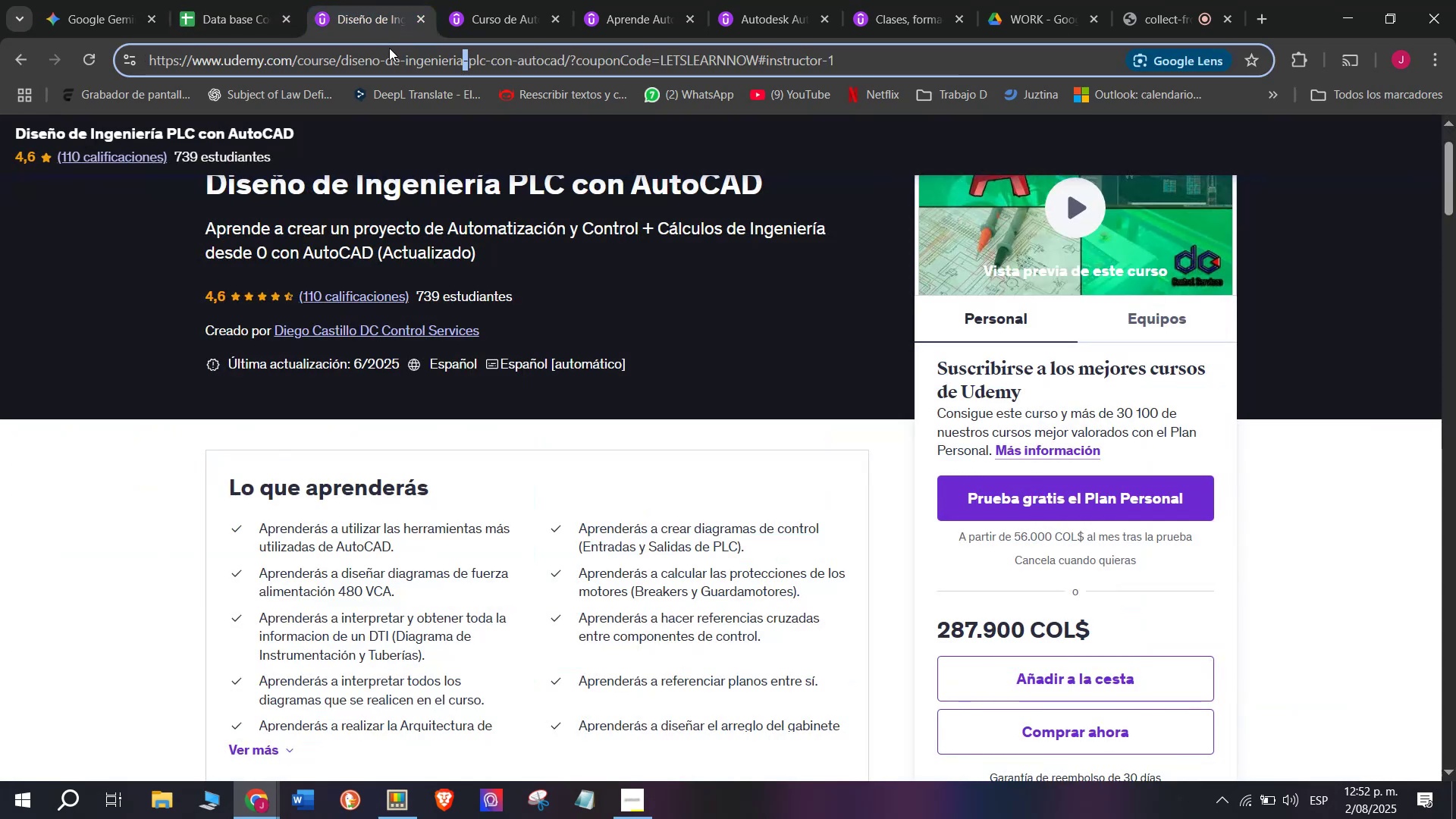 
triple_click([389, 48])
 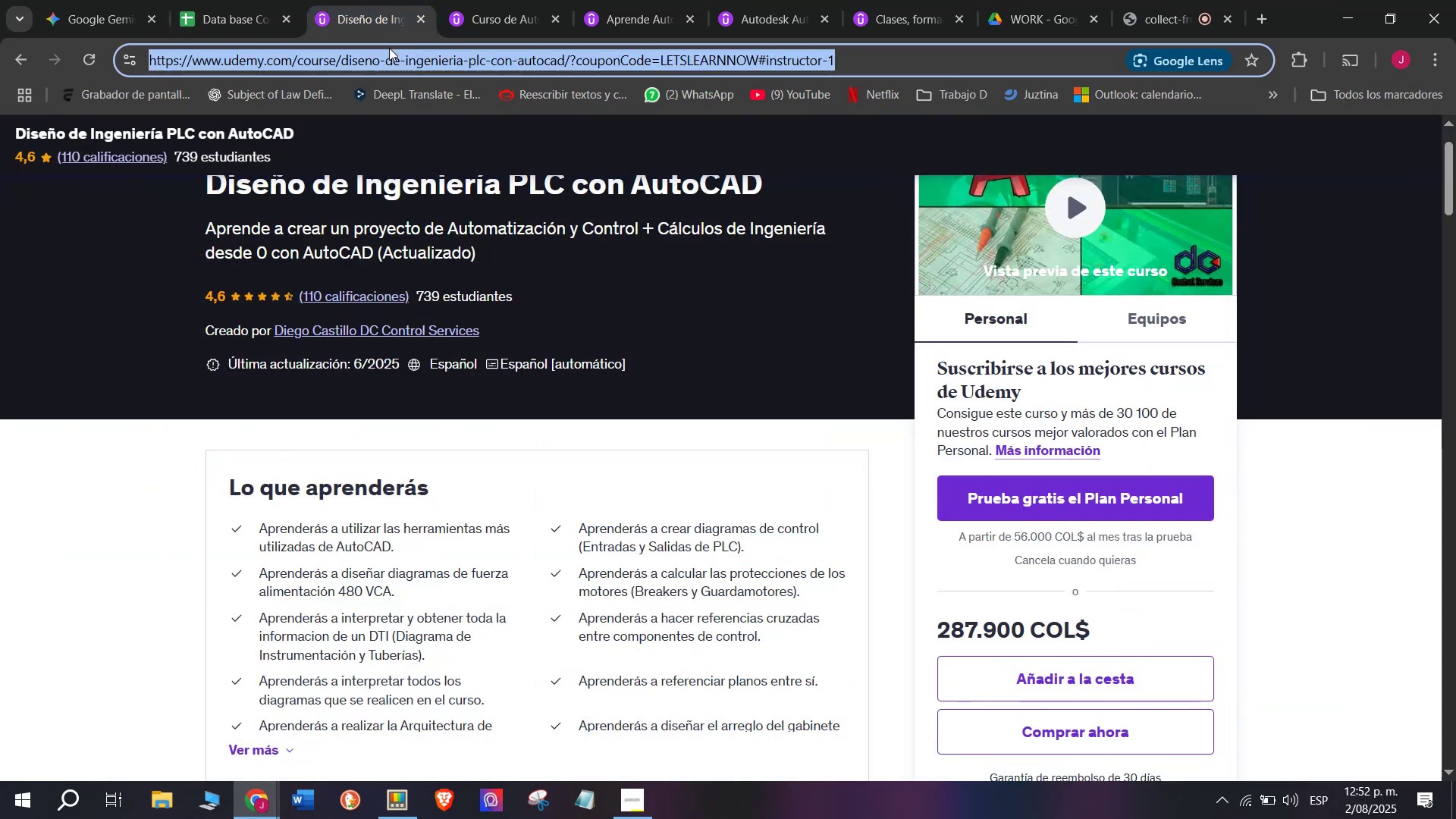 
key(Control+ControlLeft)
 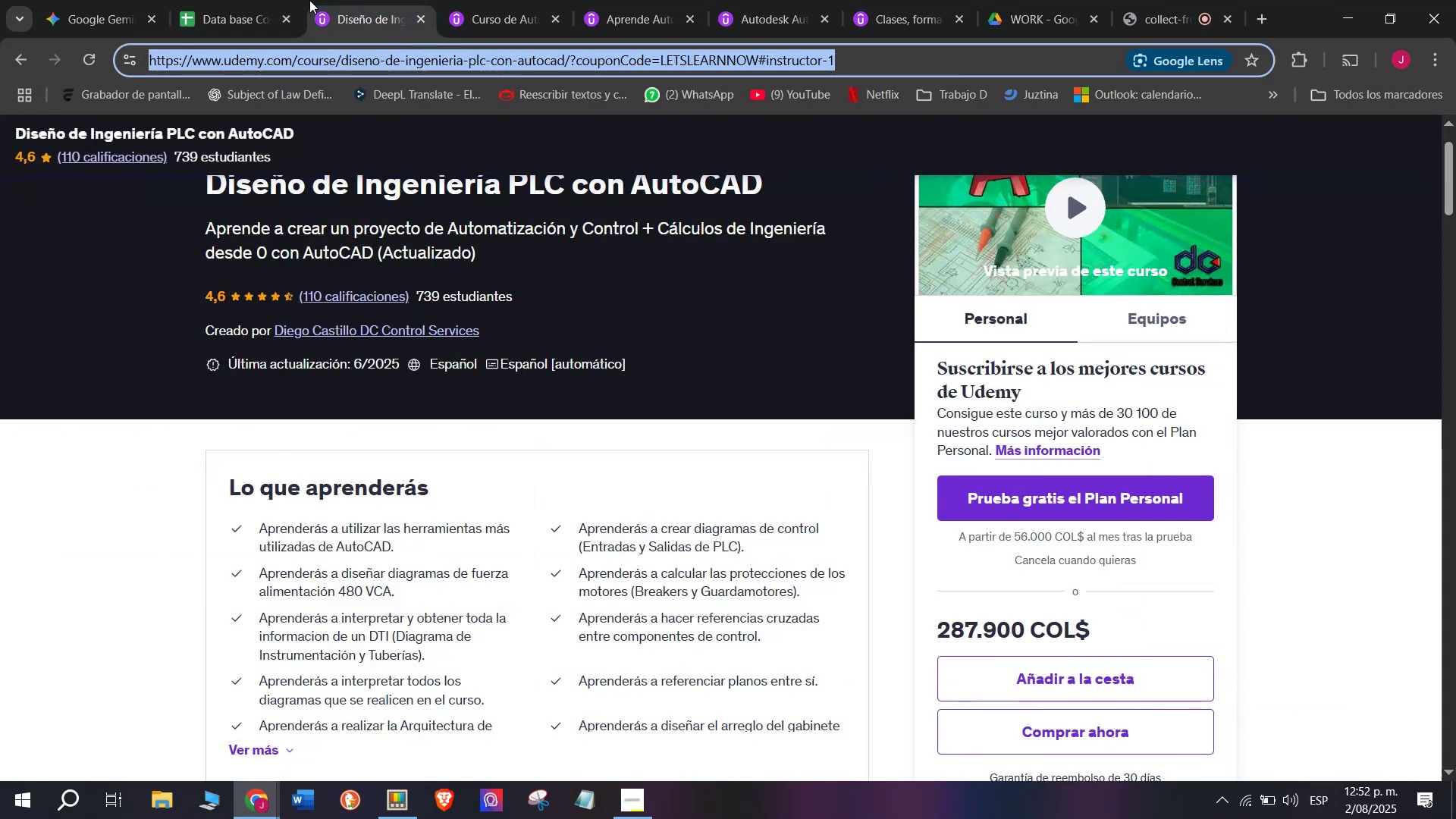 
key(Break)
 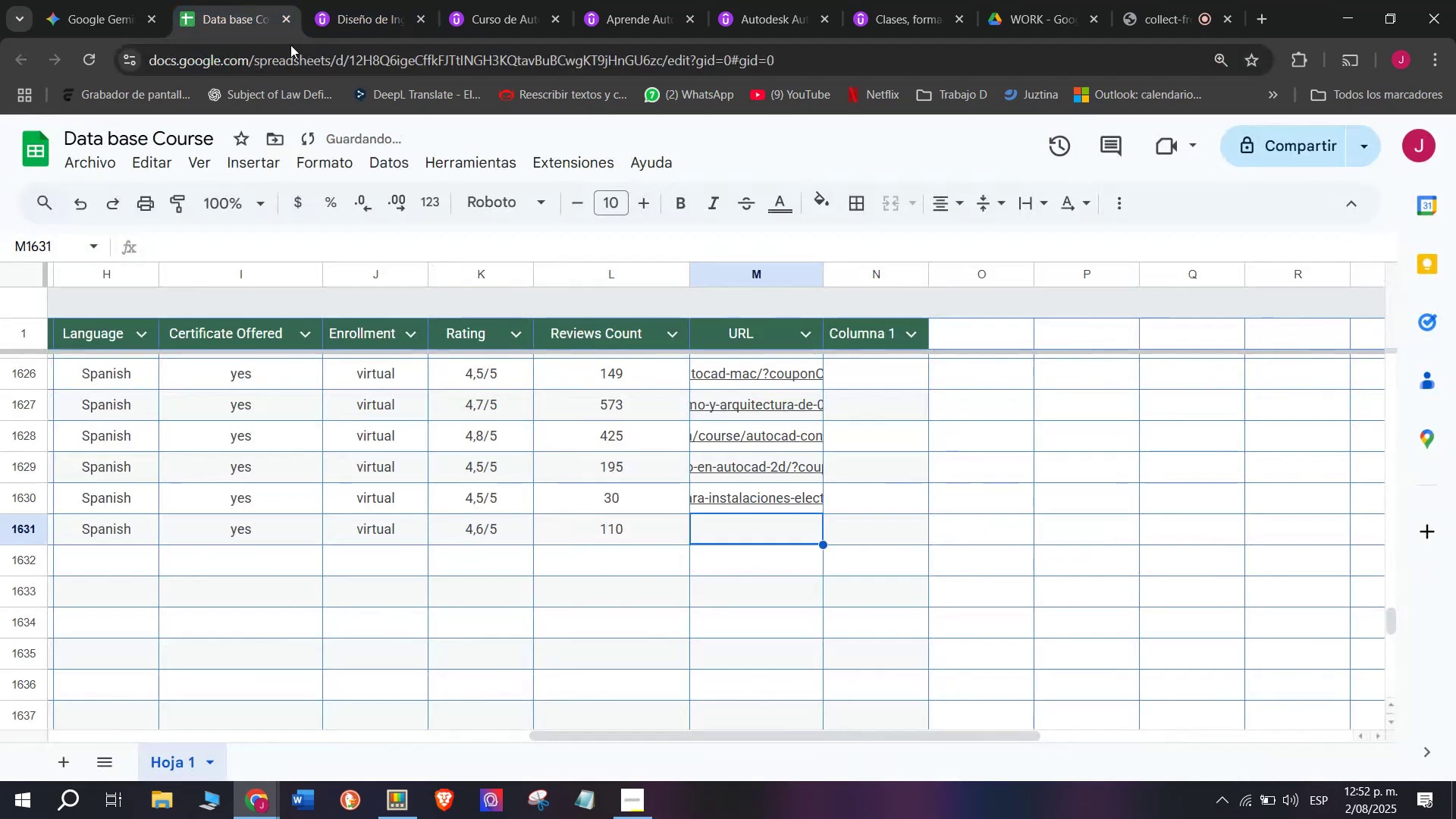 
key(Control+C)
 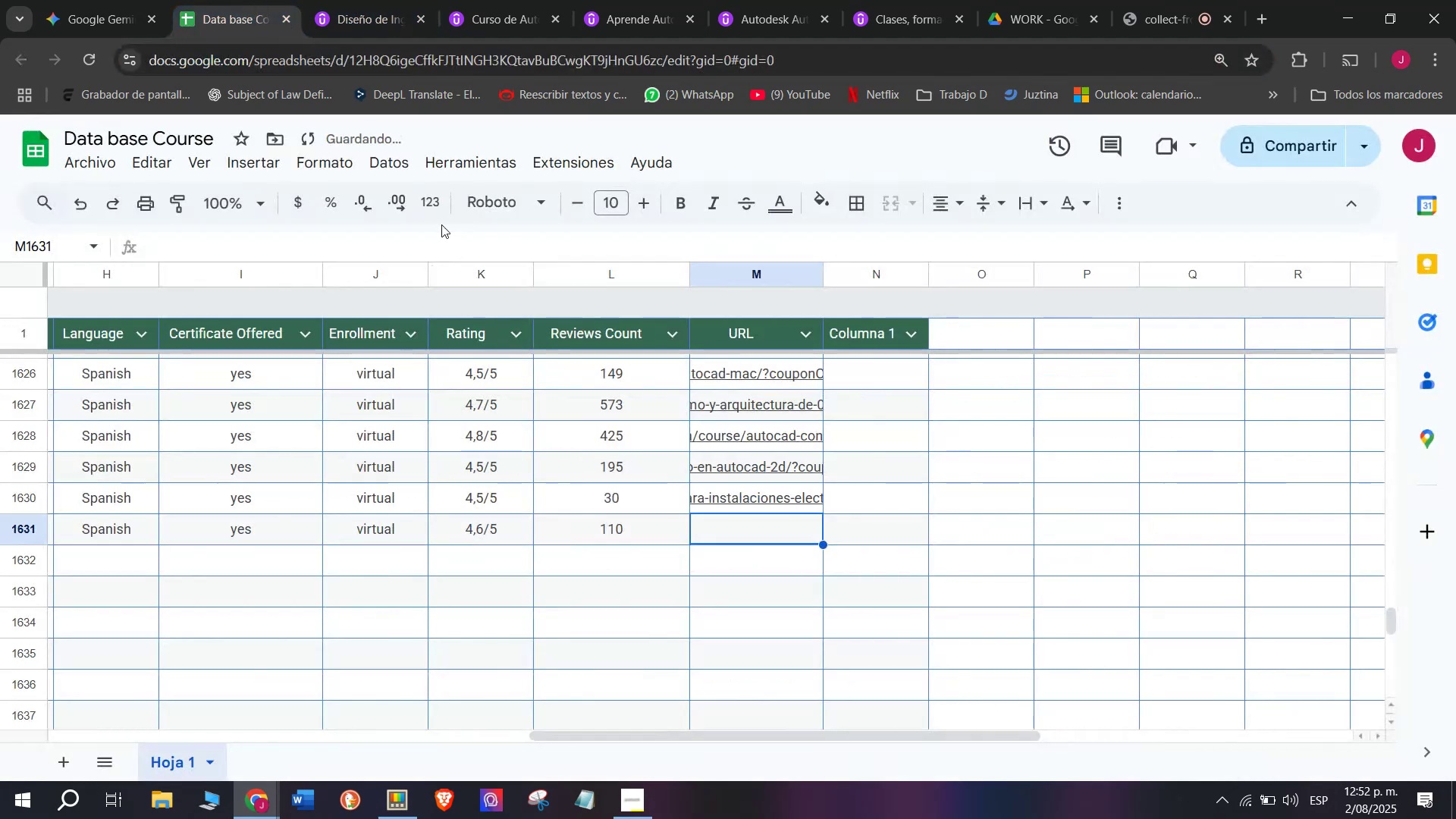 
key(Control+ControlLeft)
 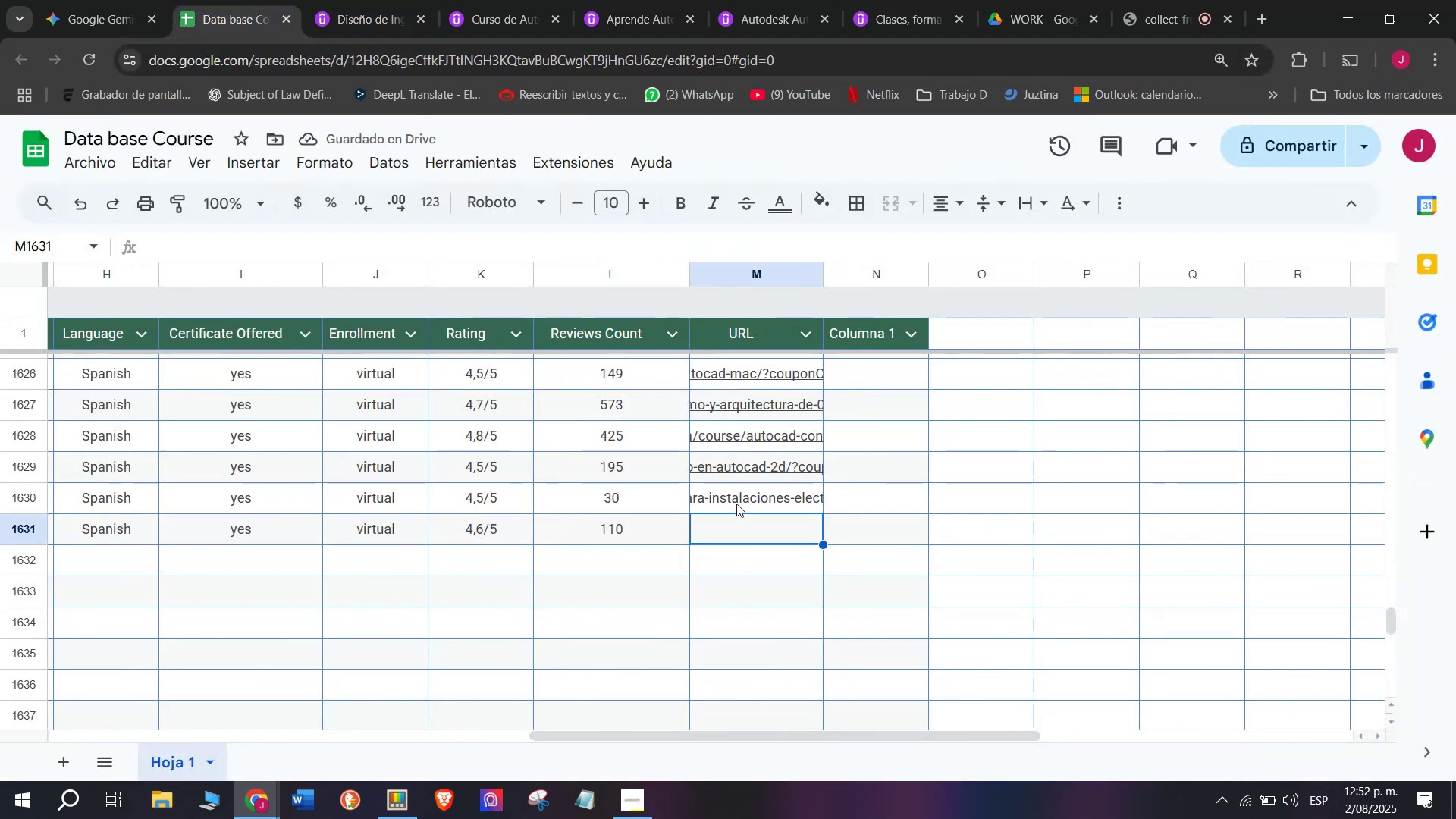 
key(Z)
 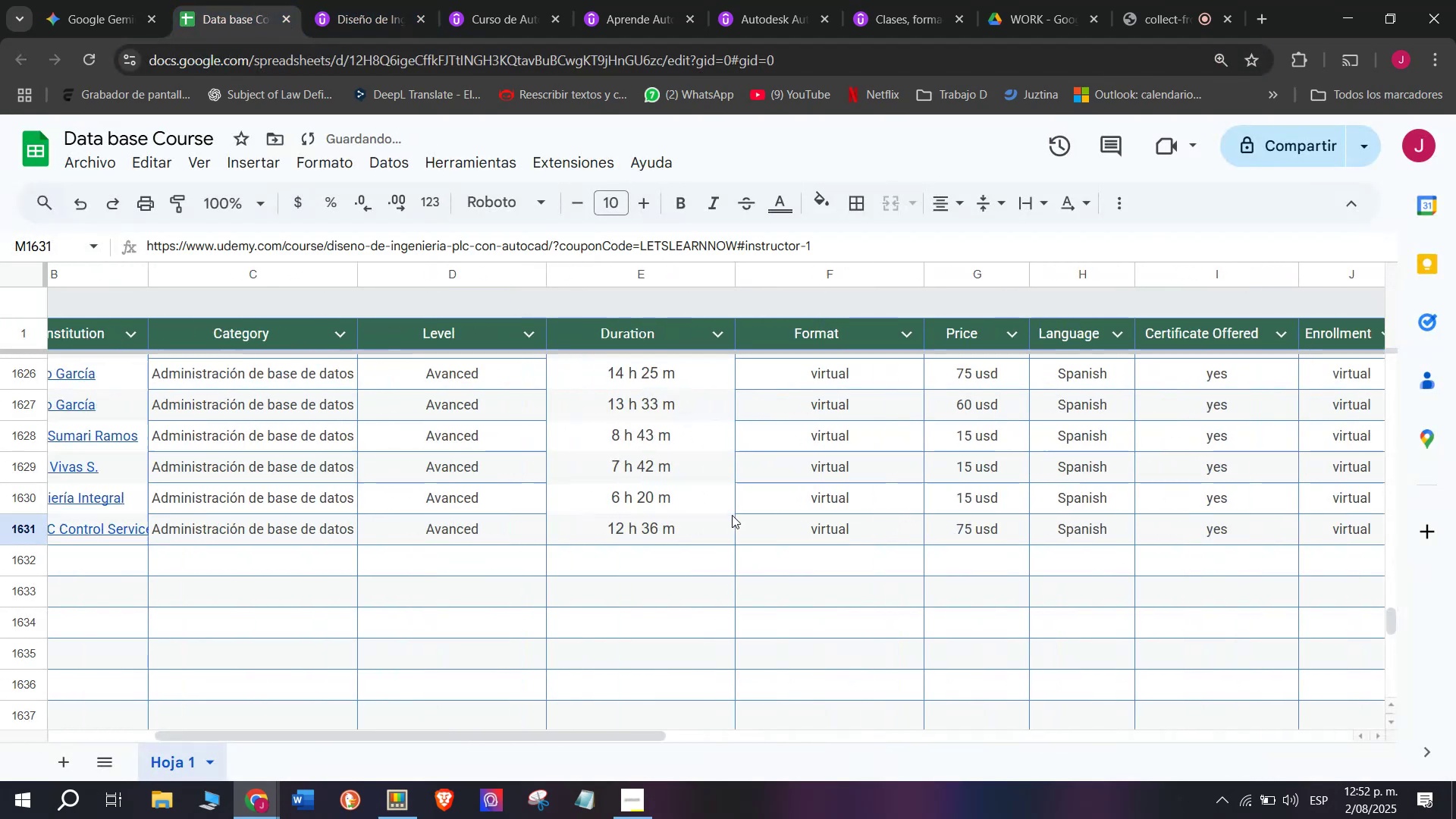 
key(Control+V)
 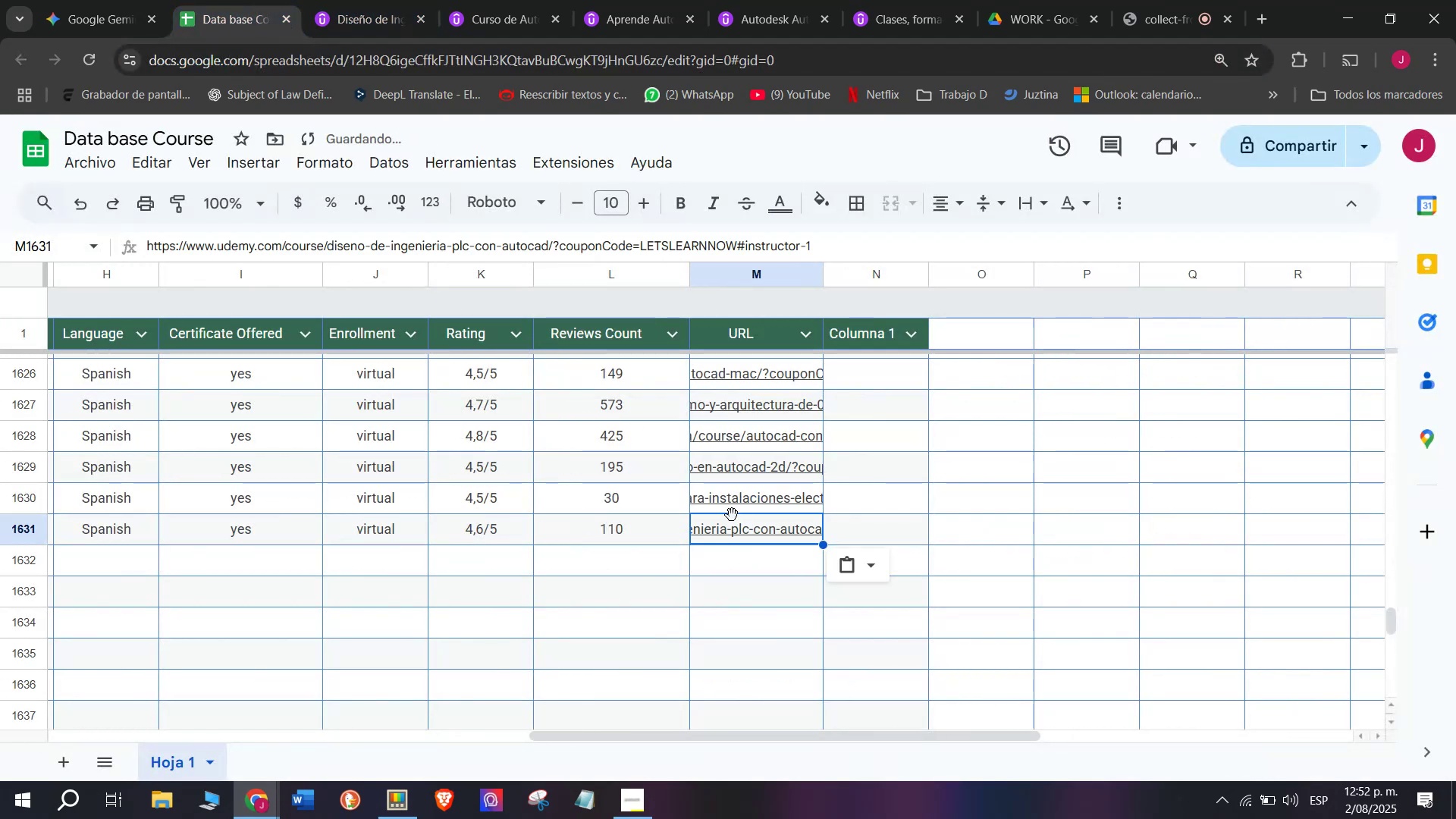 
scroll: coordinate [133, 586], scroll_direction: up, amount: 3.0
 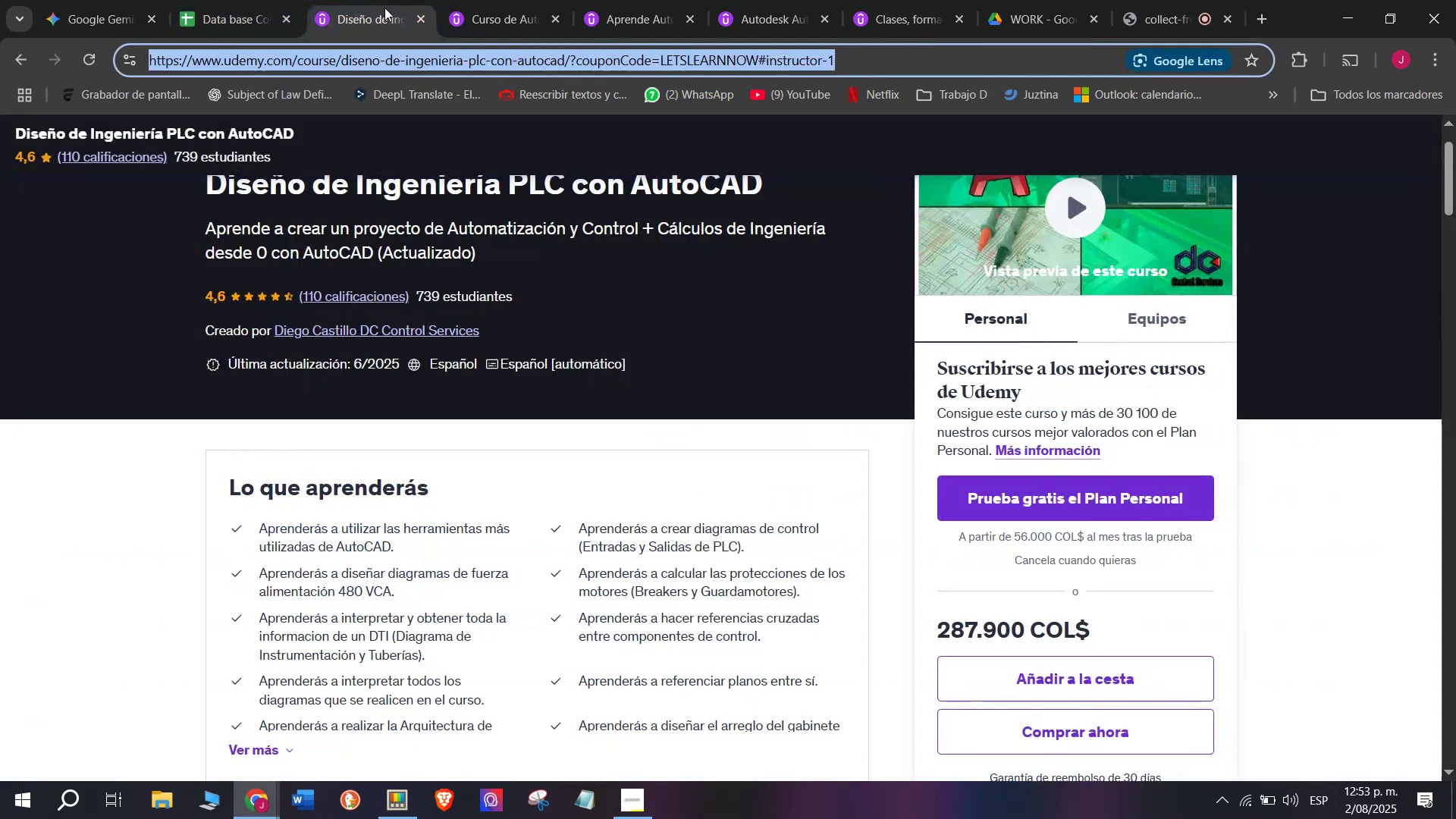 
left_click([419, 17])
 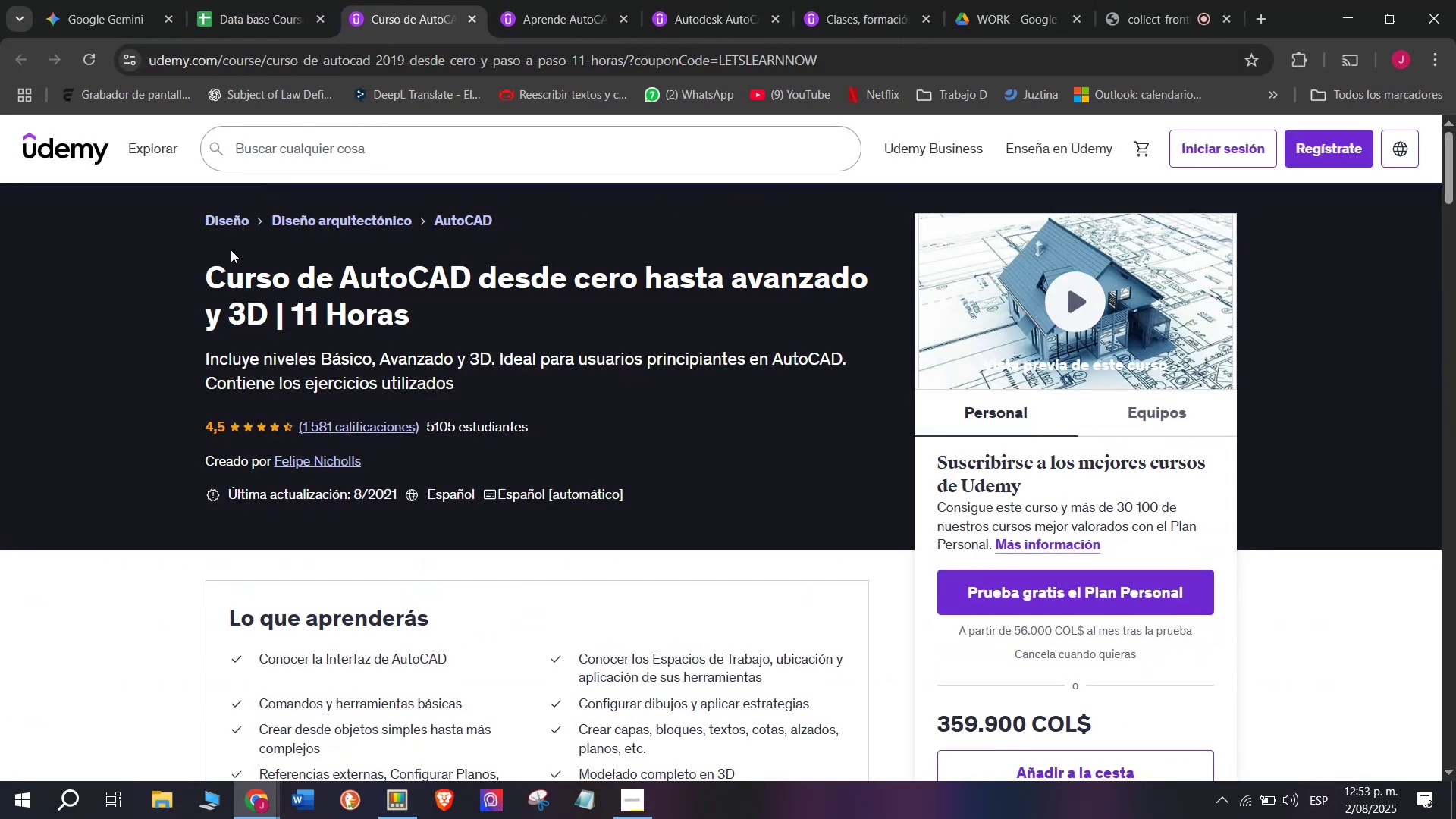 
left_click_drag(start_coordinate=[196, 265], to_coordinate=[409, 305])
 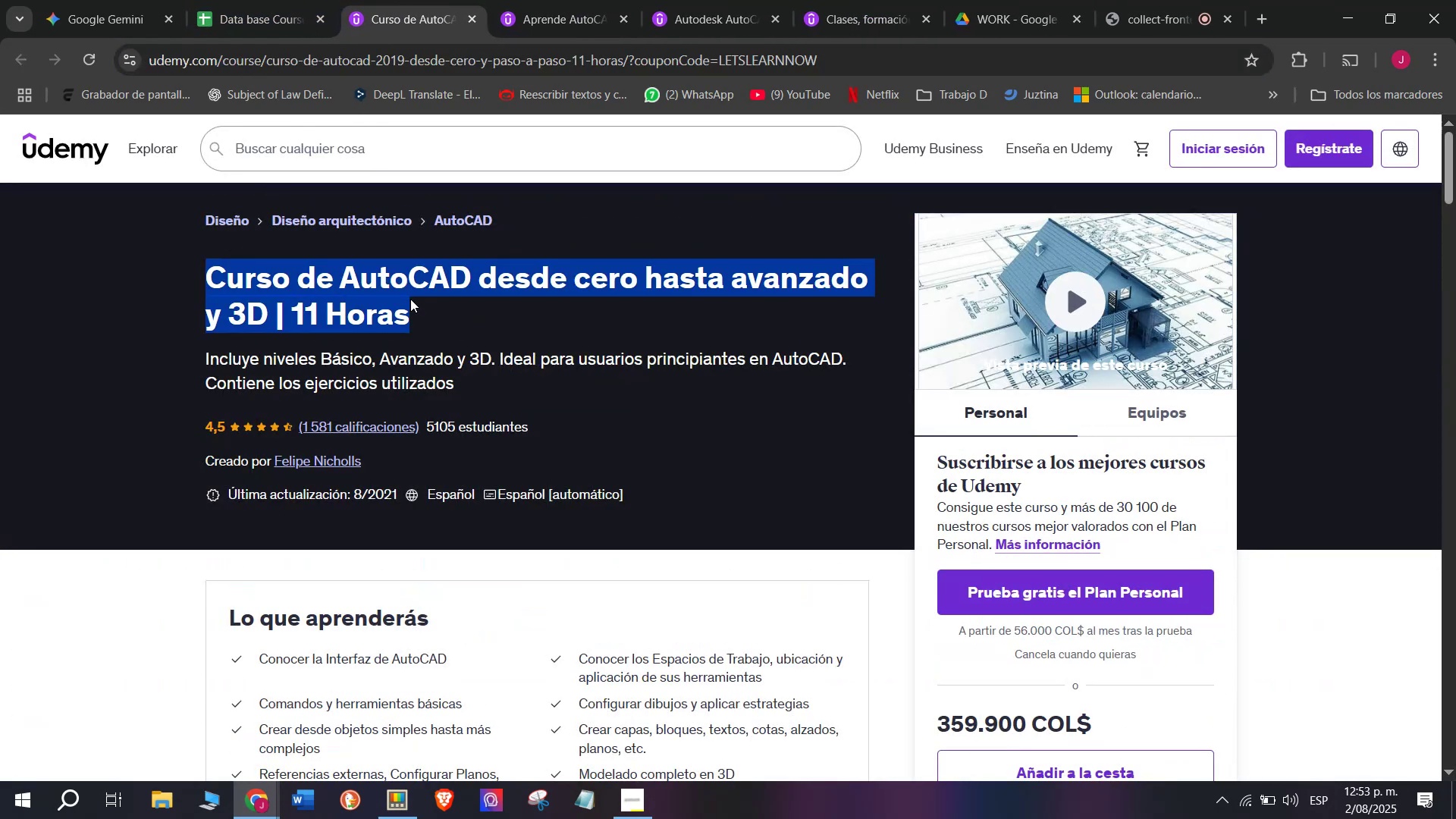 
key(Control+ControlLeft)
 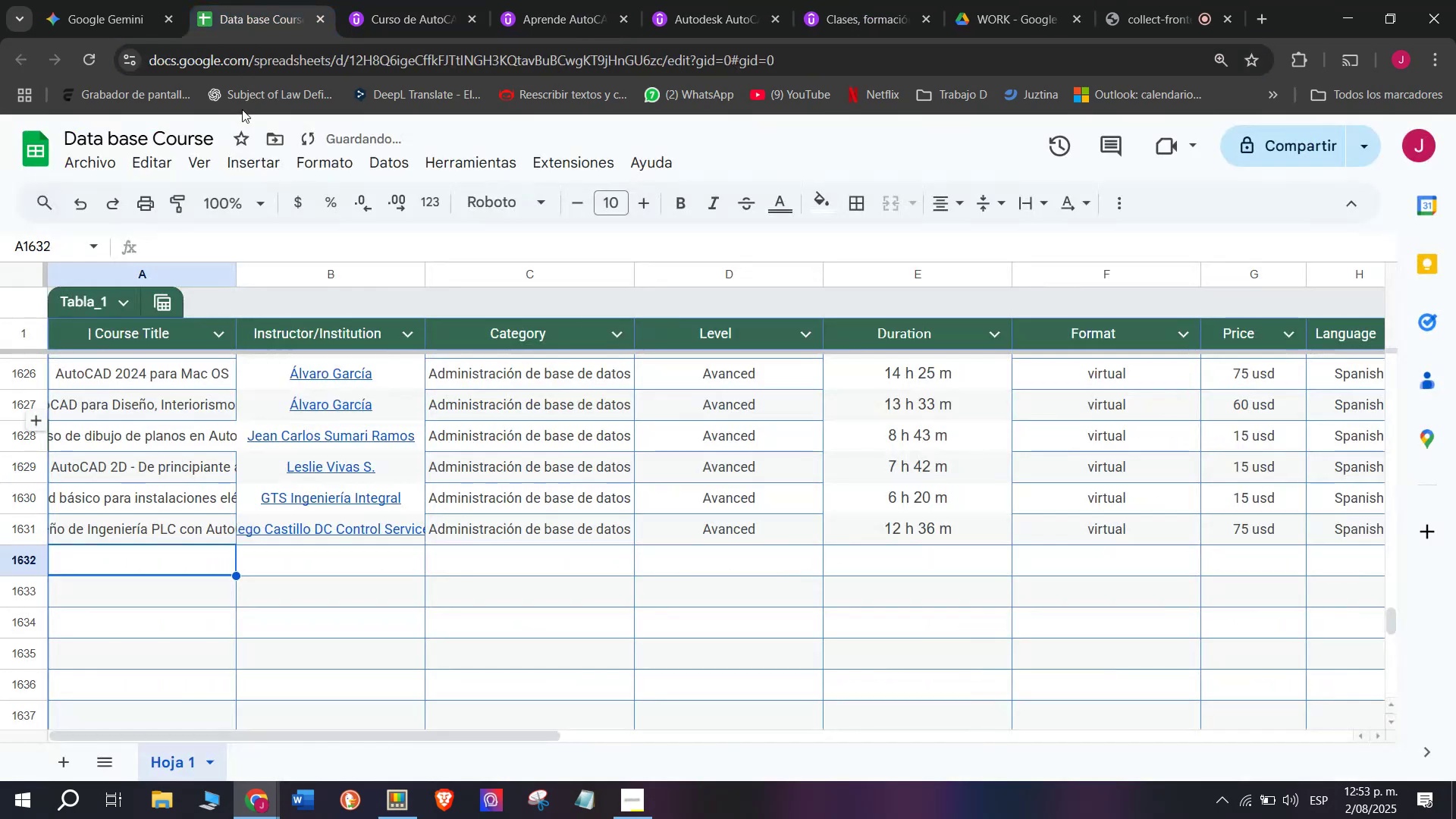 
key(Break)
 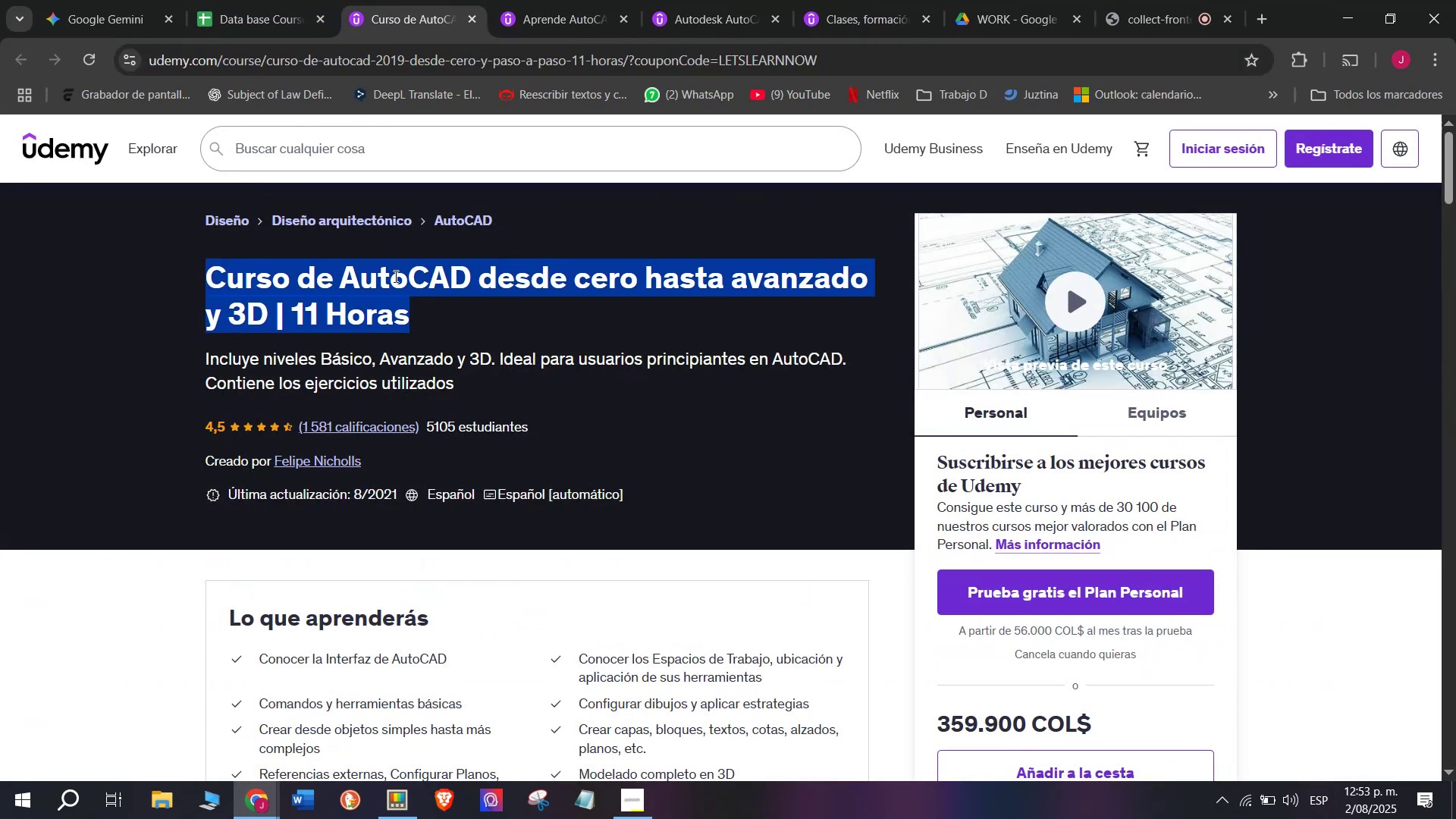 
key(Control+C)
 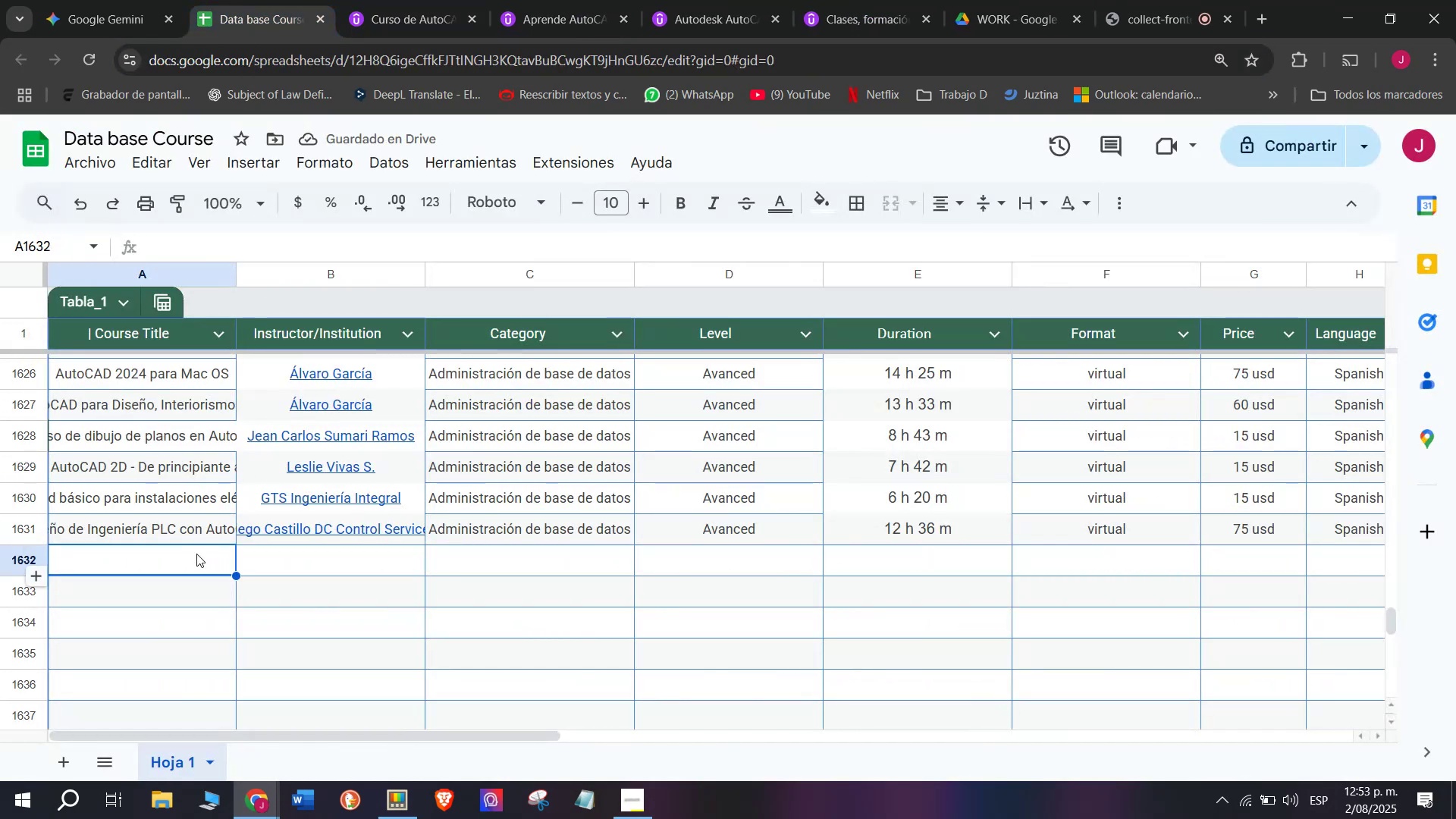 
double_click([196, 552])
 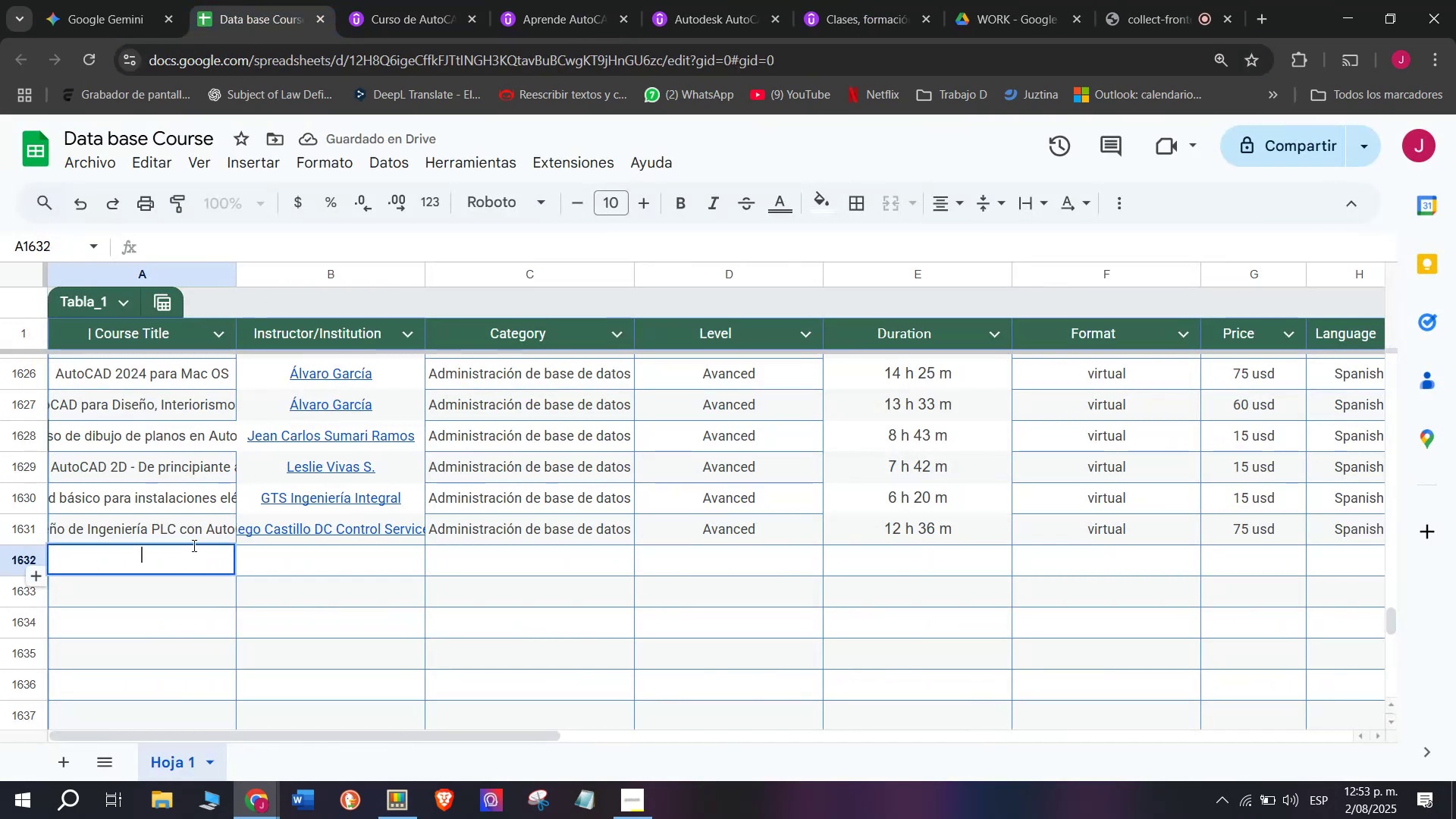 
key(Z)
 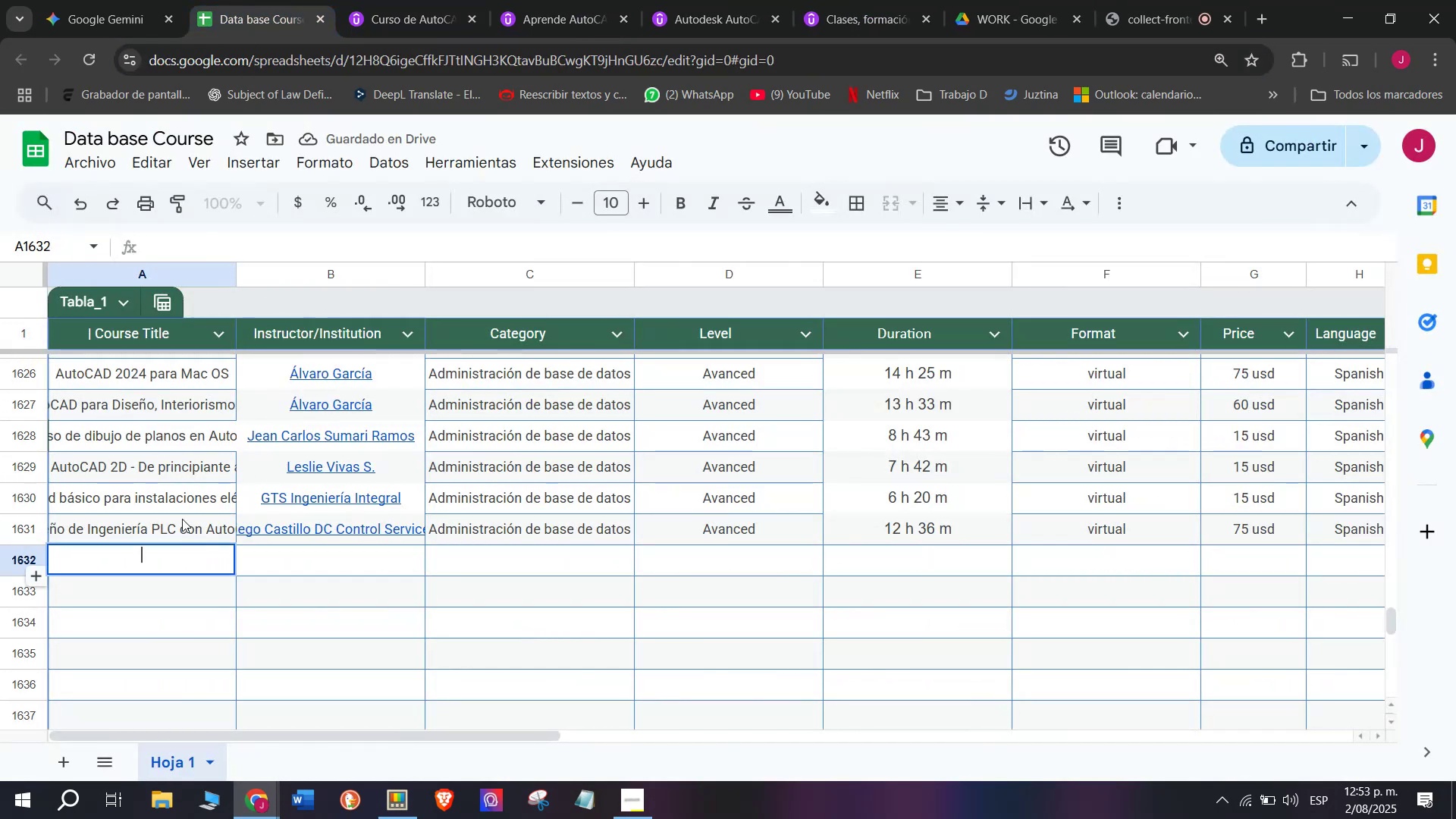 
key(Control+ControlLeft)
 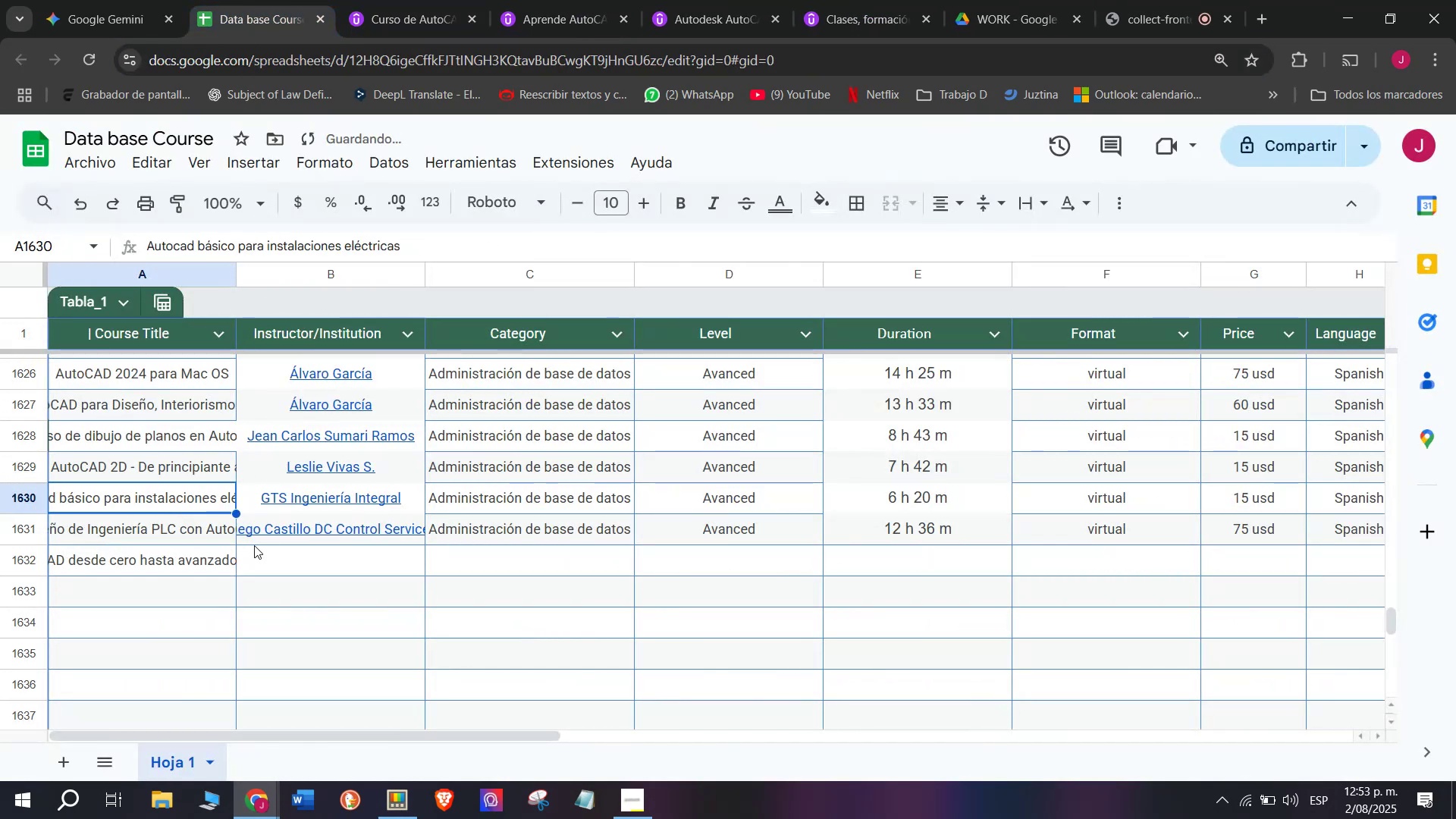 
key(Control+V)
 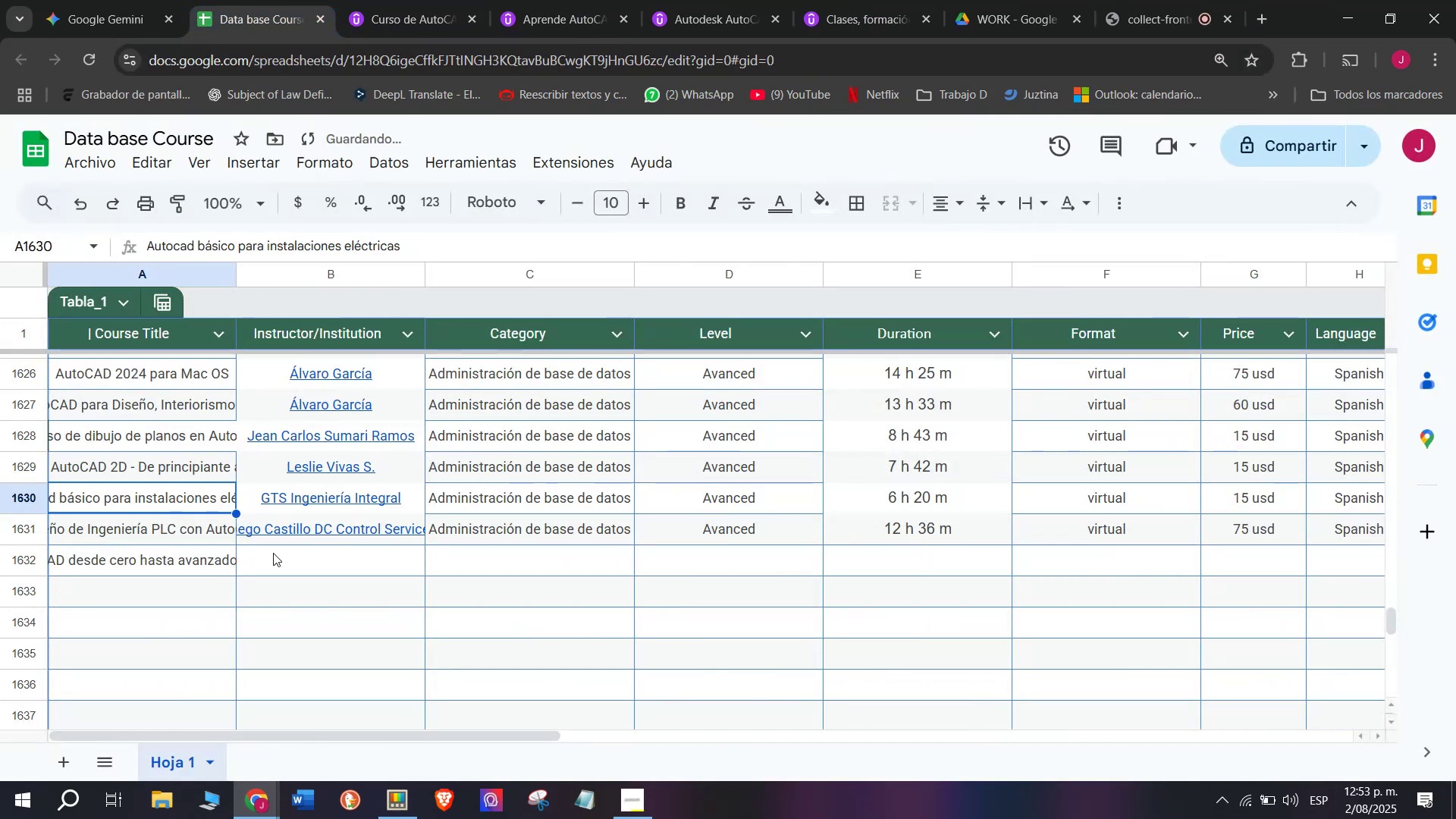 
double_click([293, 551])
 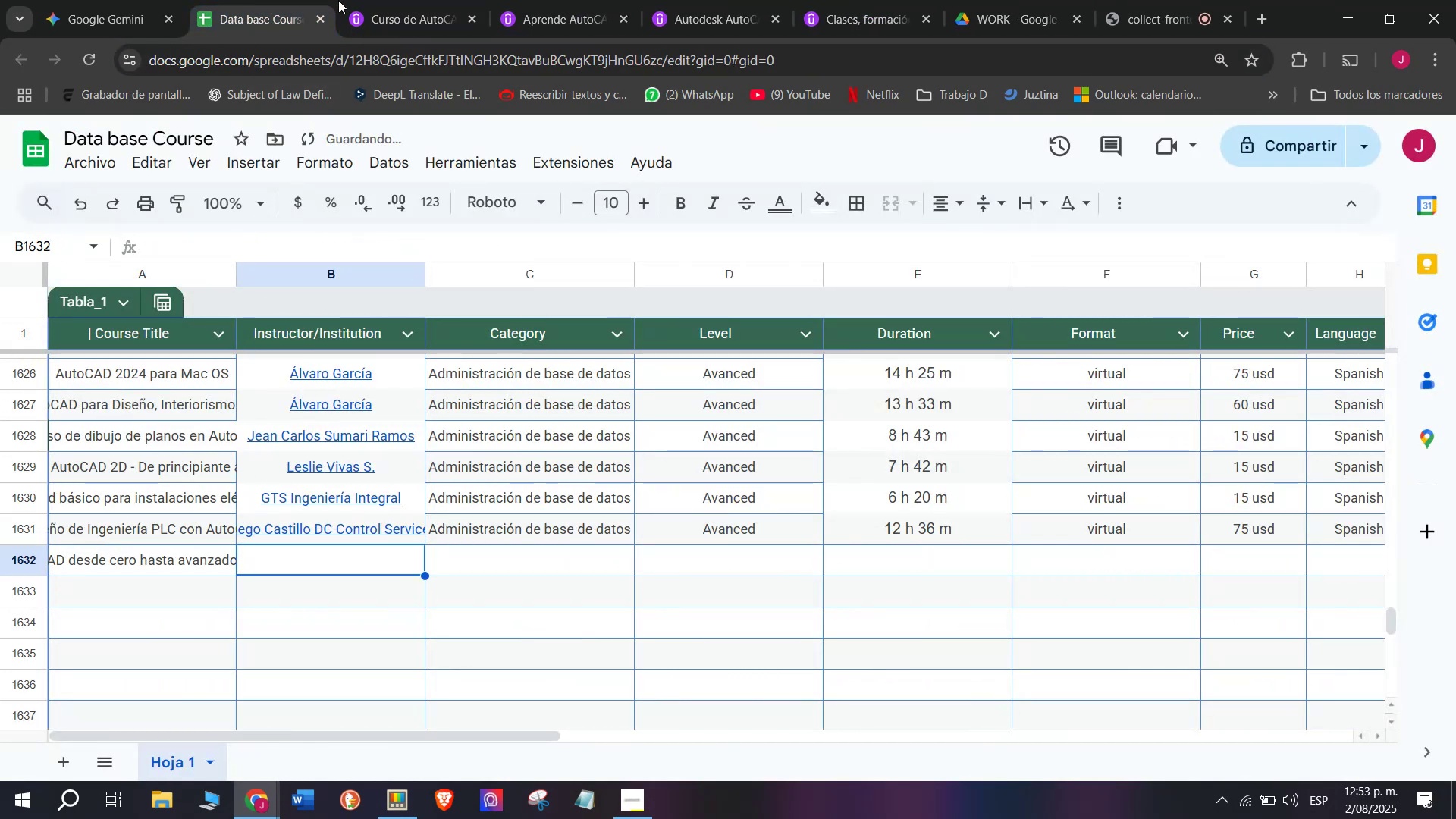 
double_click([372, 0])
 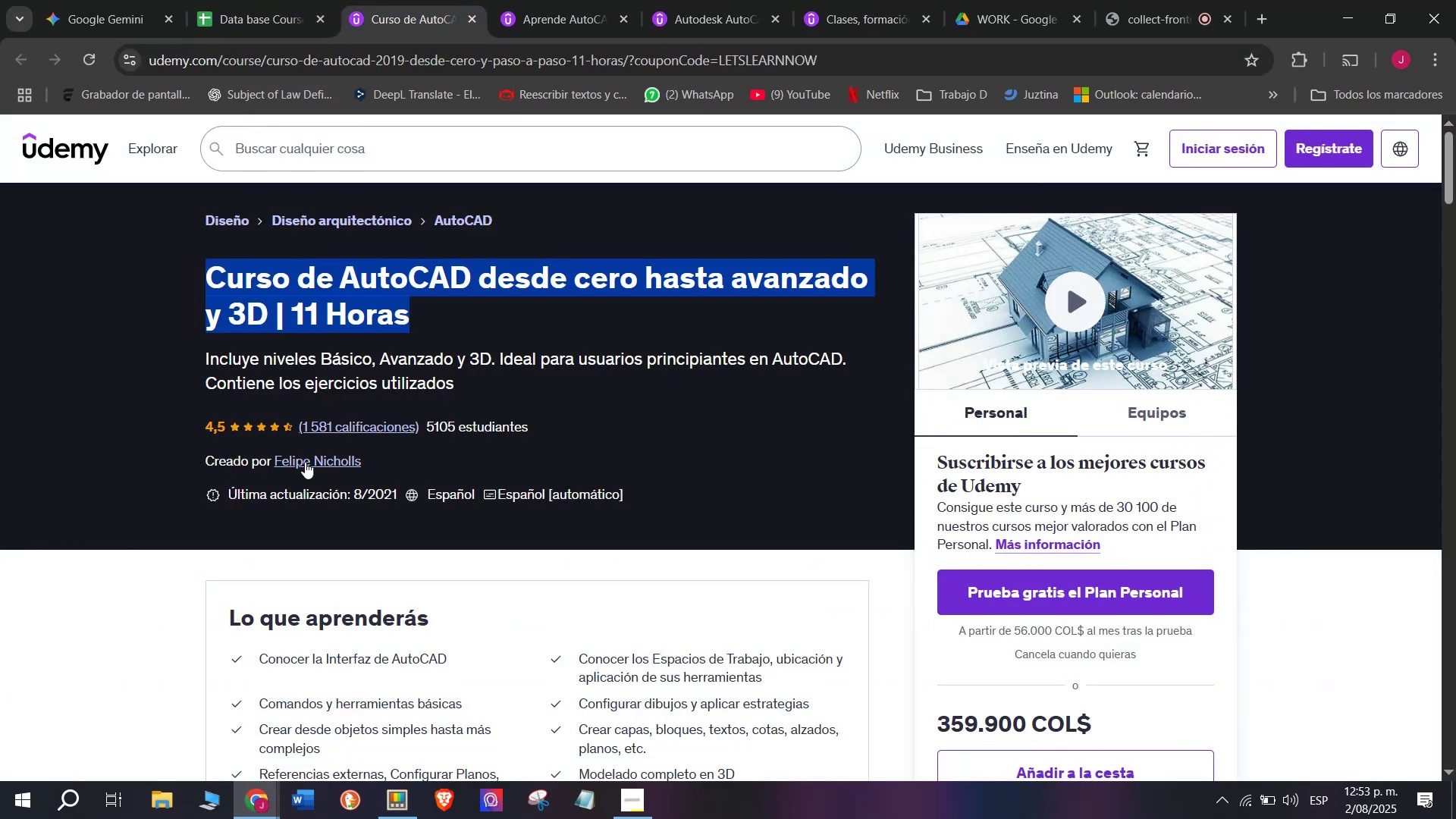 
left_click([306, 464])
 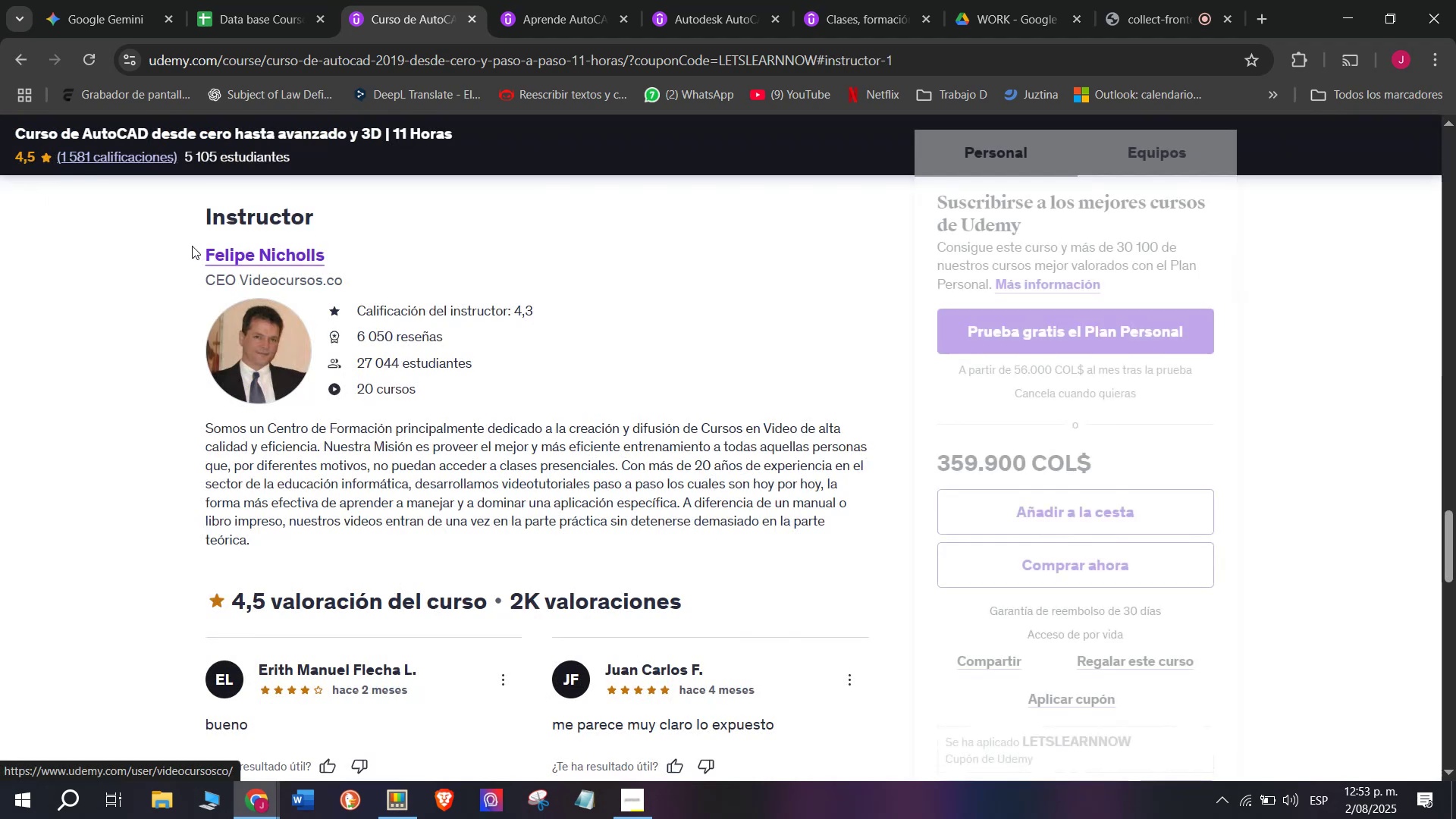 
left_click_drag(start_coordinate=[190, 240], to_coordinate=[340, 248])
 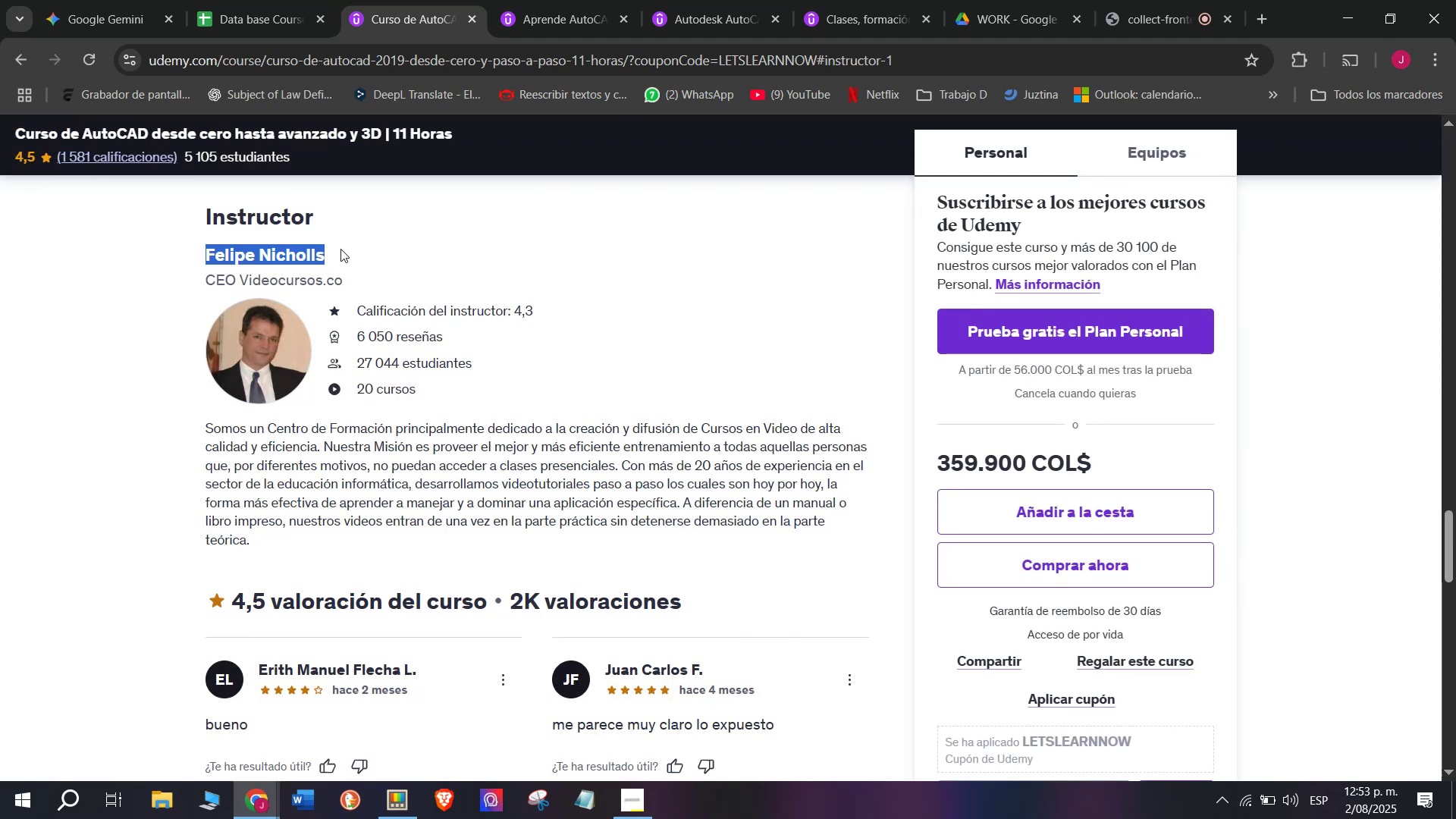 
key(Break)
 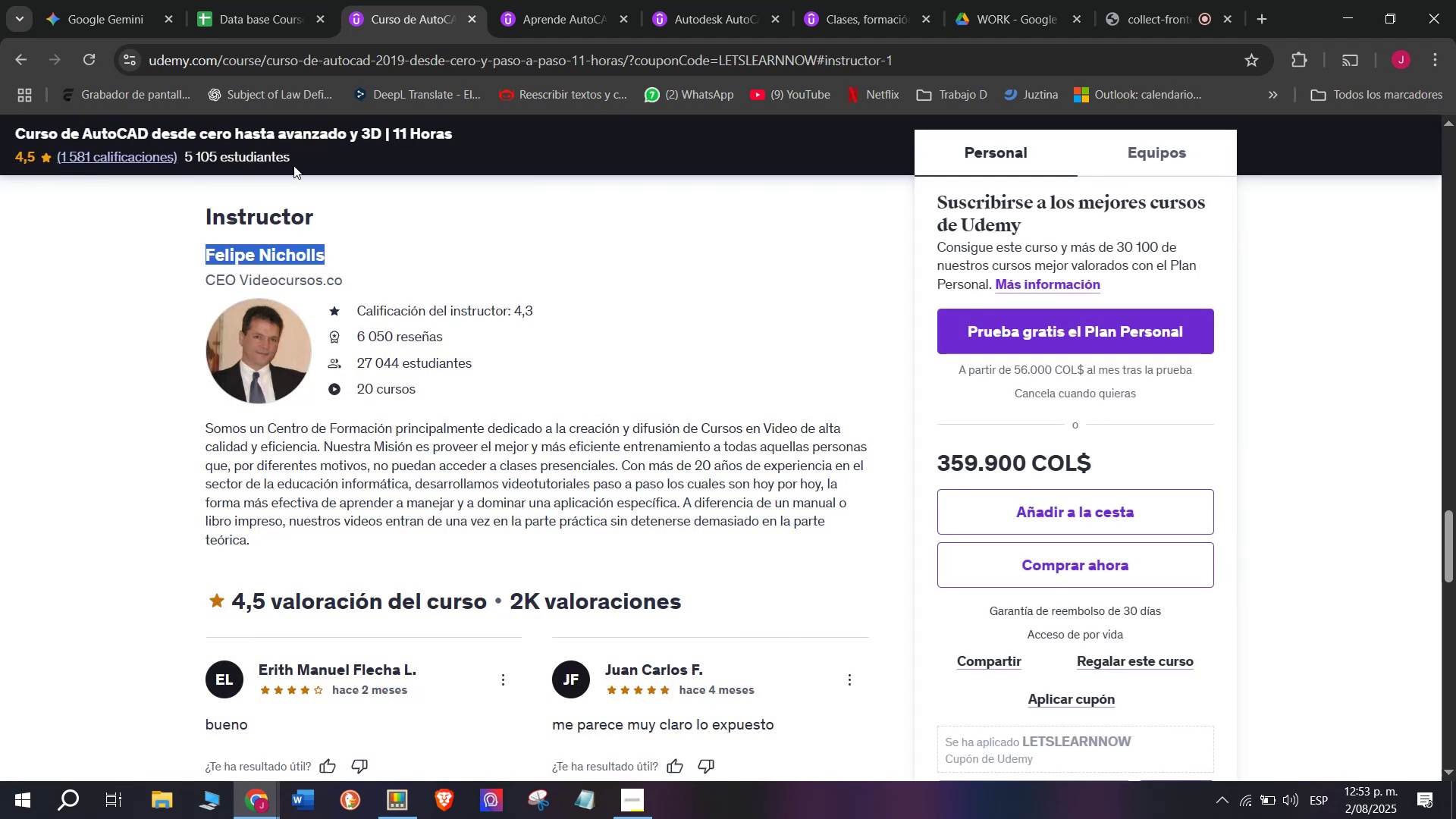 
key(Control+ControlLeft)
 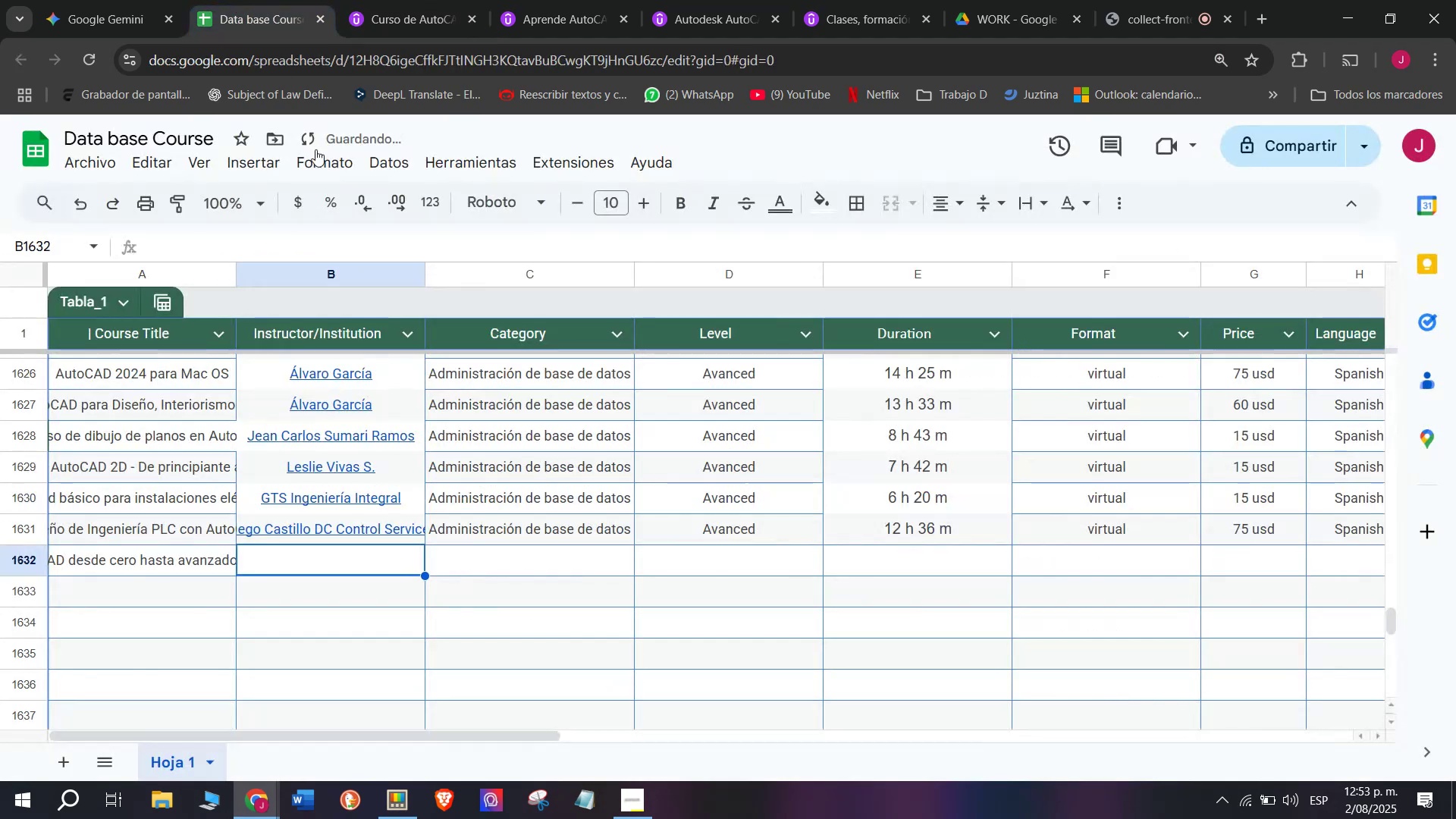 
key(Control+C)
 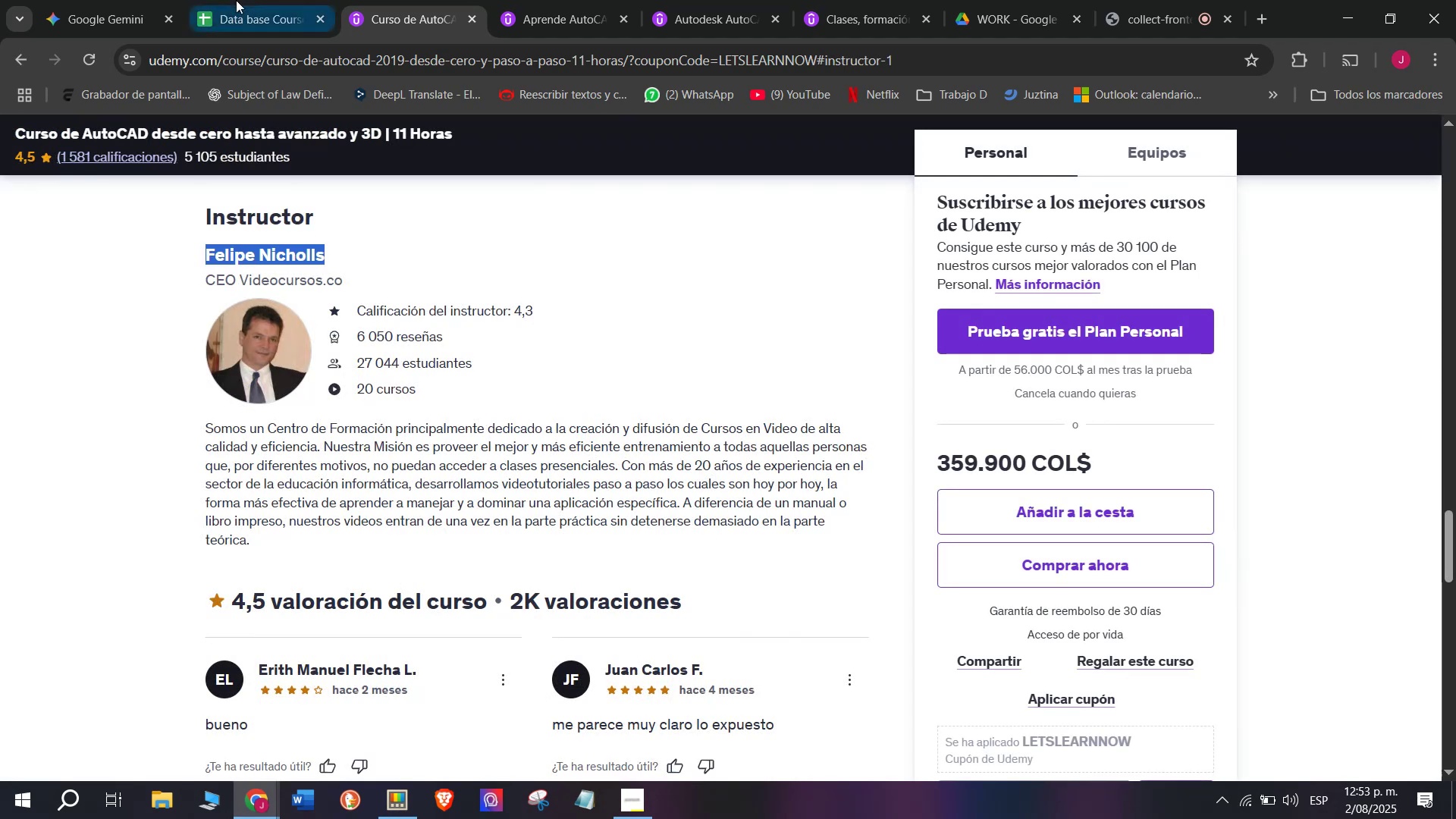 
left_click([236, 0])
 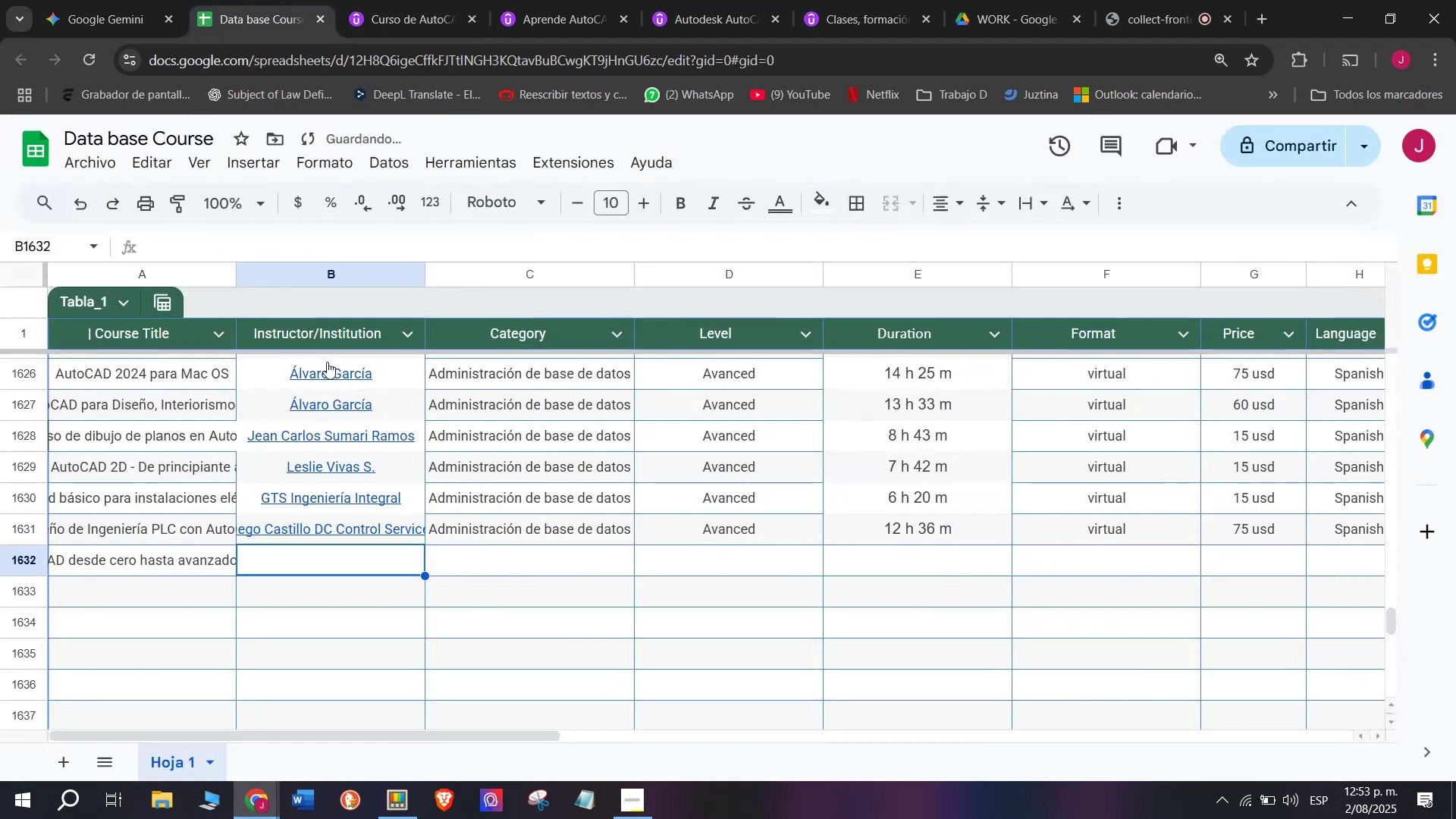 
key(Z)
 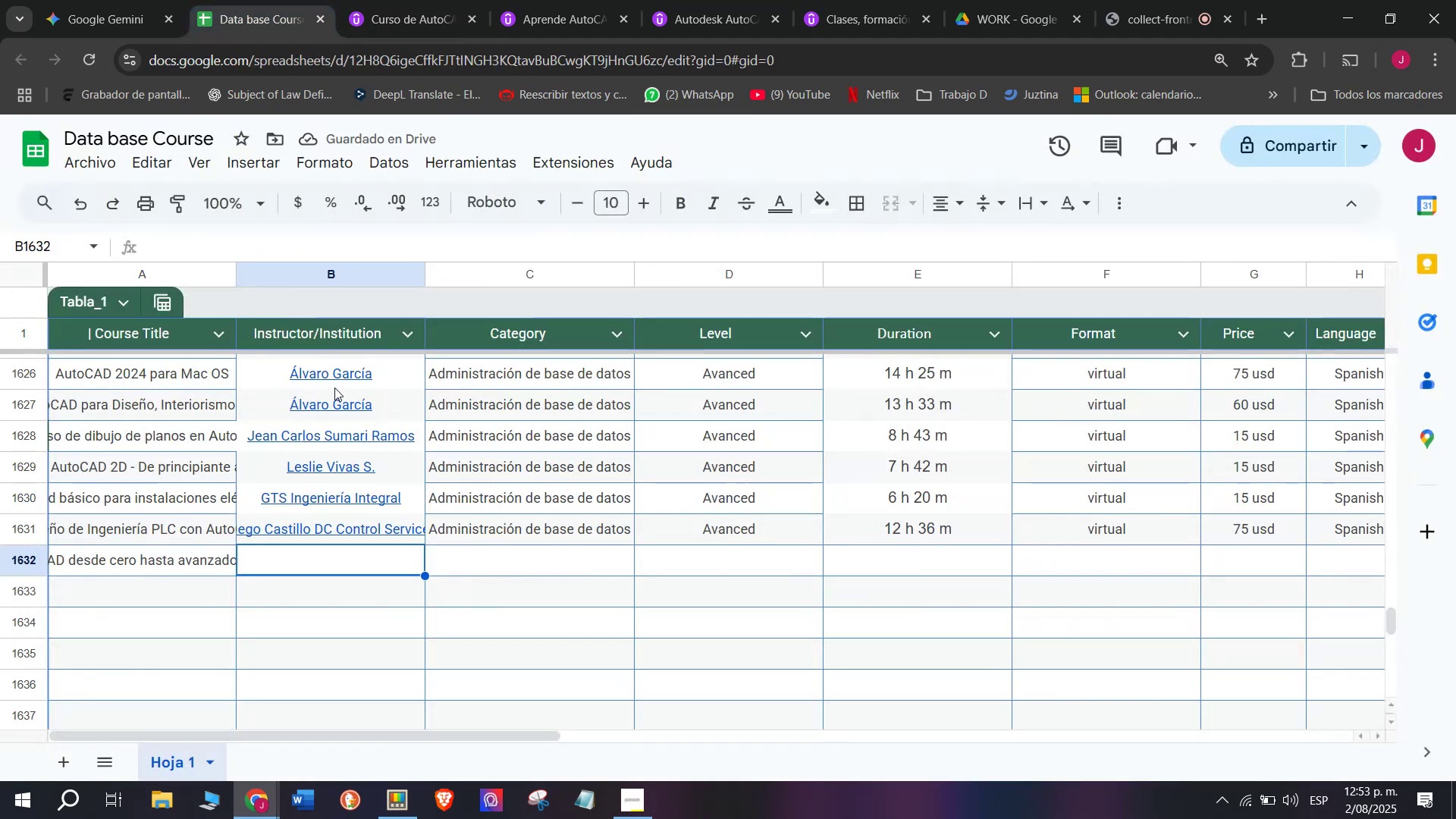 
key(Control+ControlLeft)
 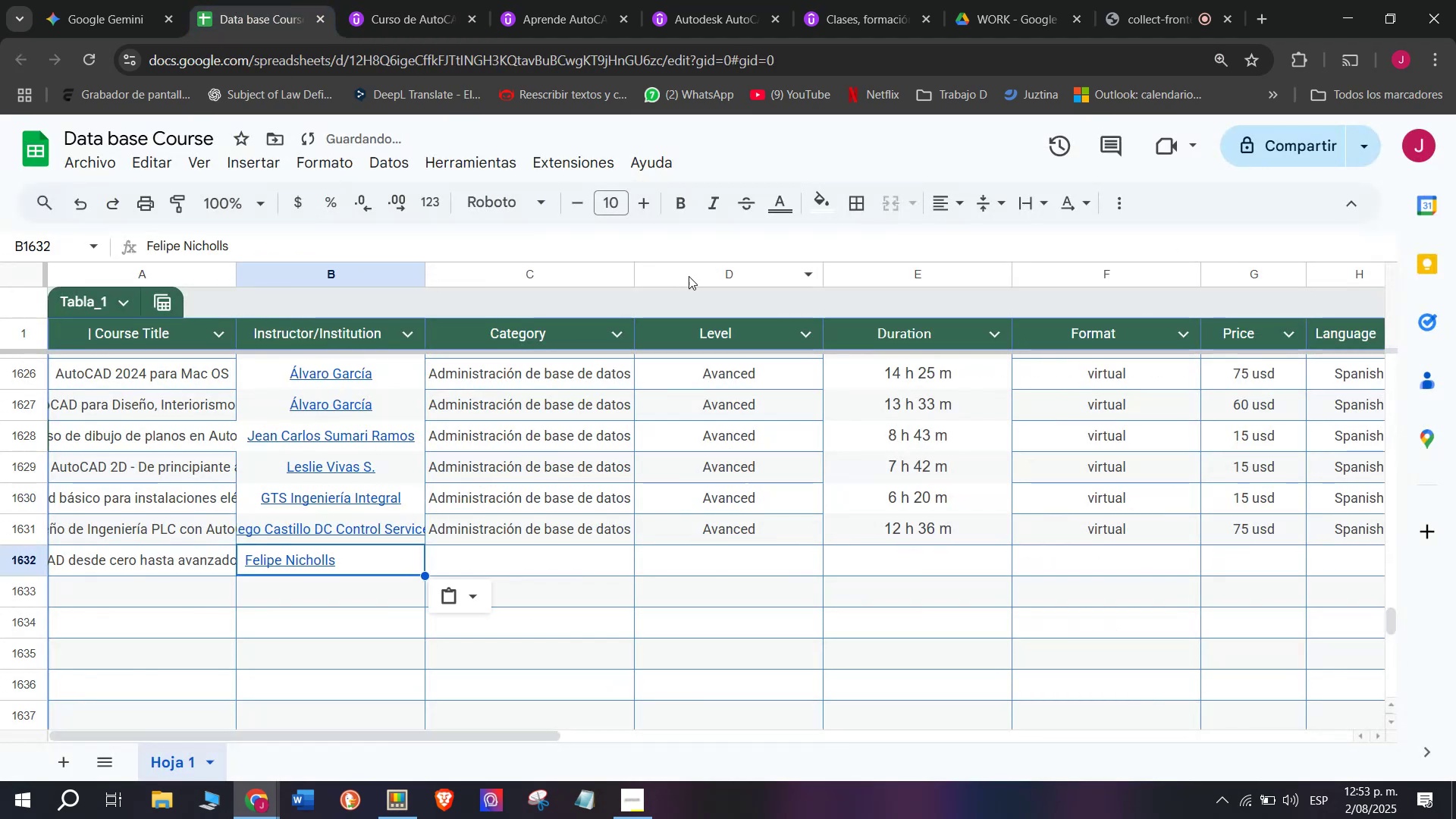 
key(Control+V)
 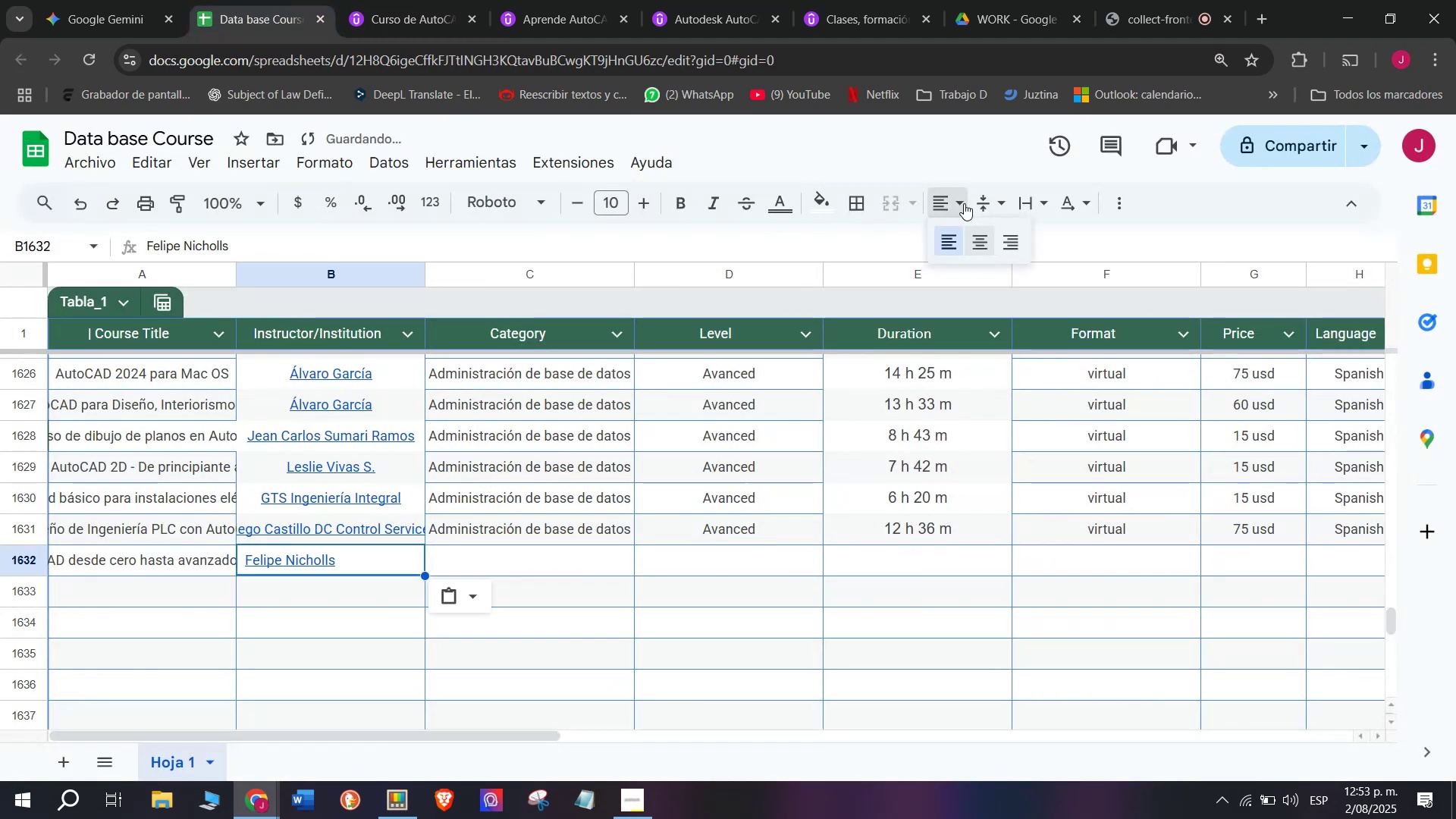 
double_click([985, 242])
 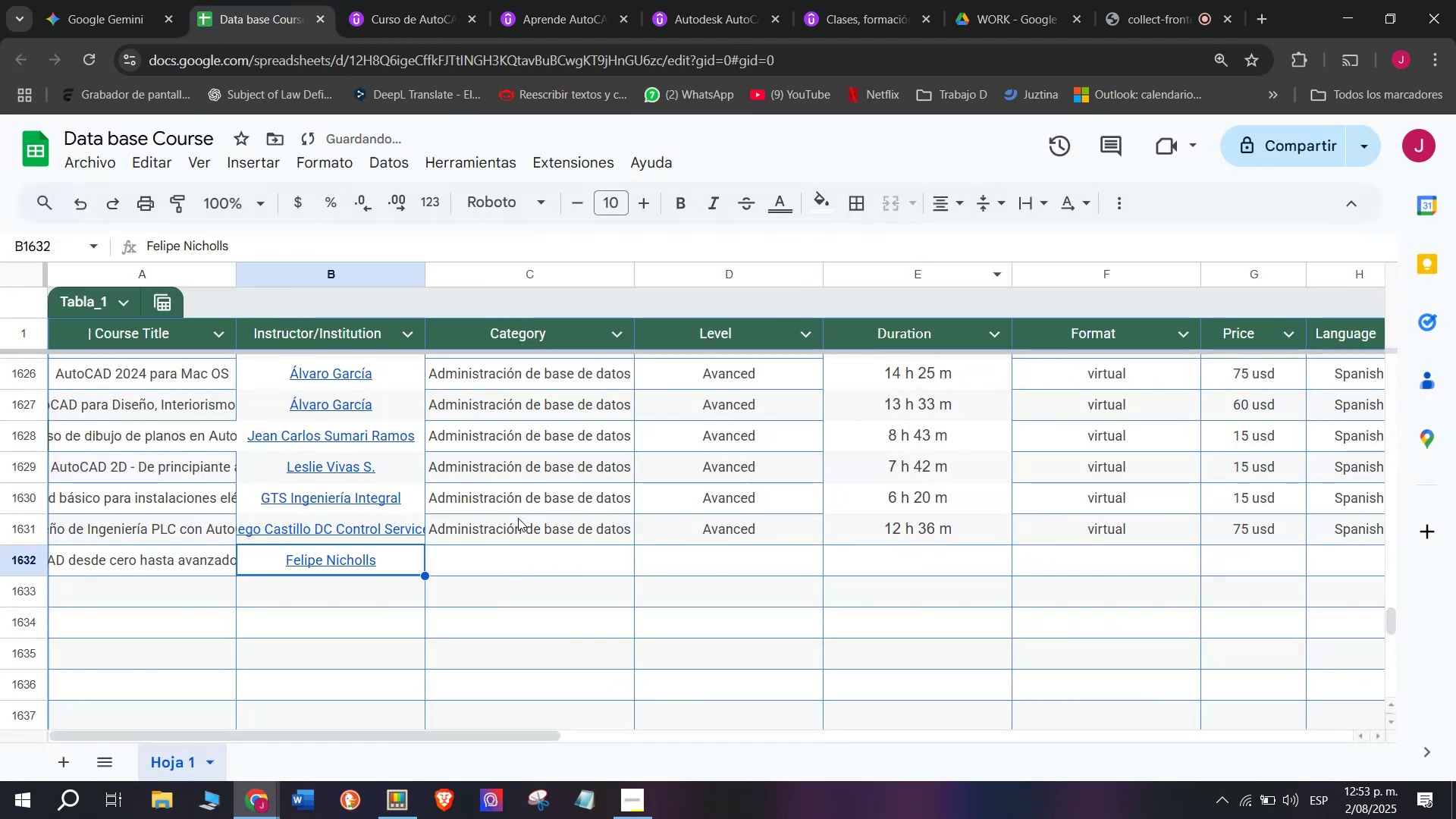 
left_click([518, 518])
 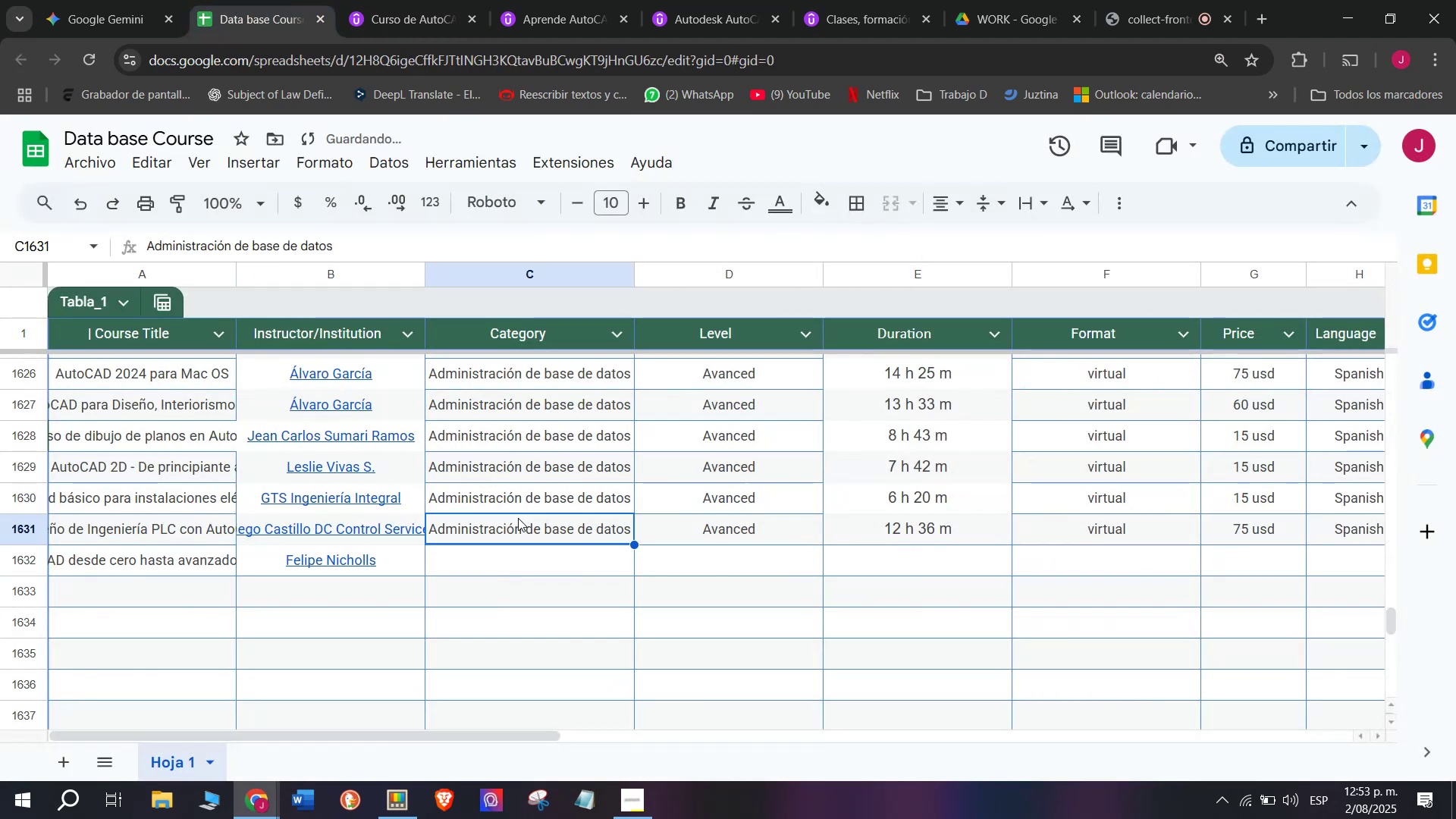 
key(Break)
 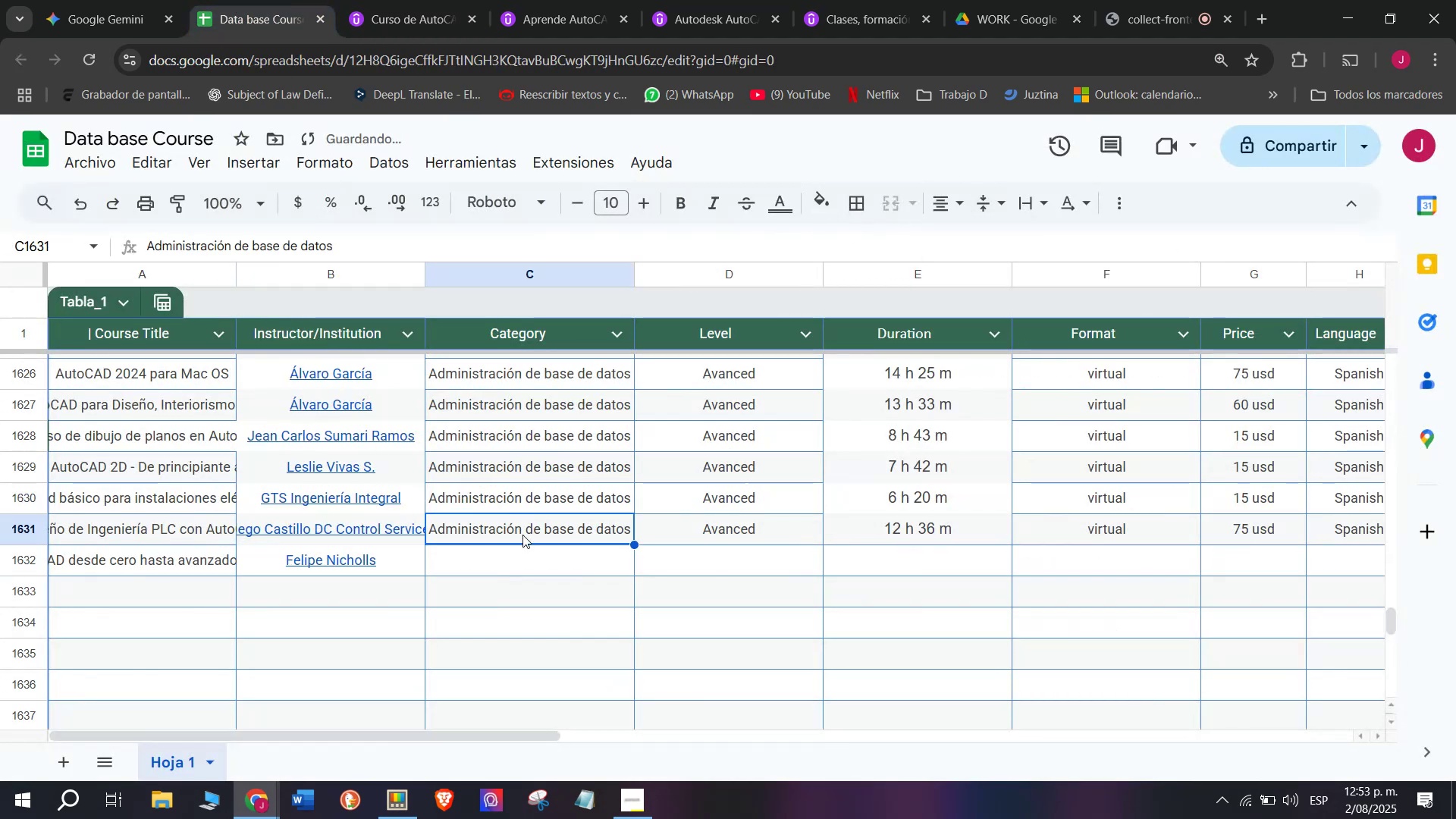 
key(Control+C)
 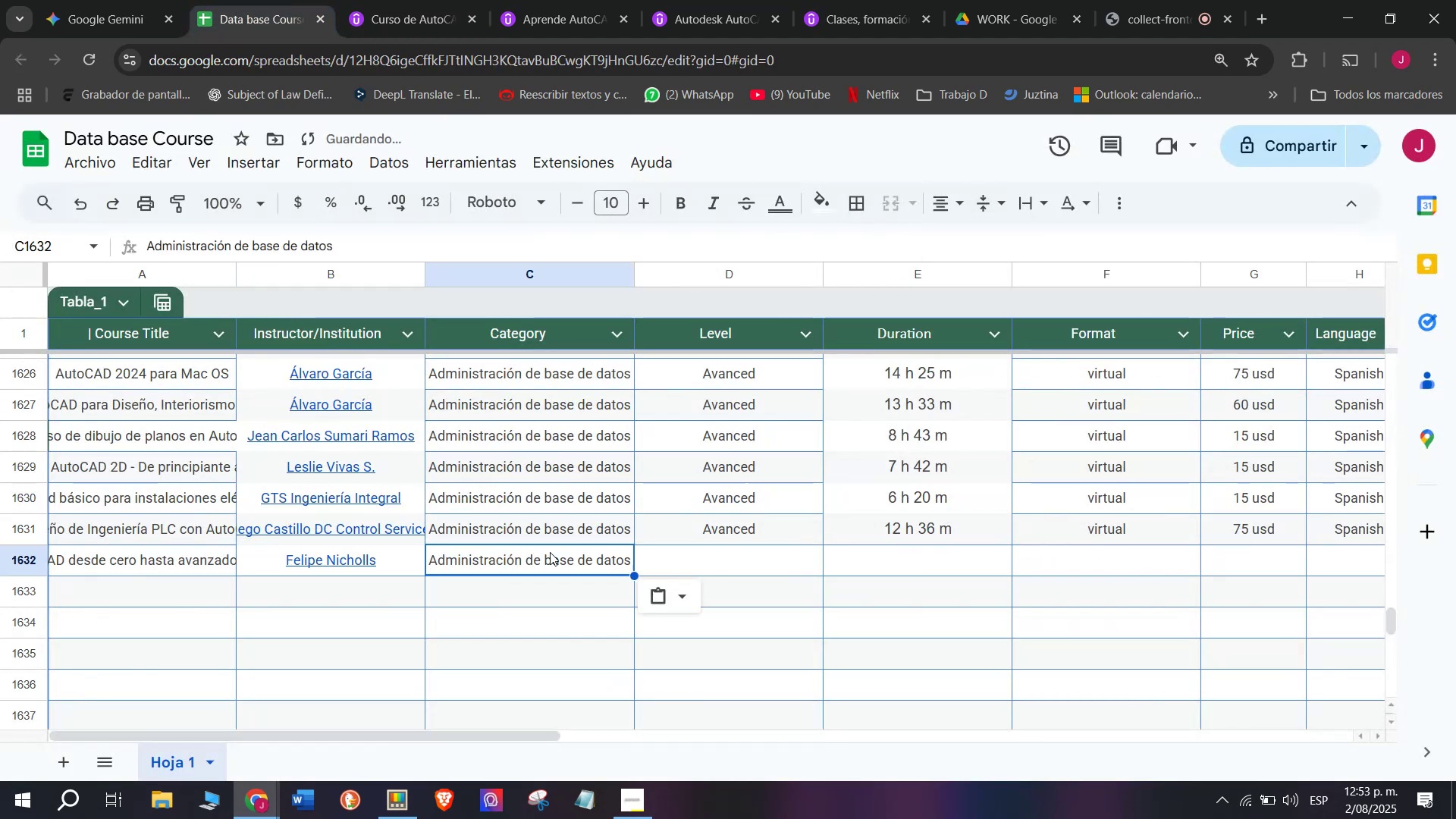 
key(Control+ControlLeft)
 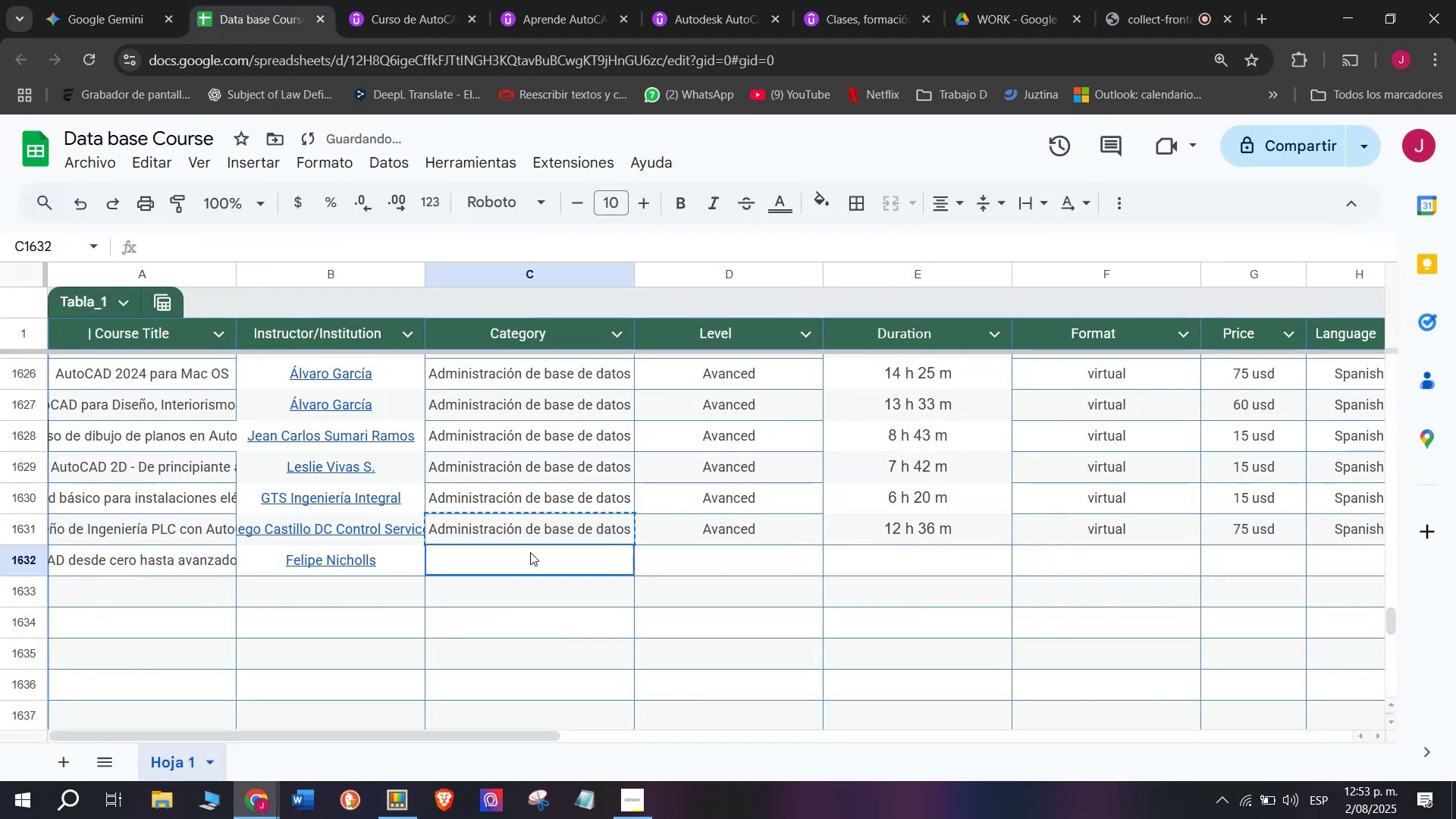 
left_click([530, 552])
 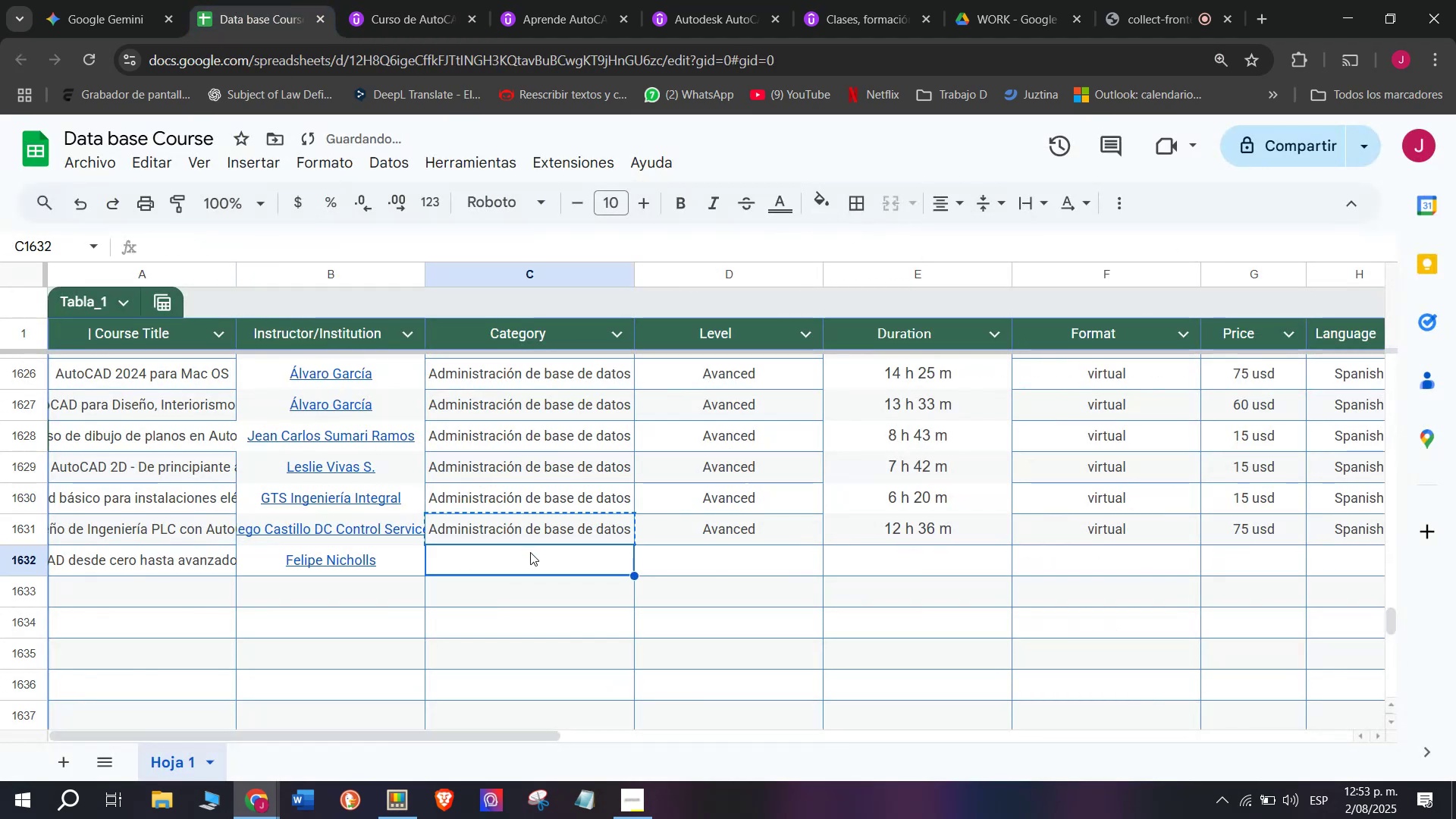 
key(Z)
 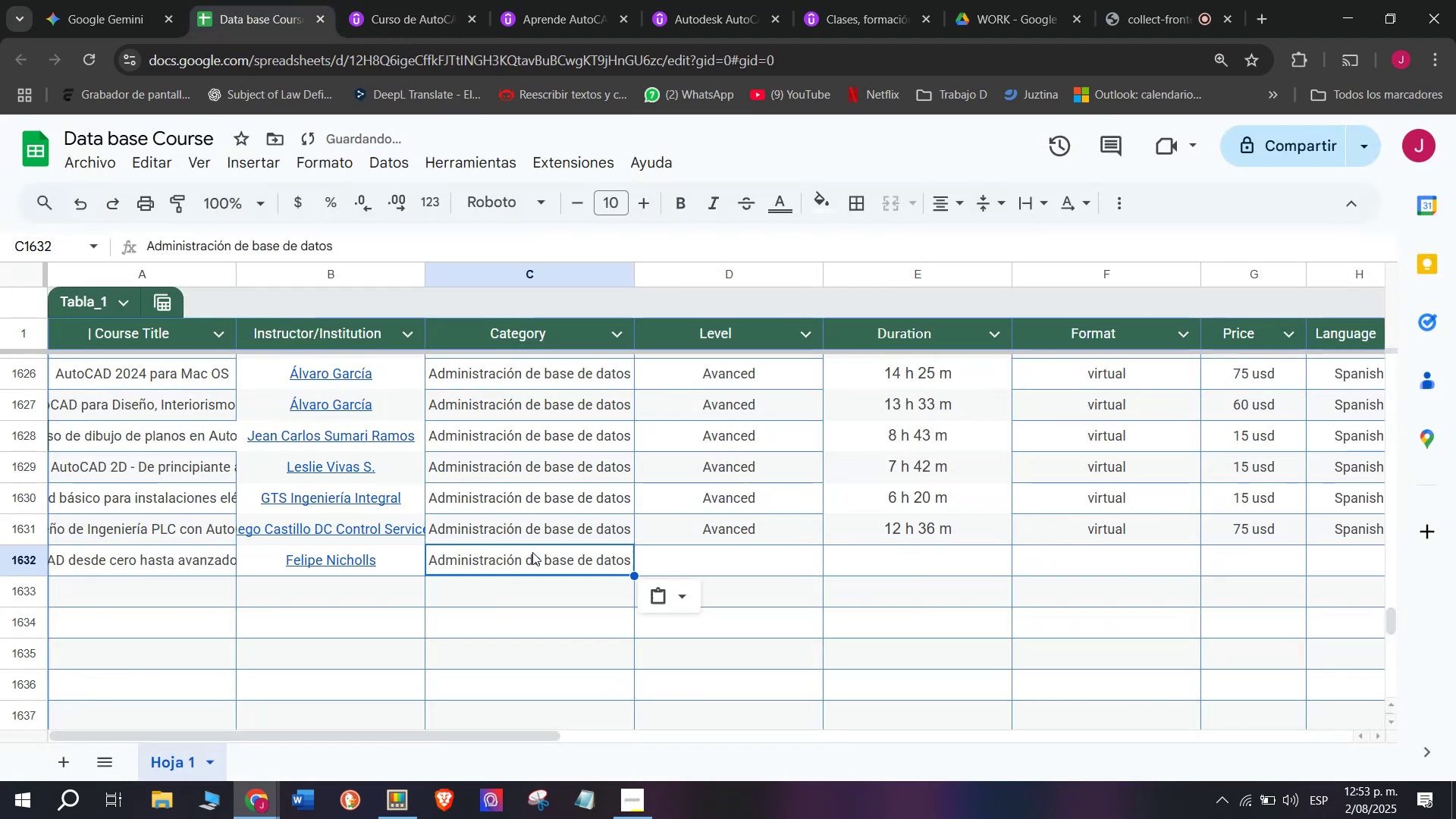 
key(Control+ControlLeft)
 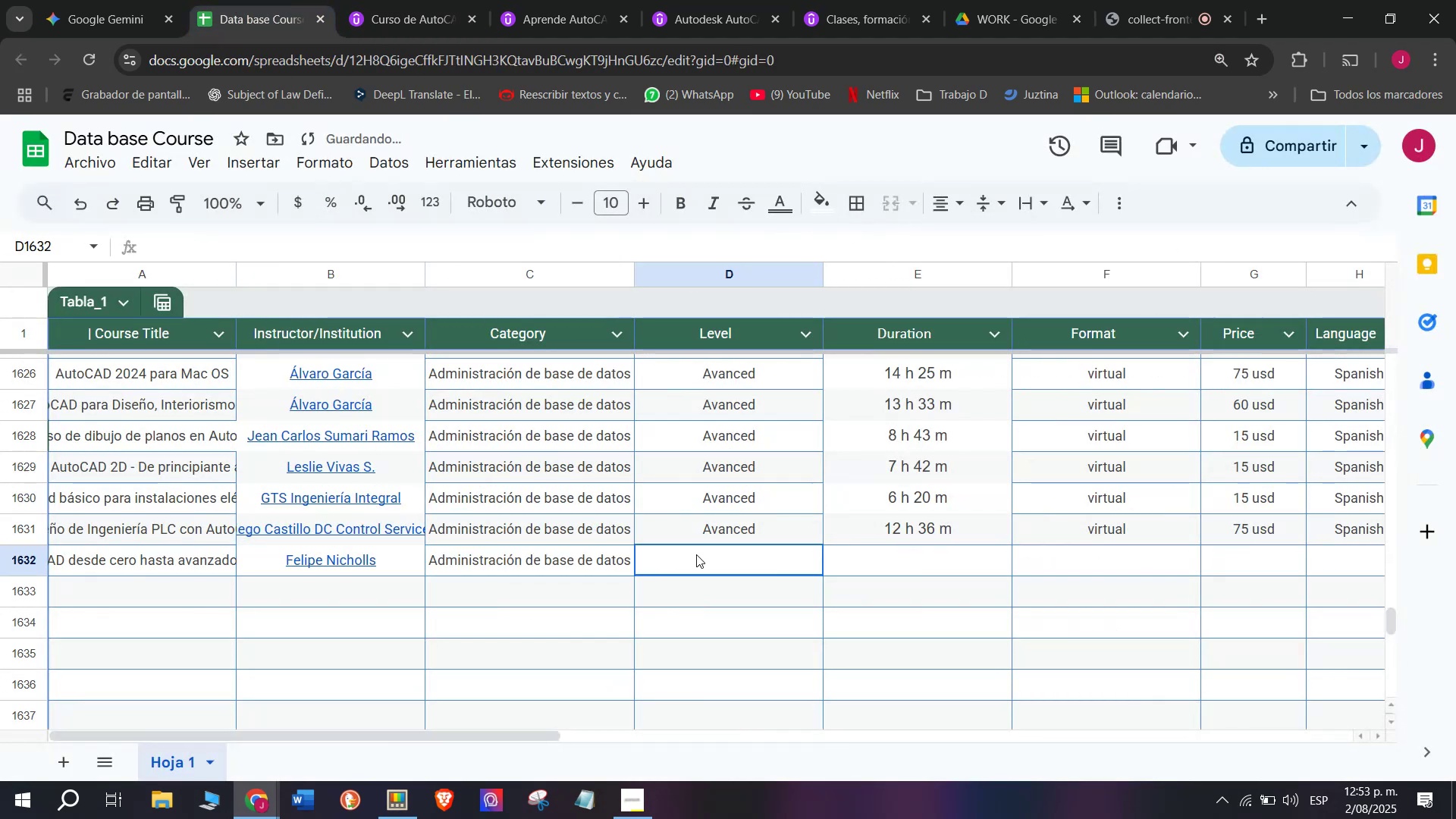 
key(Control+V)
 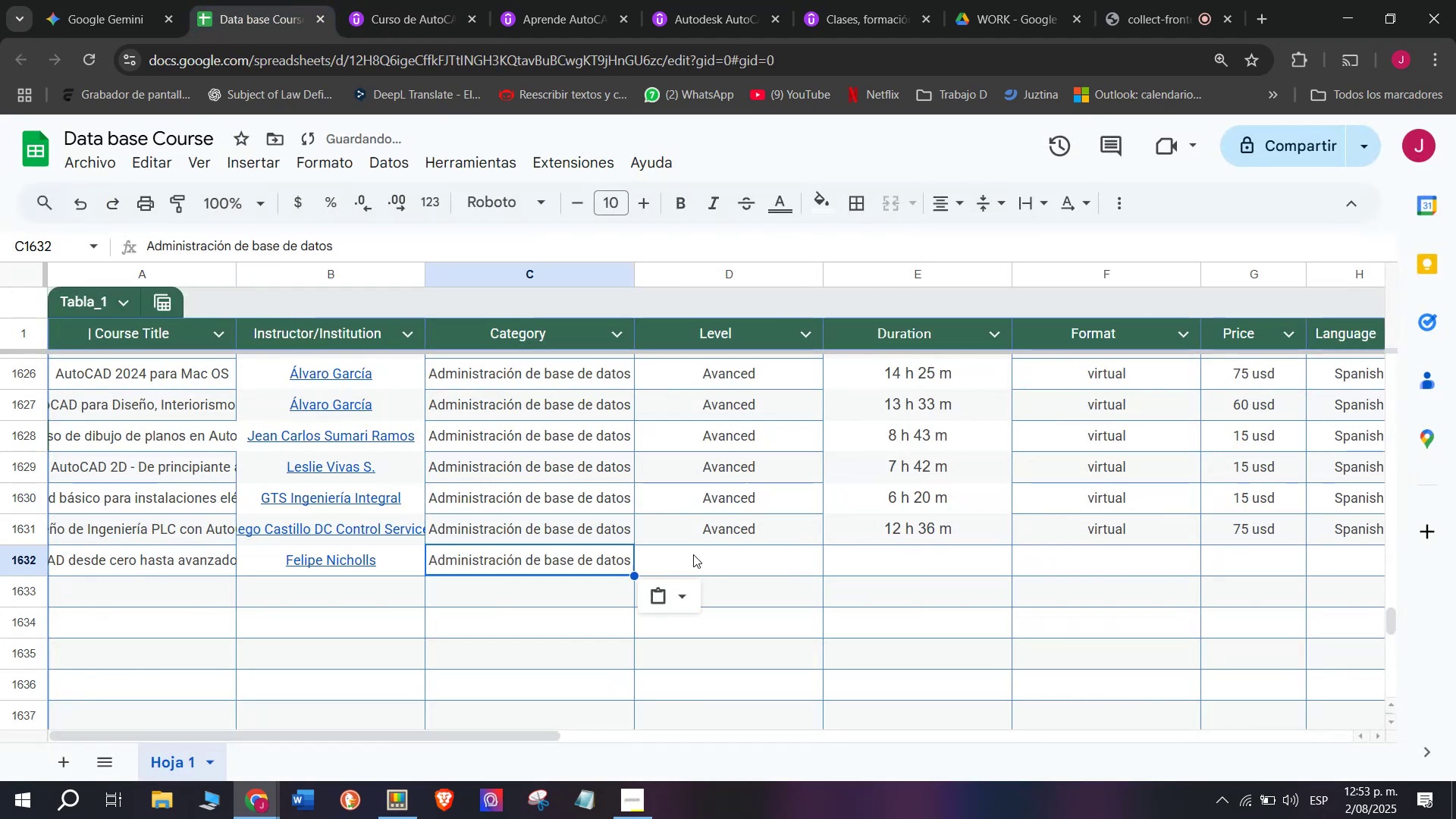 
left_click([696, 554])
 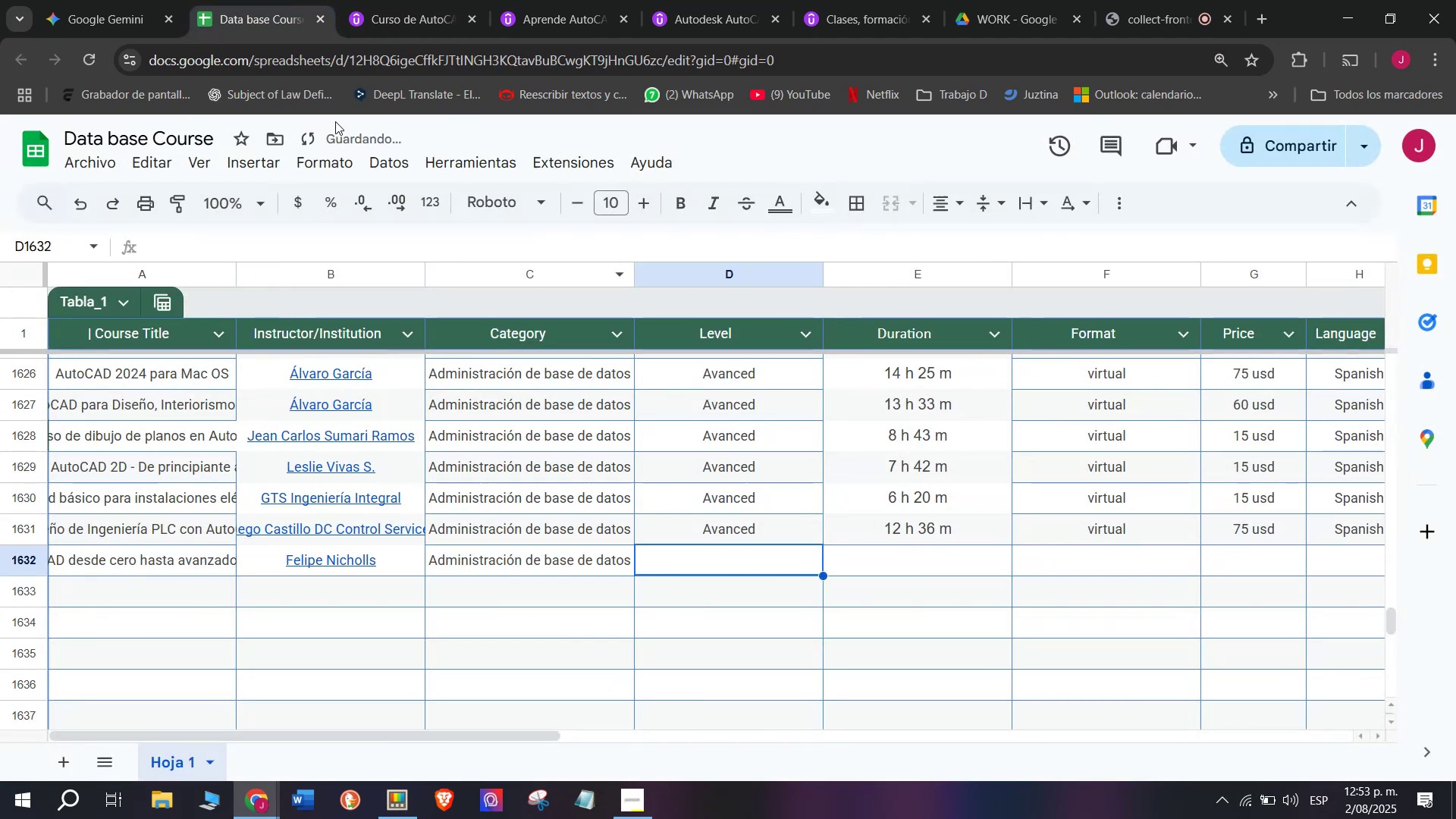 
left_click([417, 0])
 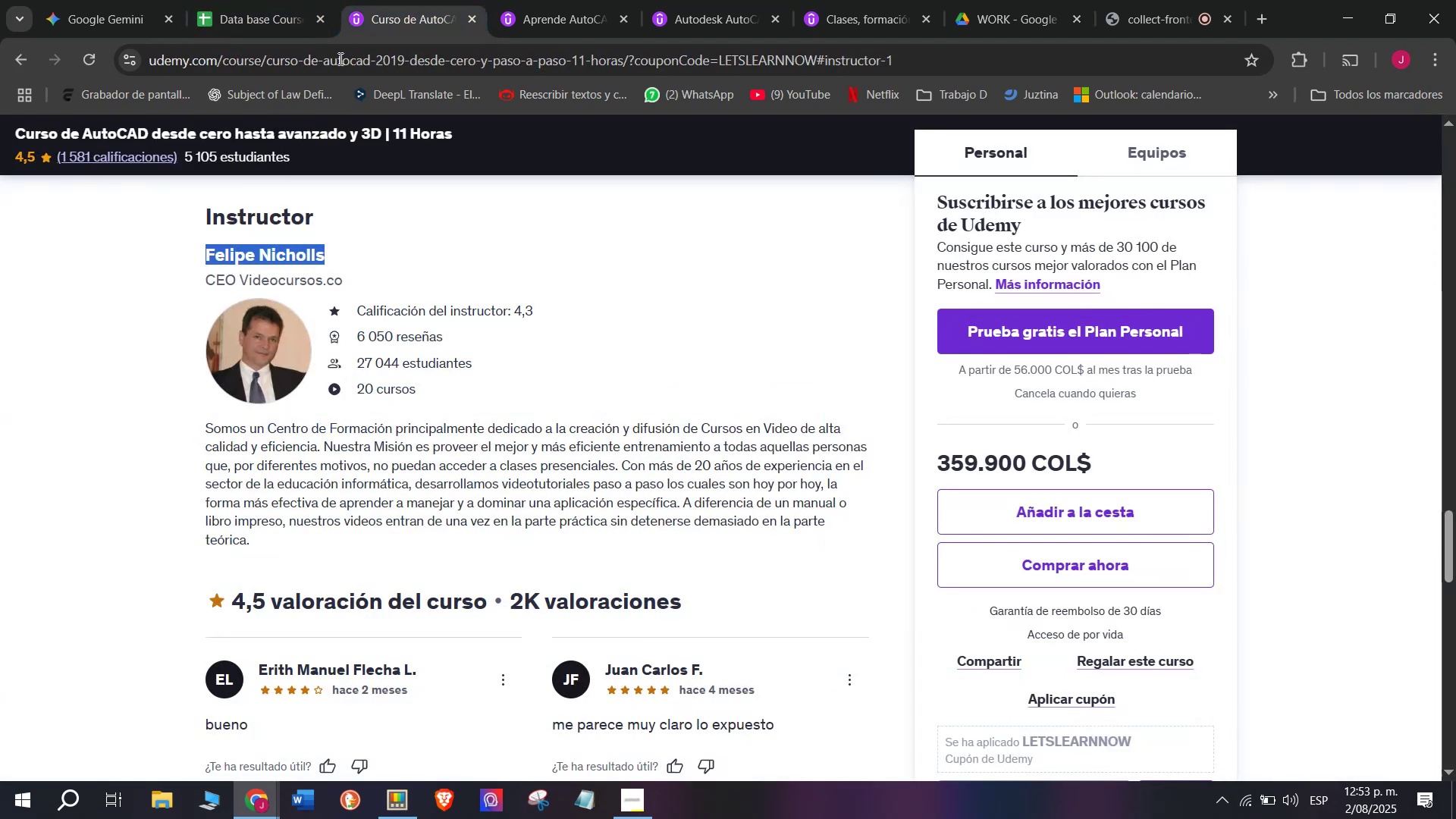 
left_click([253, 0])
 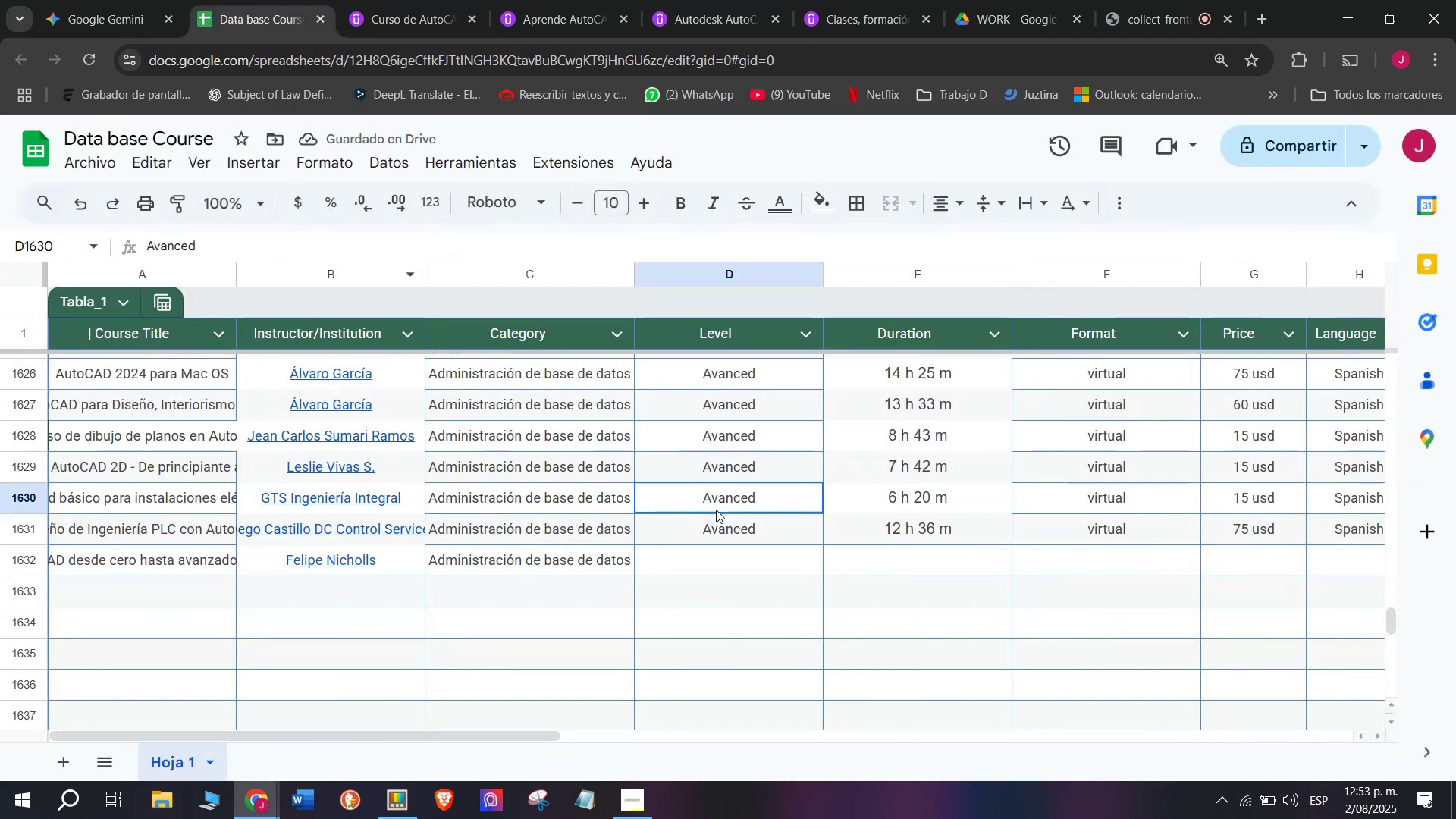 
key(Break)
 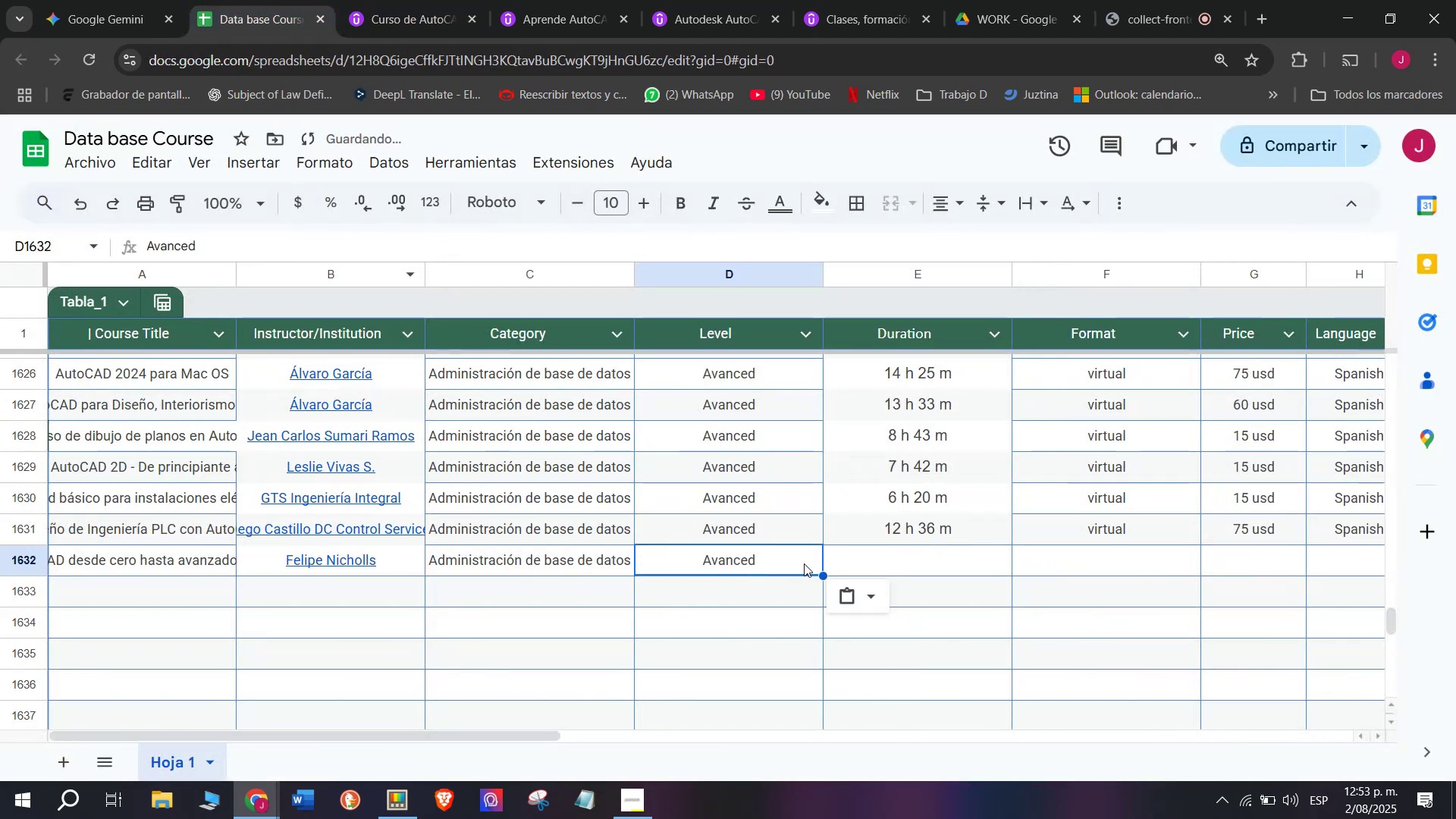 
key(Control+ControlLeft)
 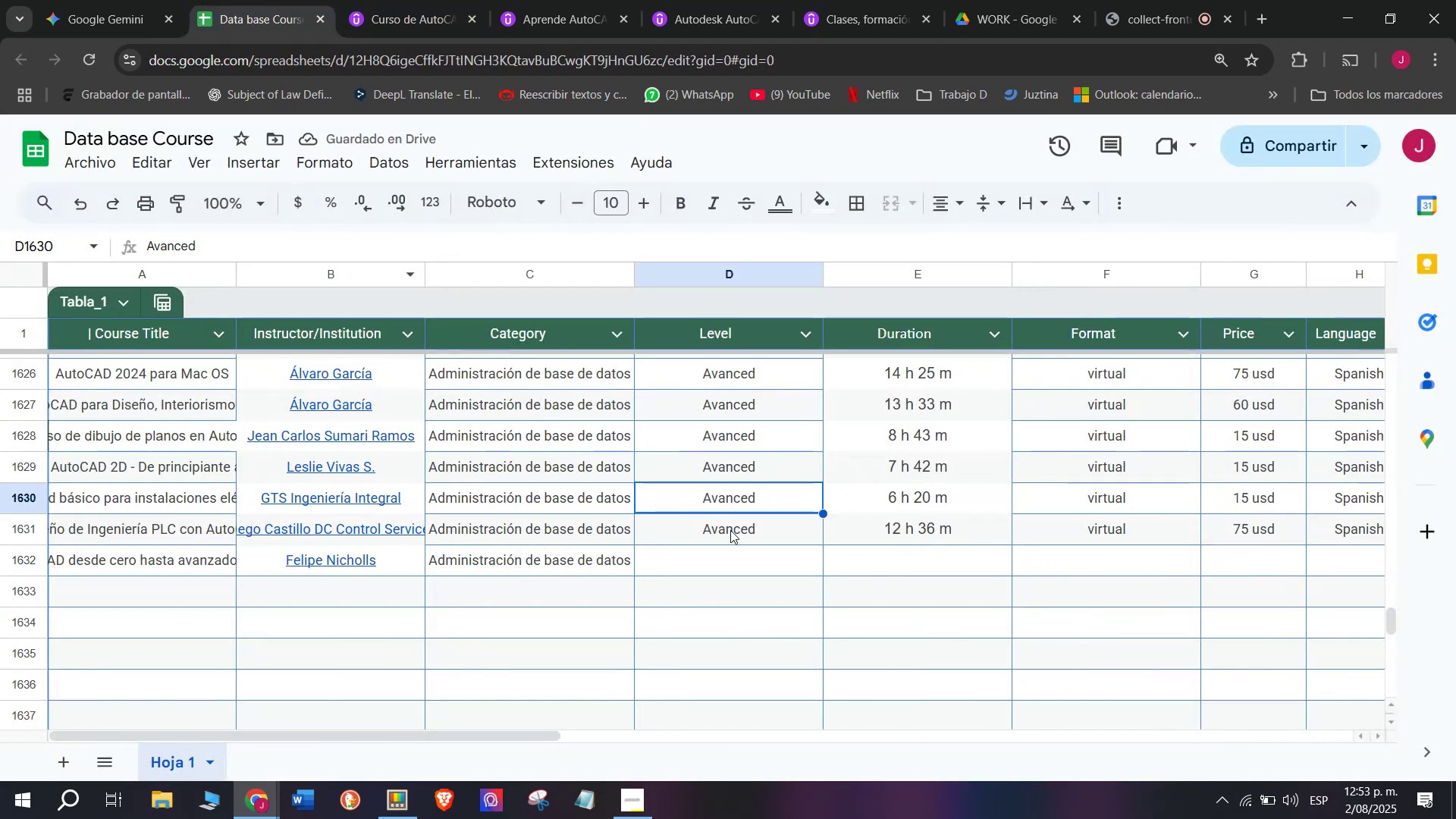 
key(Control+C)
 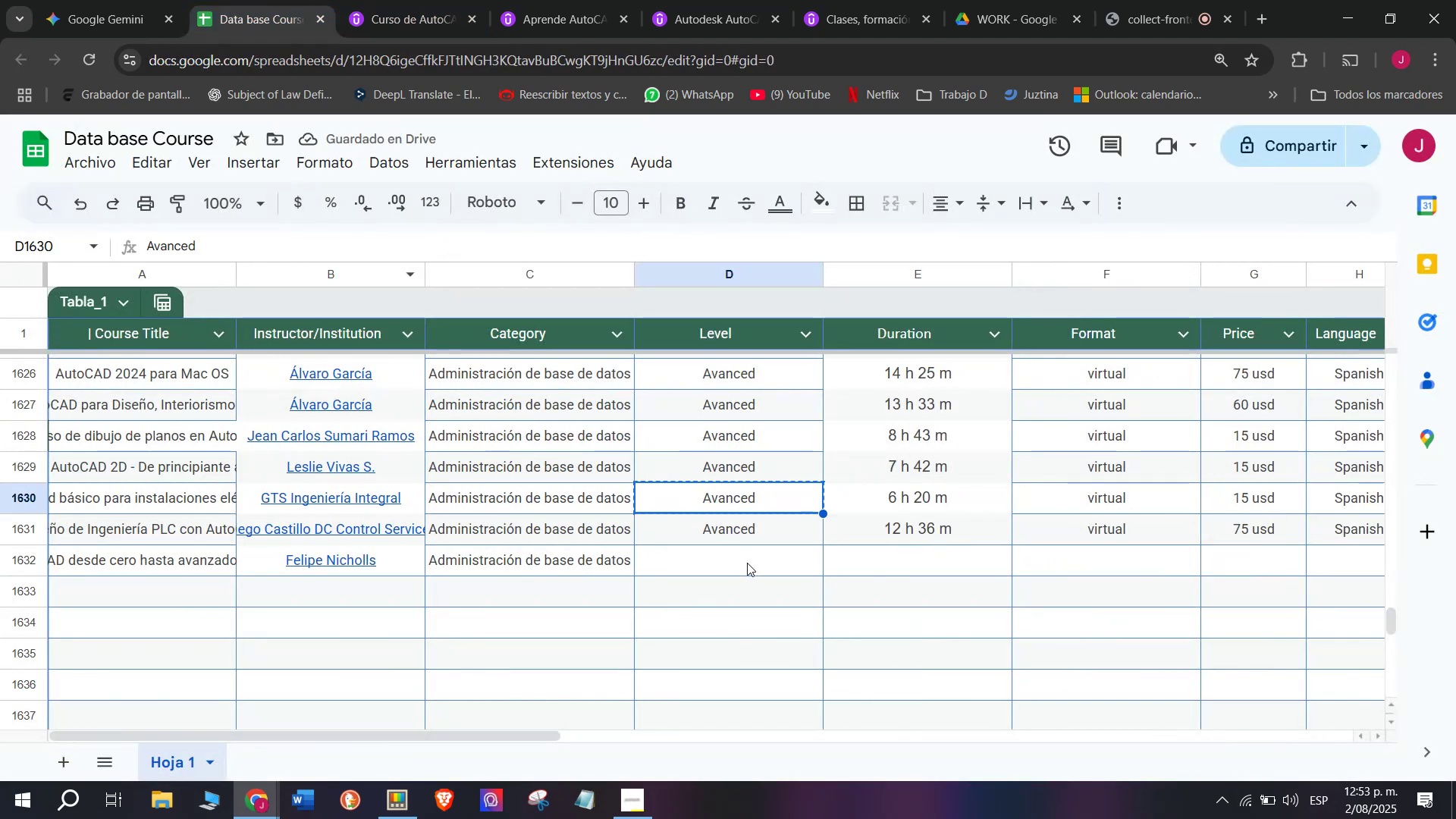 
left_click([747, 563])
 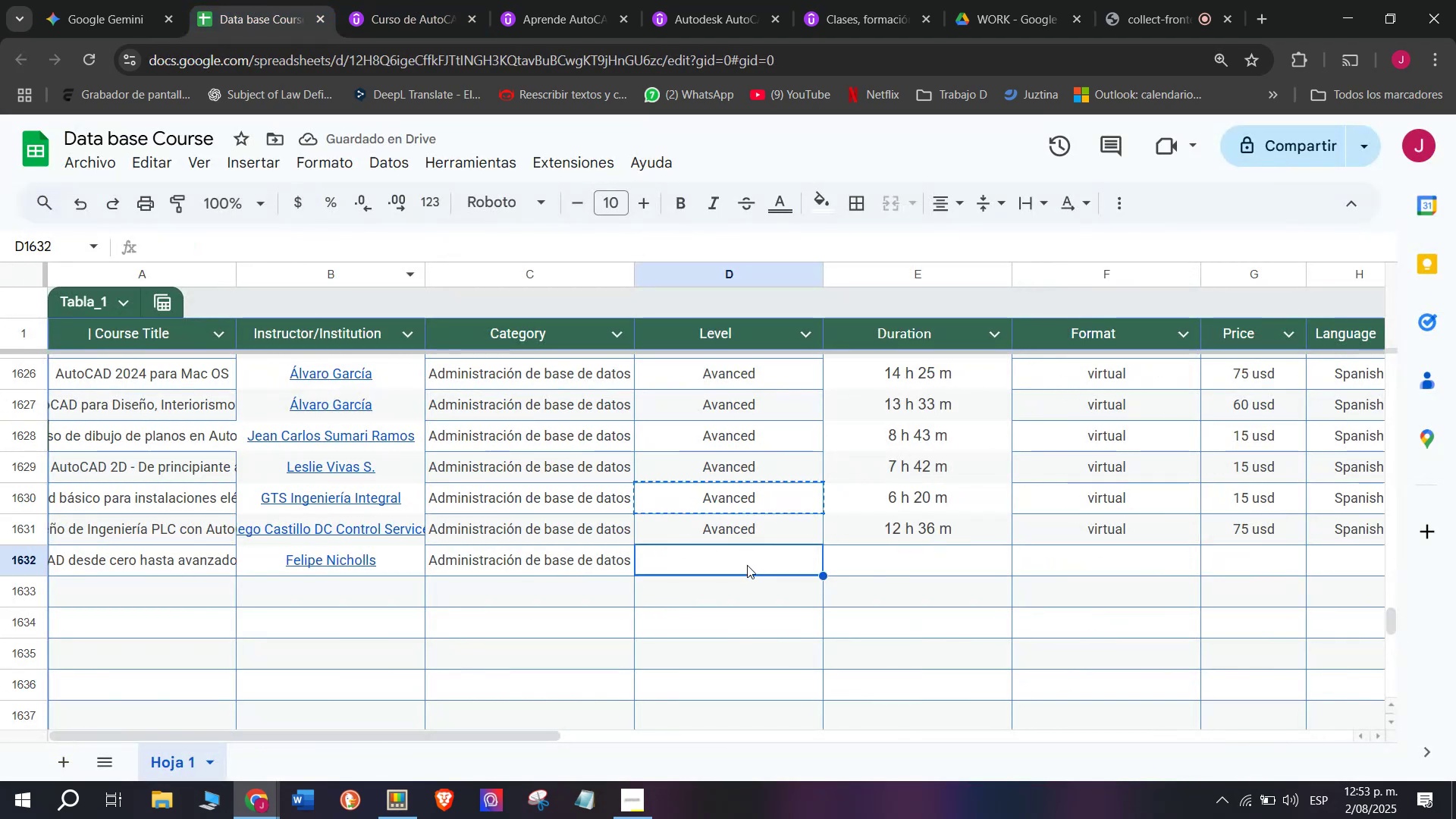 
key(Control+ControlLeft)
 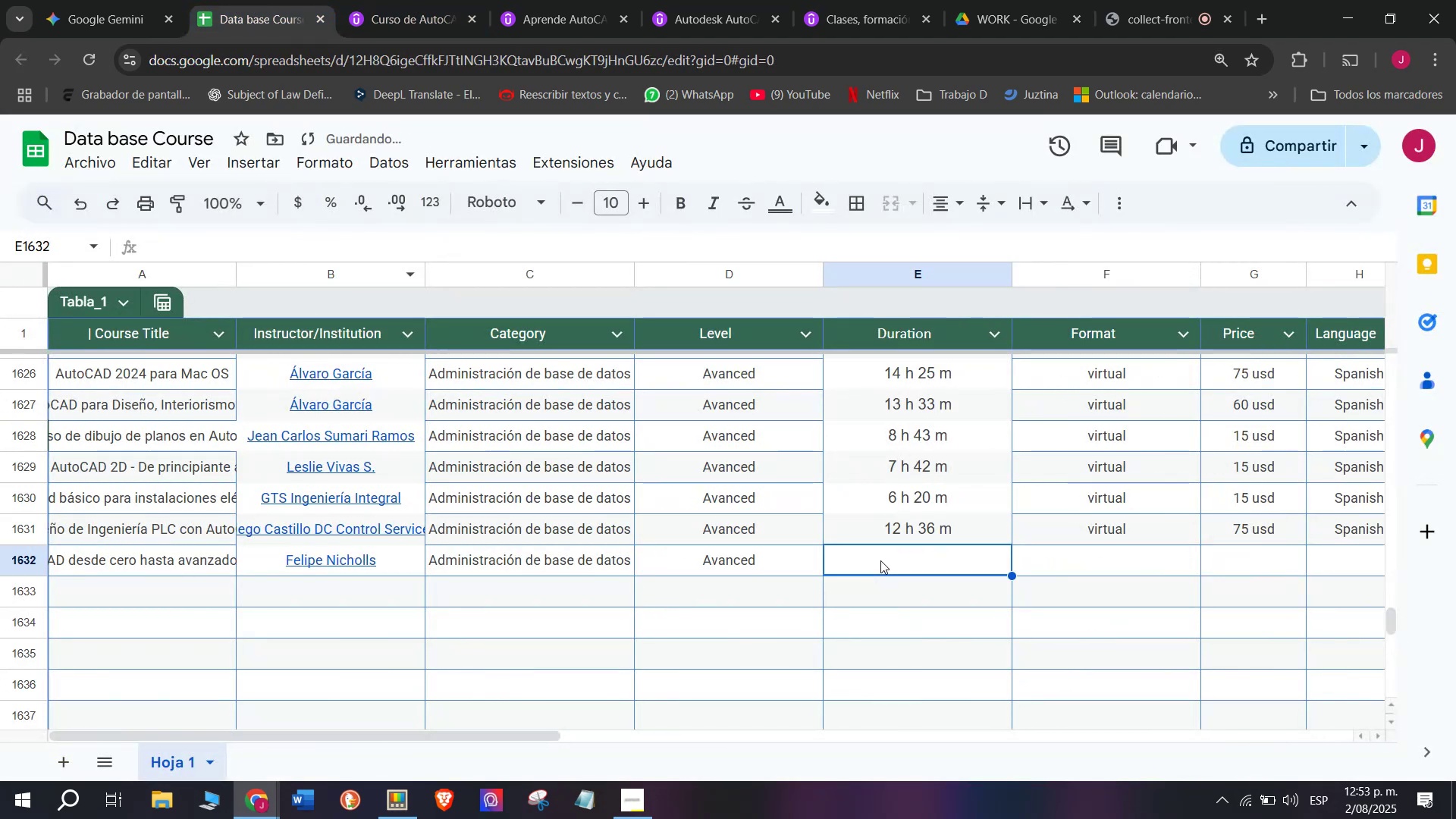 
key(Z)
 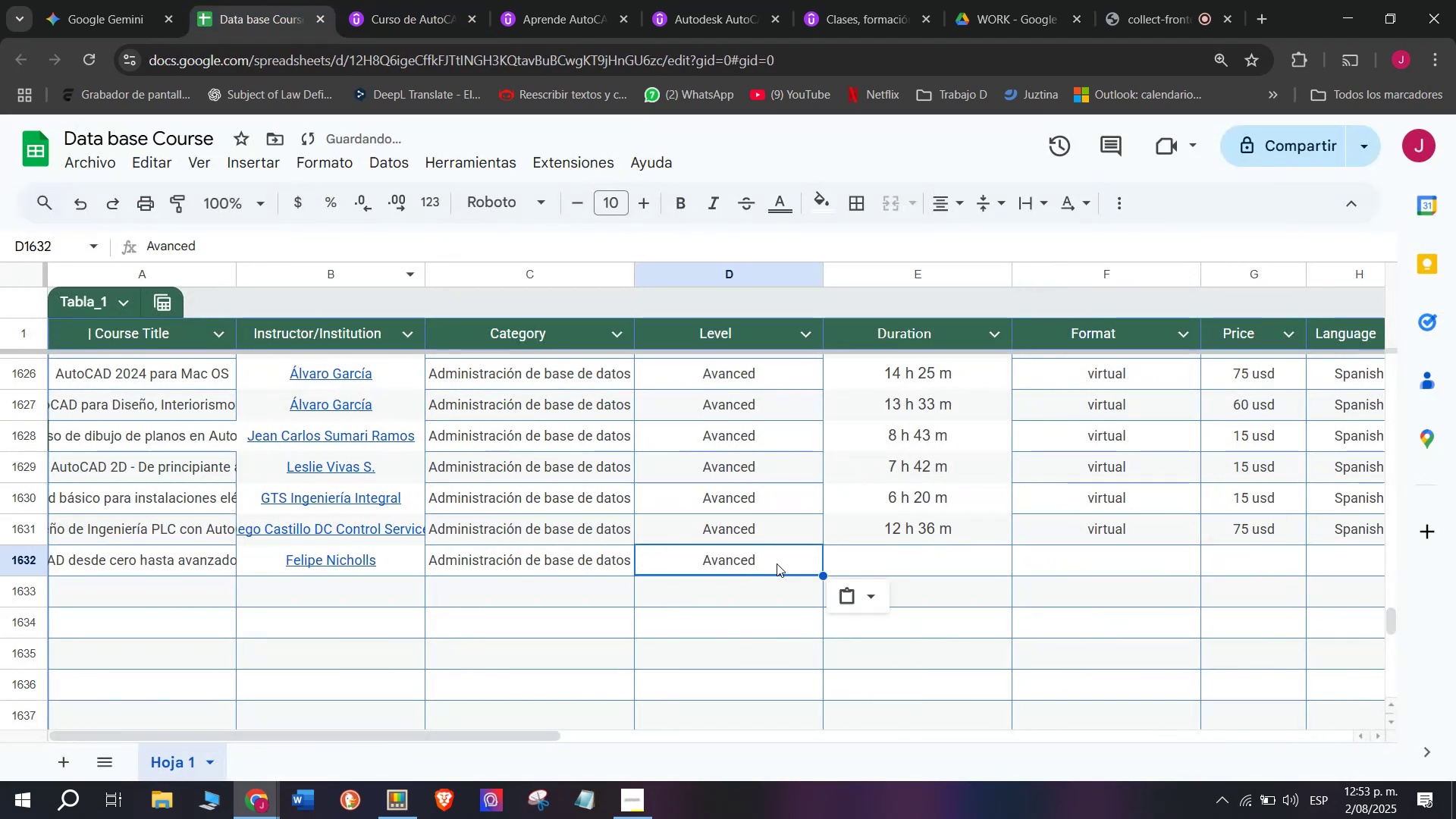 
key(Control+V)
 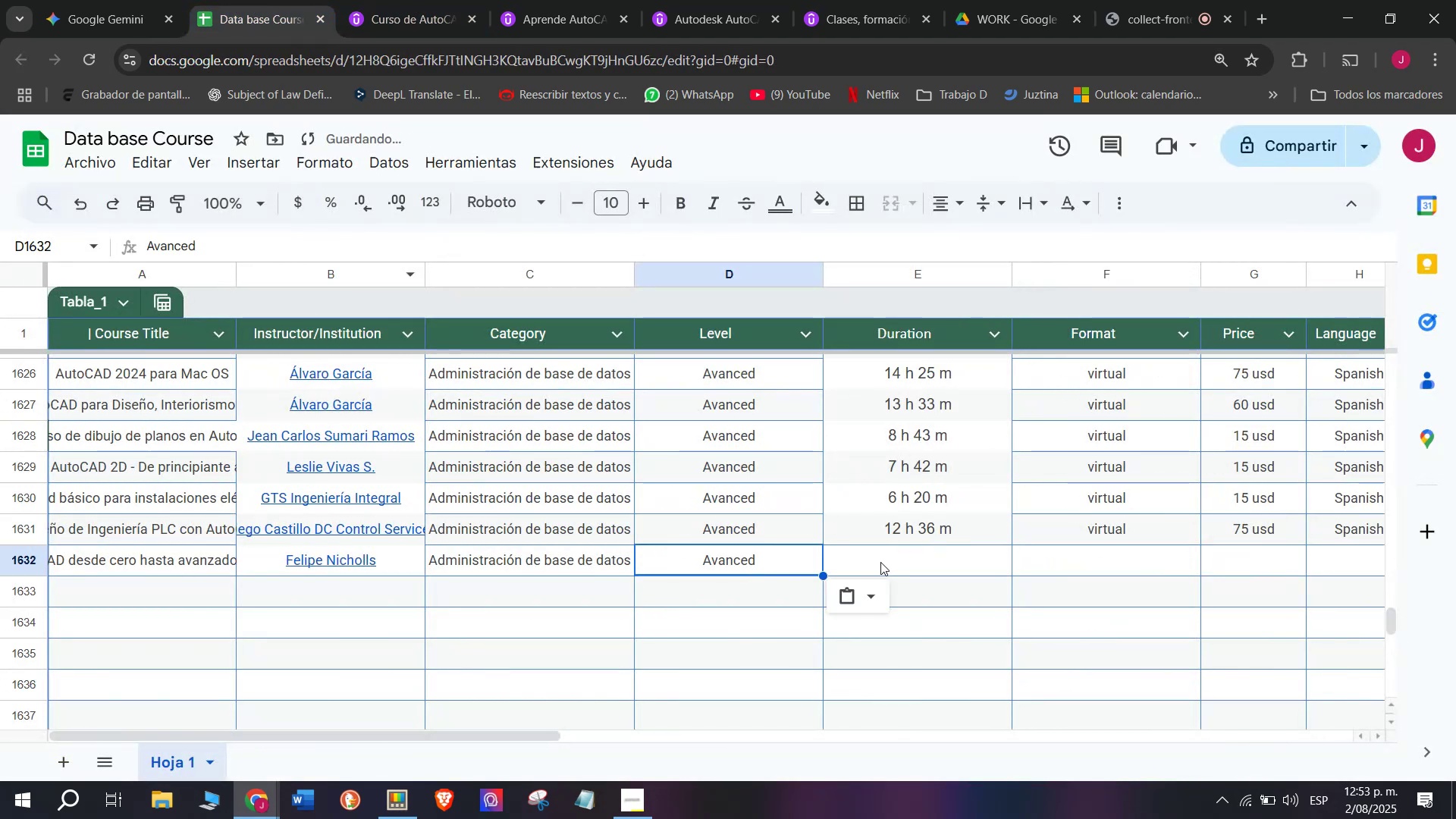 
double_click([880, 560])
 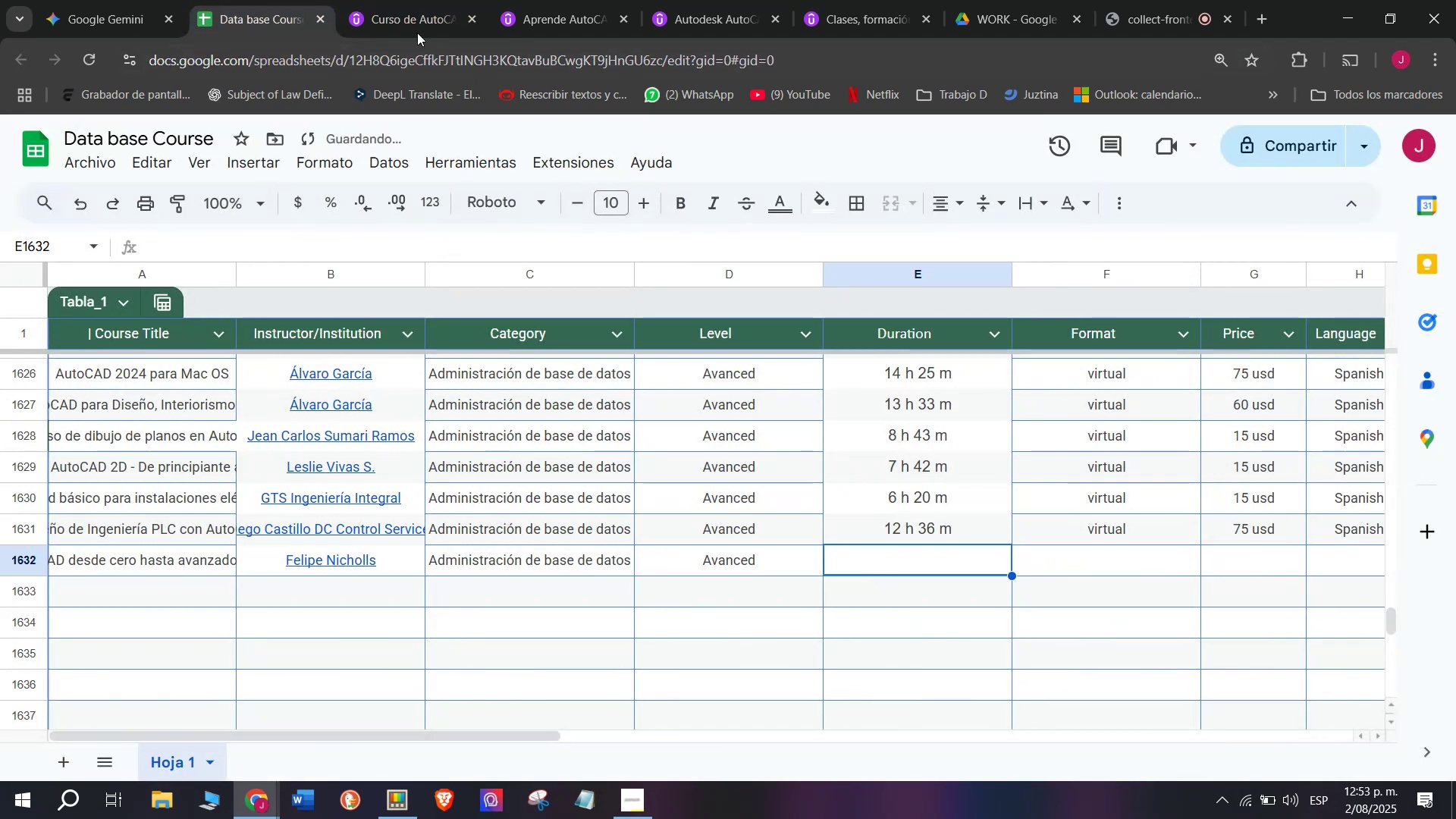 
left_click([407, 10])
 